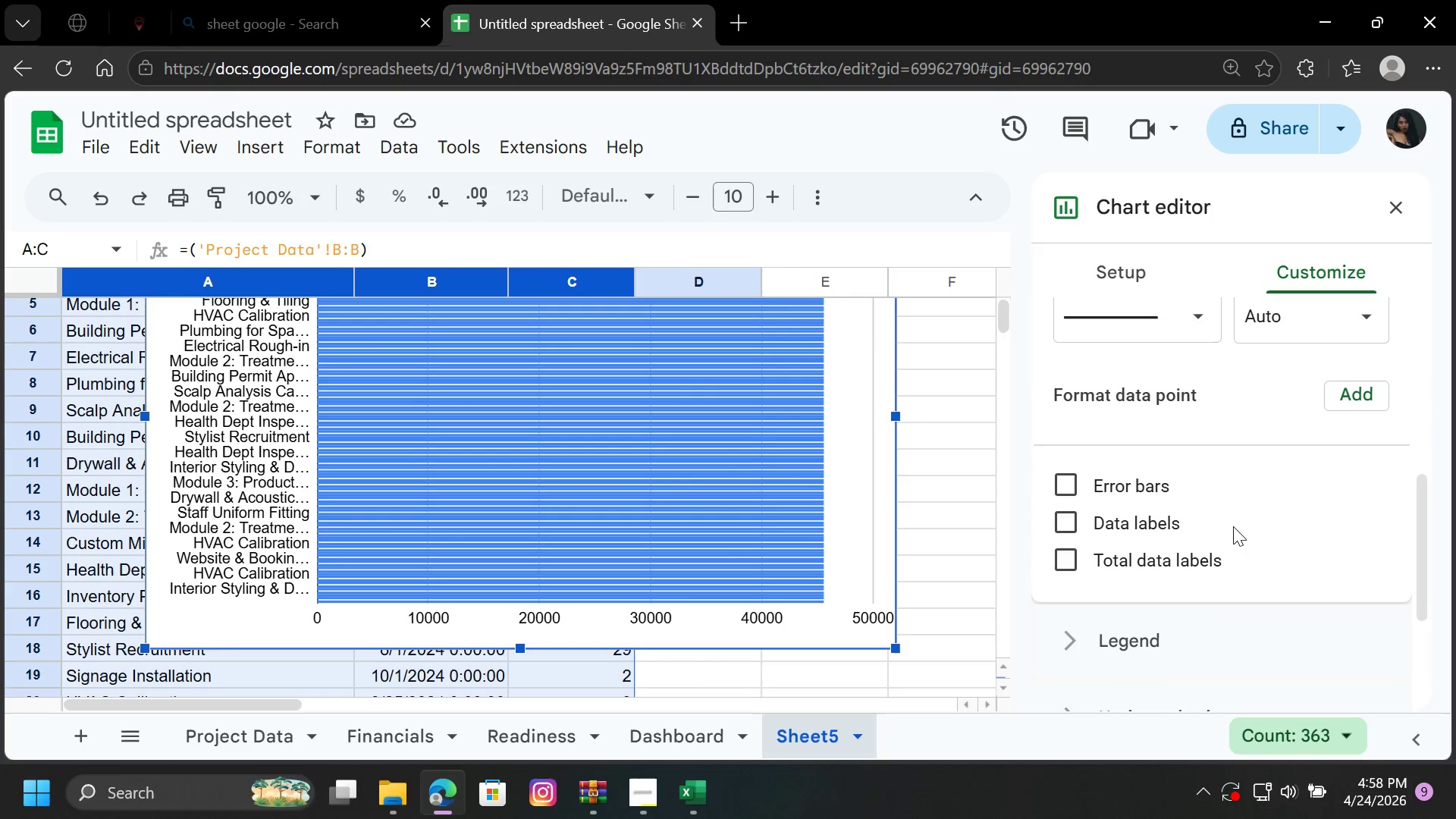 
scroll: coordinate [1233, 526], scroll_direction: up, amount: 4.0
 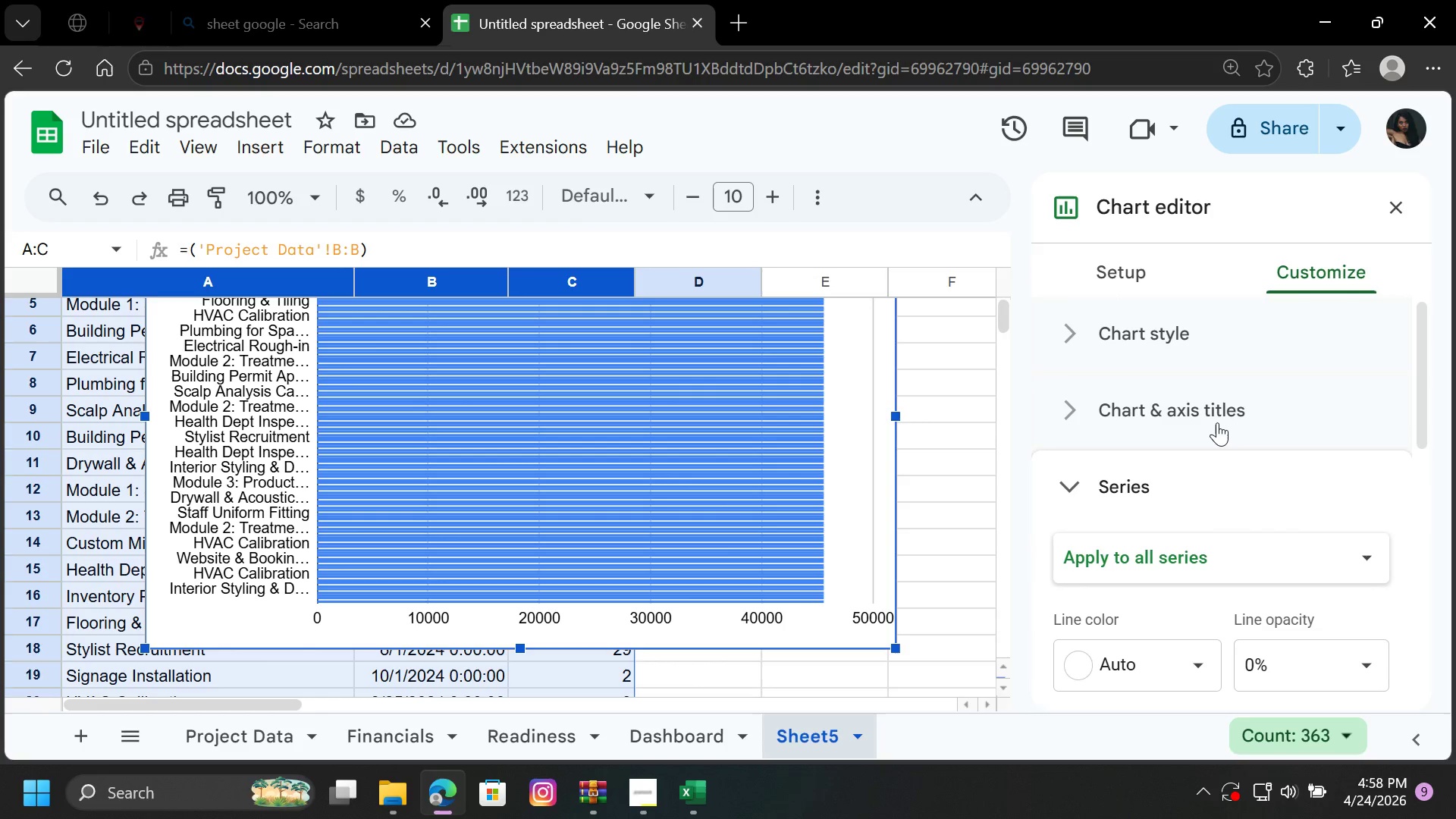 
left_click([1215, 416])
 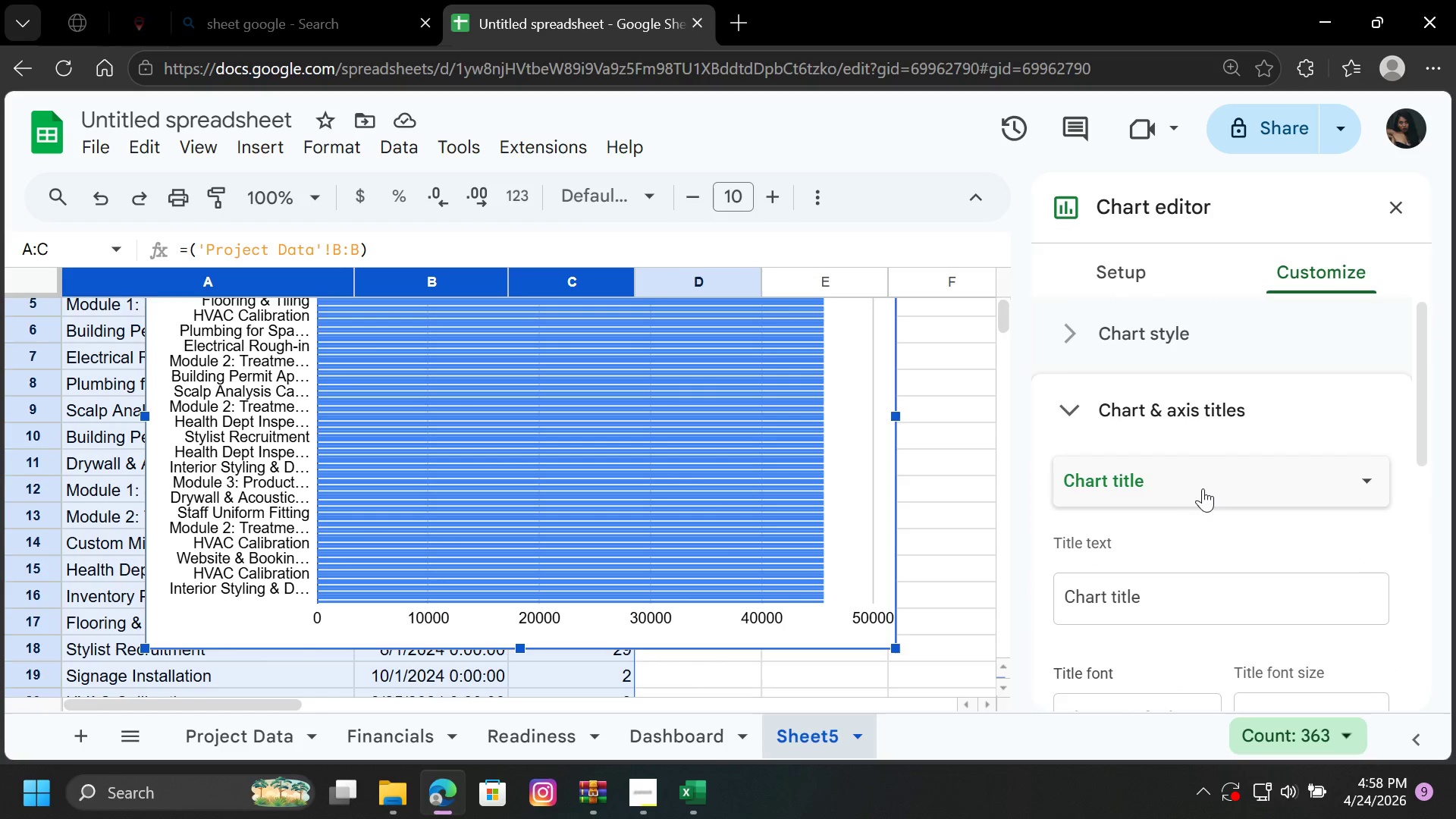 
scroll: coordinate [1188, 523], scroll_direction: down, amount: 2.0
 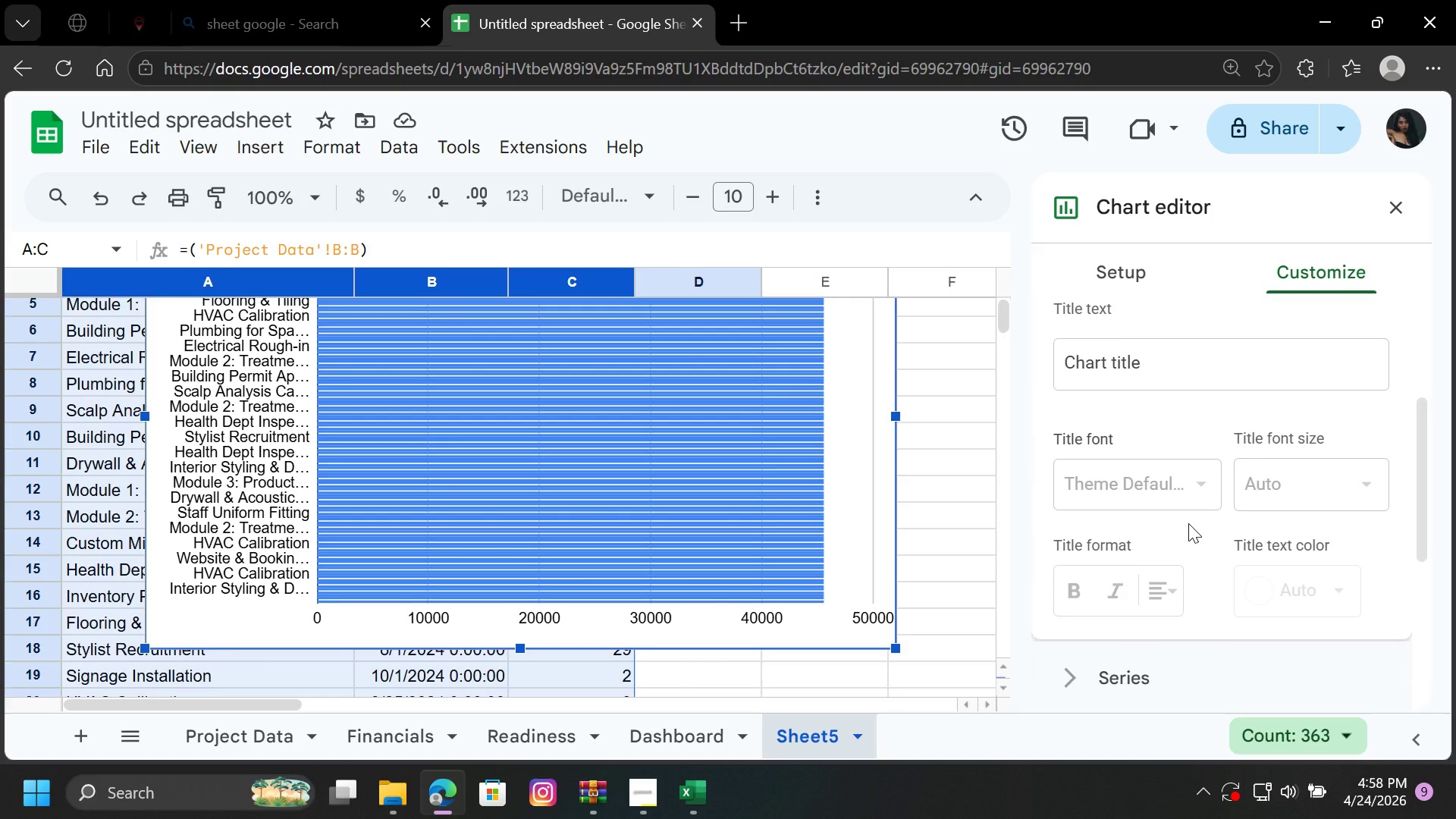 
scroll: coordinate [1188, 523], scroll_direction: up, amount: 4.0
 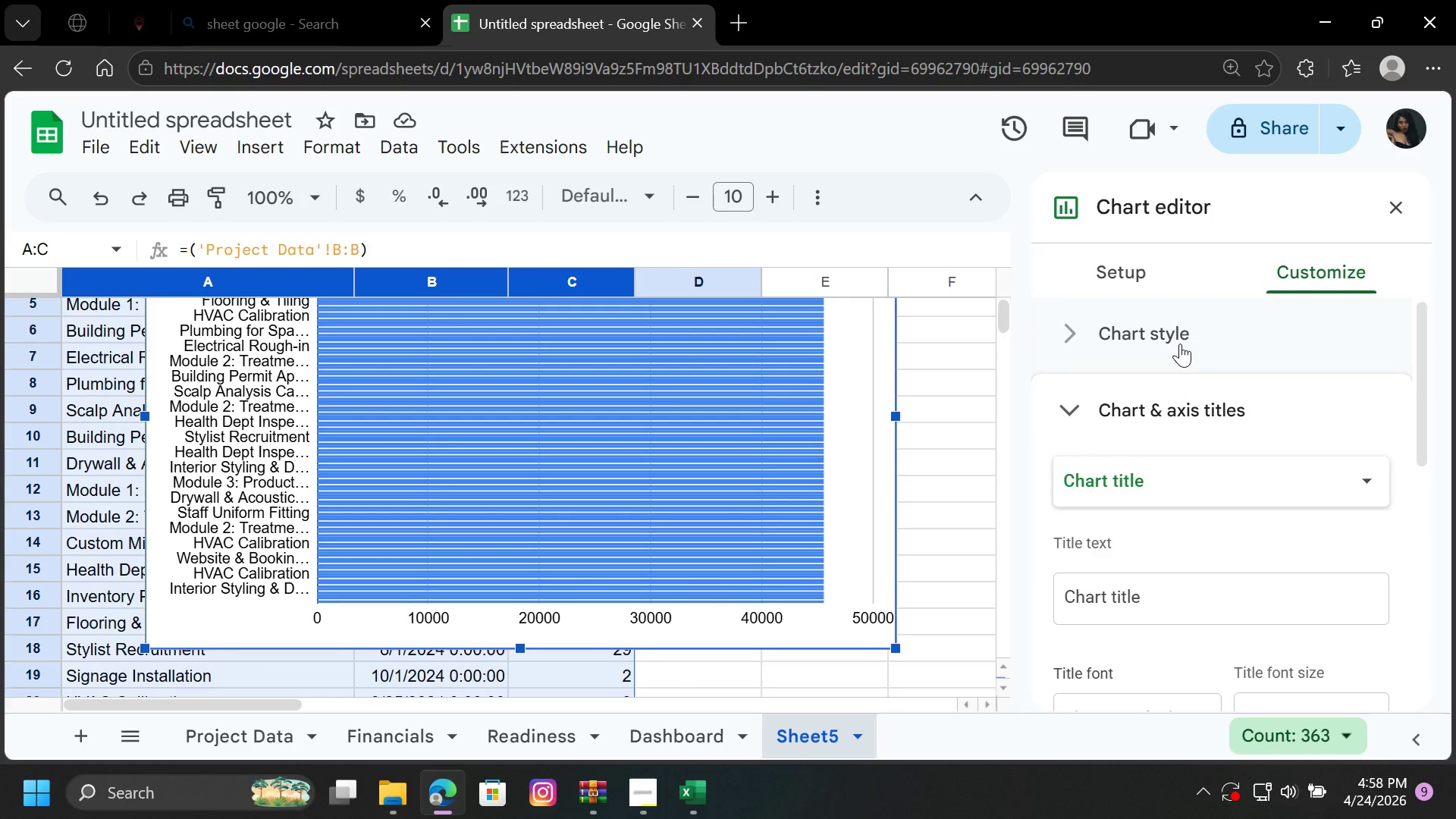 
left_click([1180, 344])
 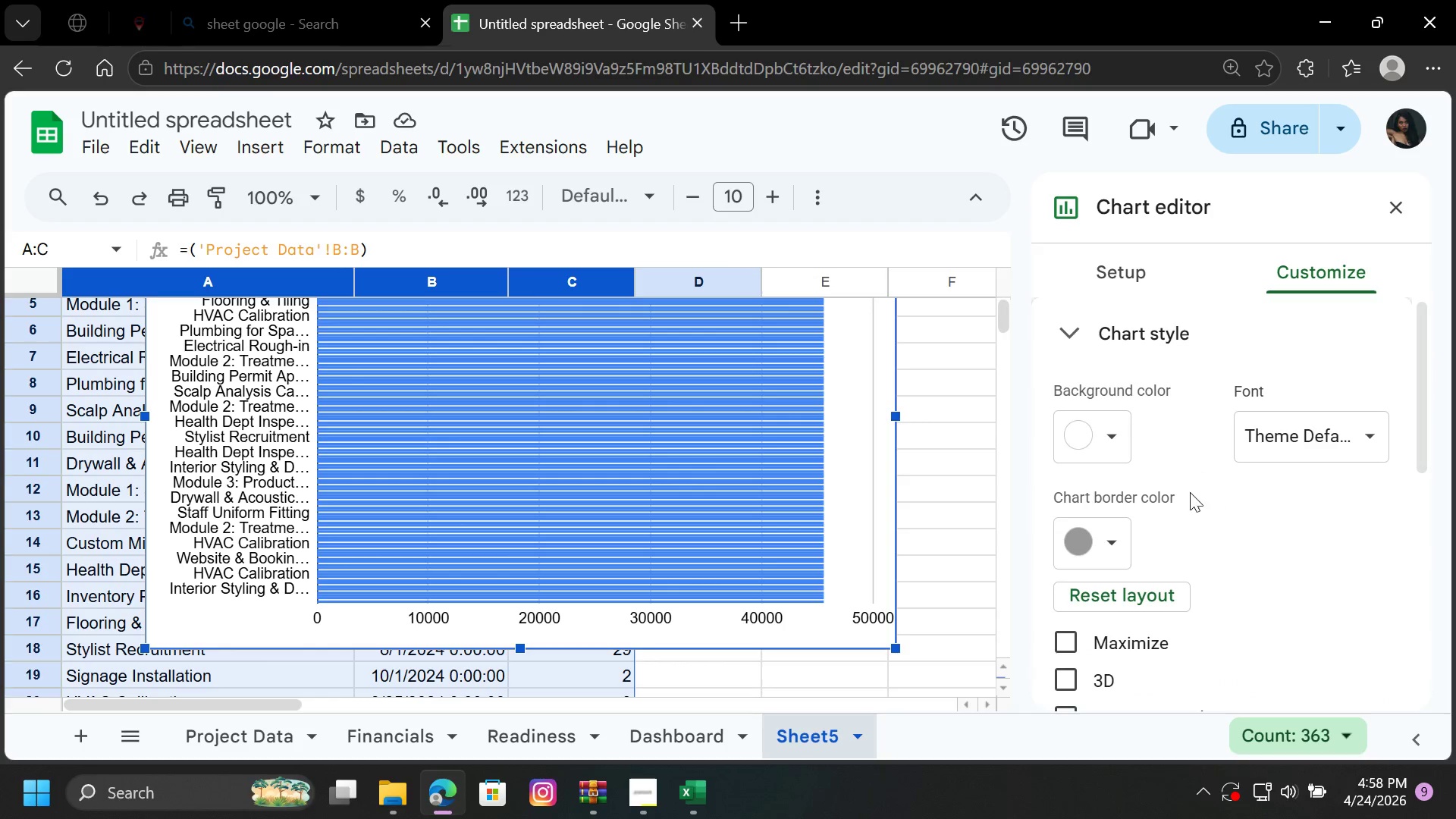 
scroll: coordinate [1180, 517], scroll_direction: down, amount: 3.0
 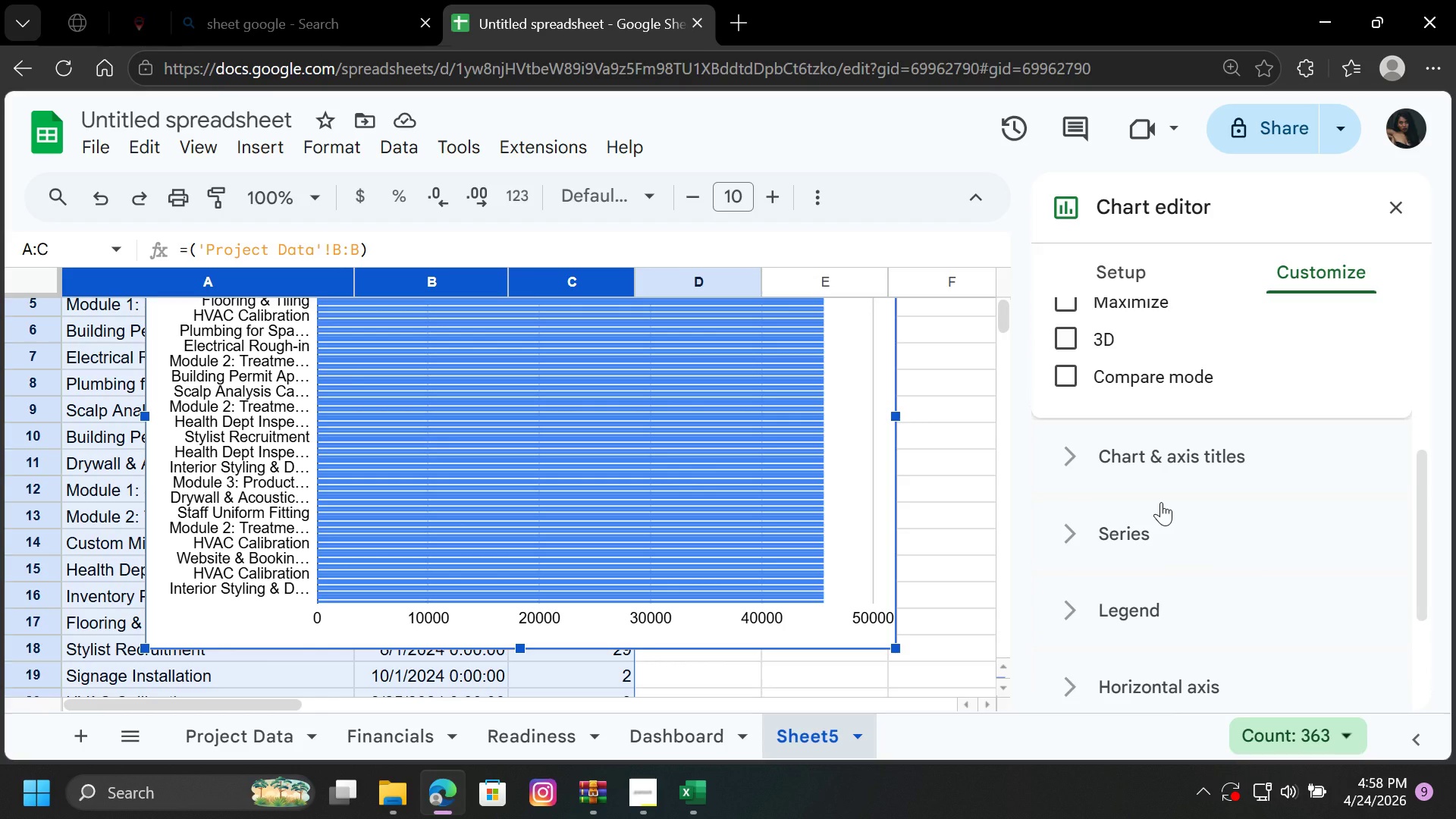 
scroll: coordinate [1161, 502], scroll_direction: up, amount: 3.0
 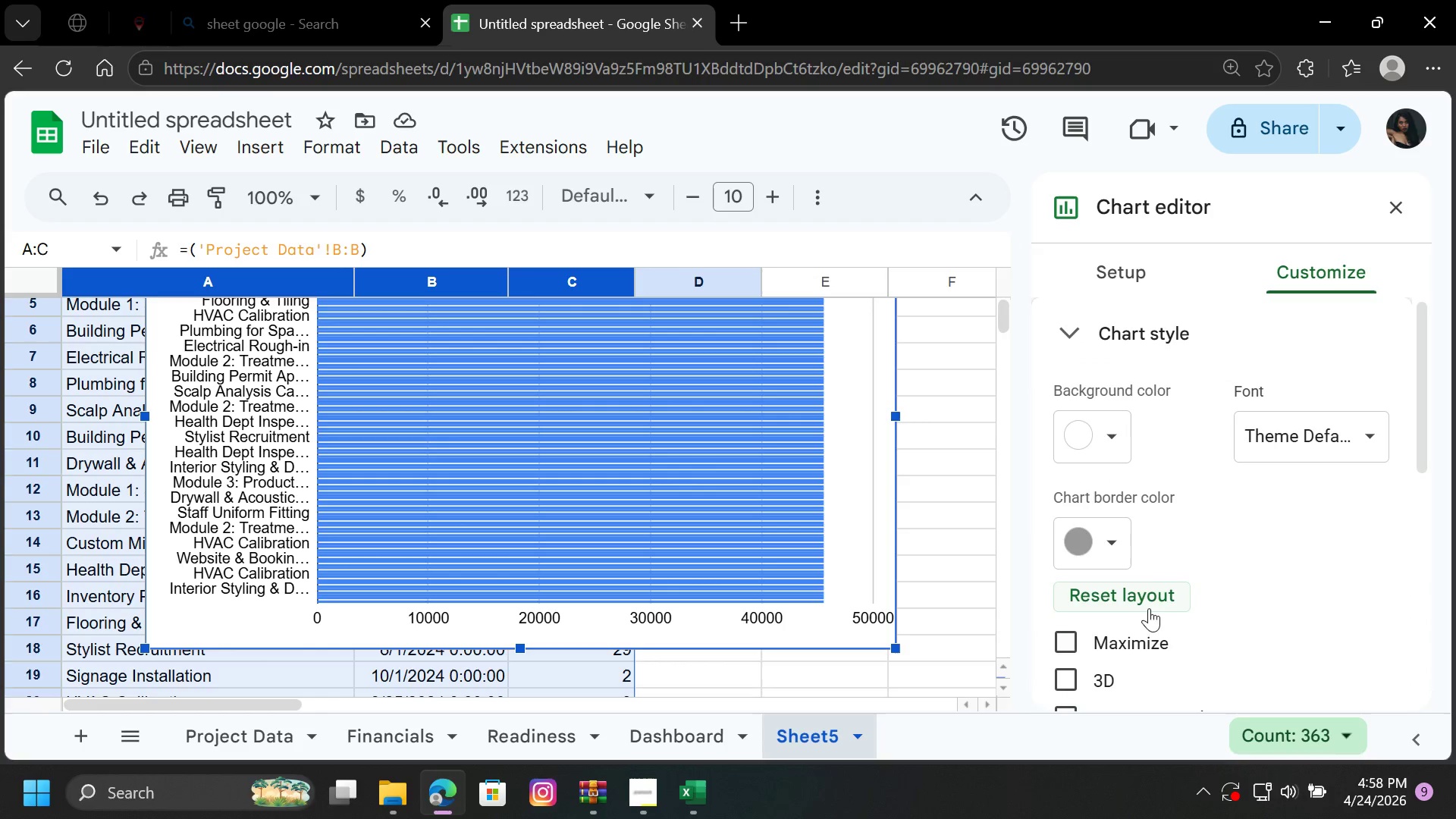 
left_click([1148, 595])
 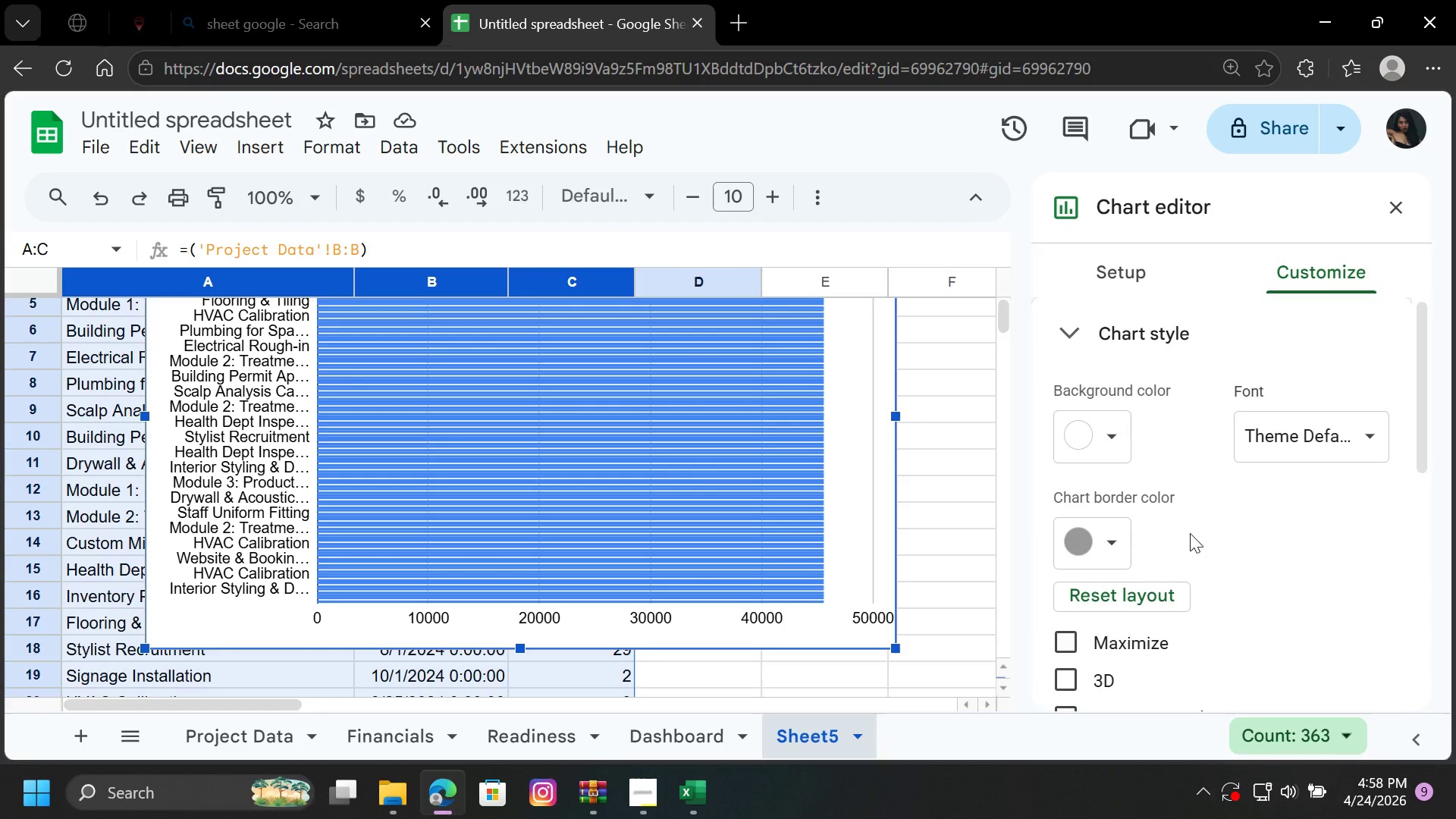 
scroll: coordinate [1195, 526], scroll_direction: down, amount: 4.0
 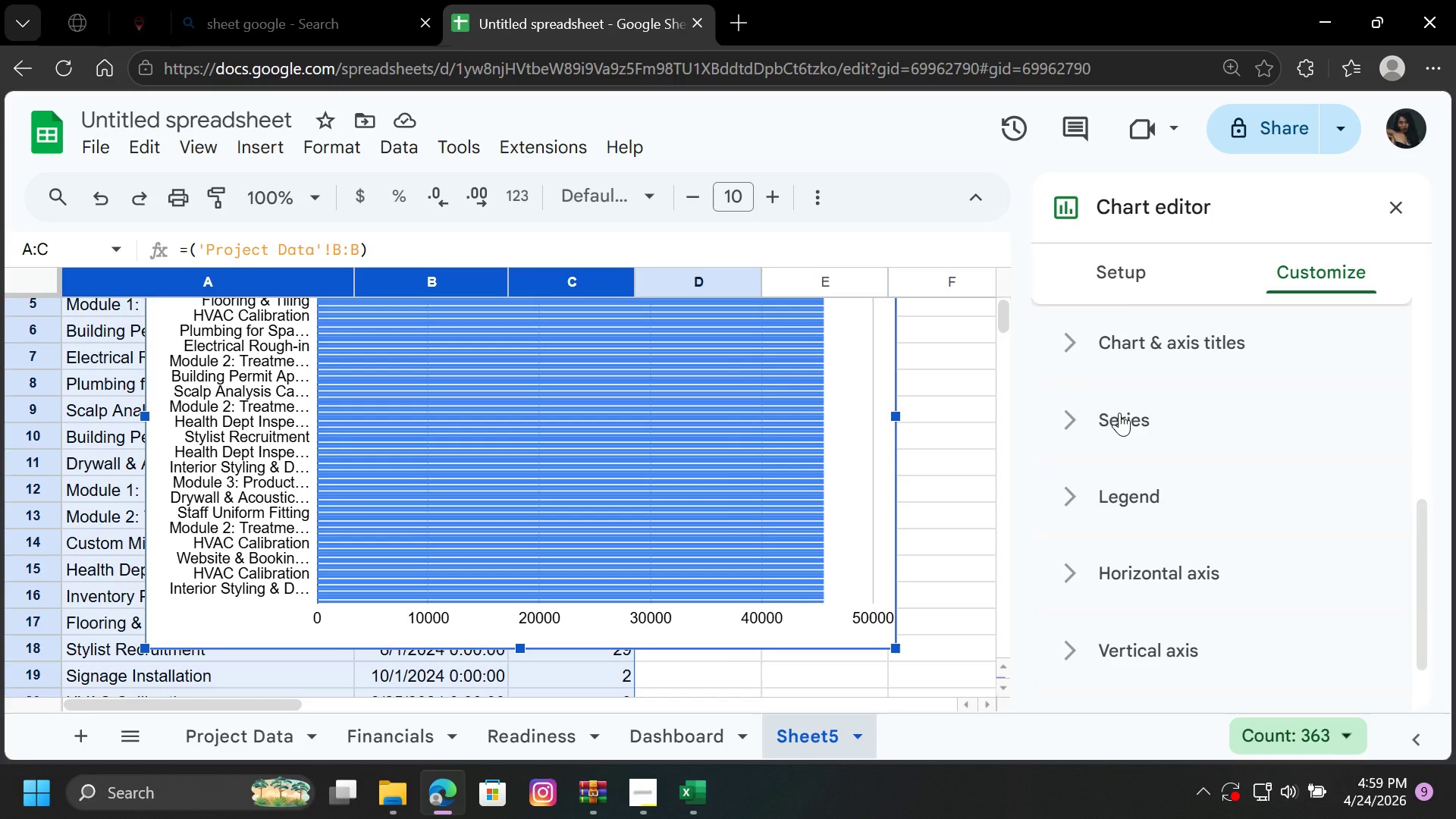 
left_click([1119, 413])
 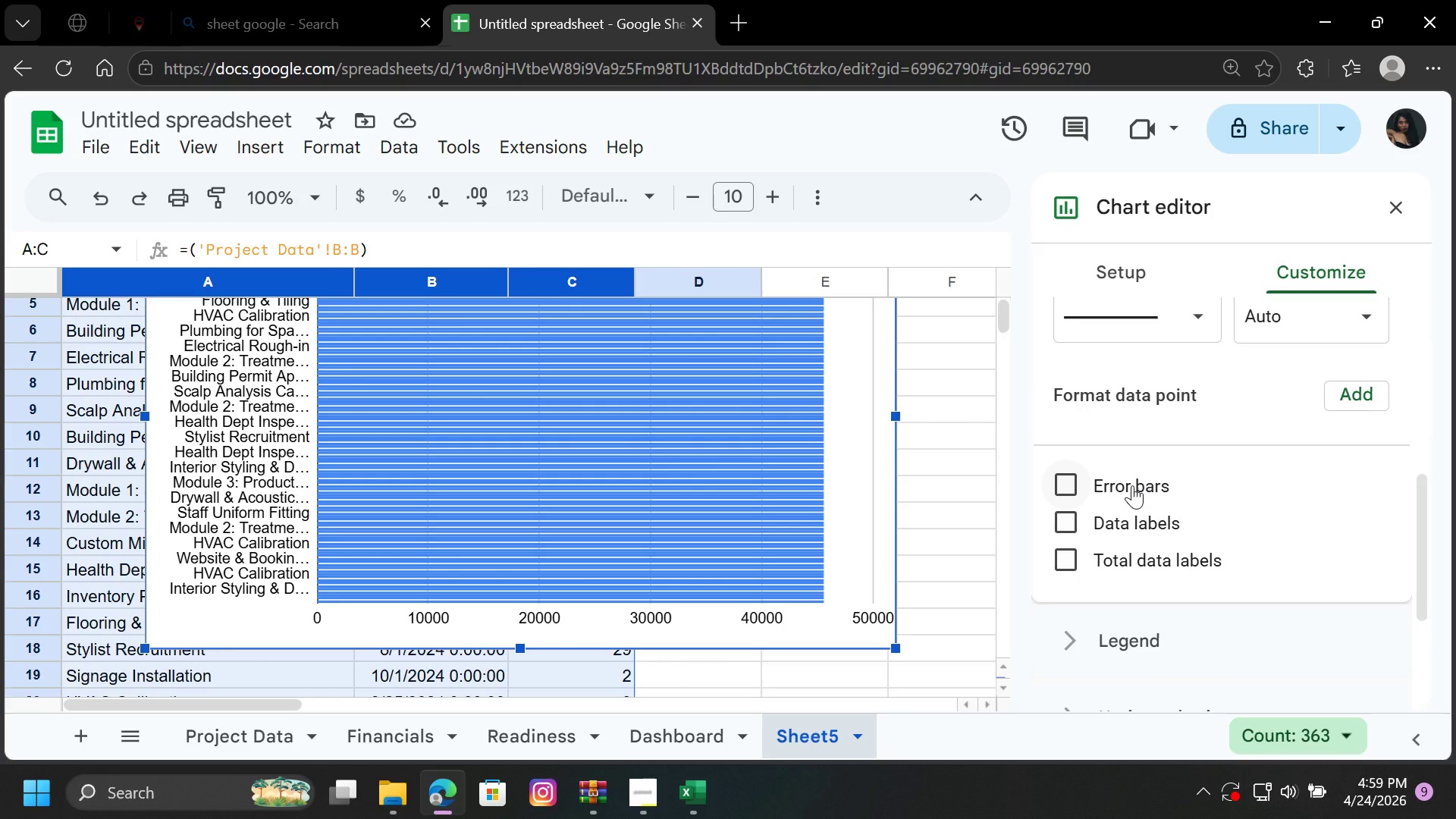 
scroll: coordinate [1132, 485], scroll_direction: up, amount: 6.0
 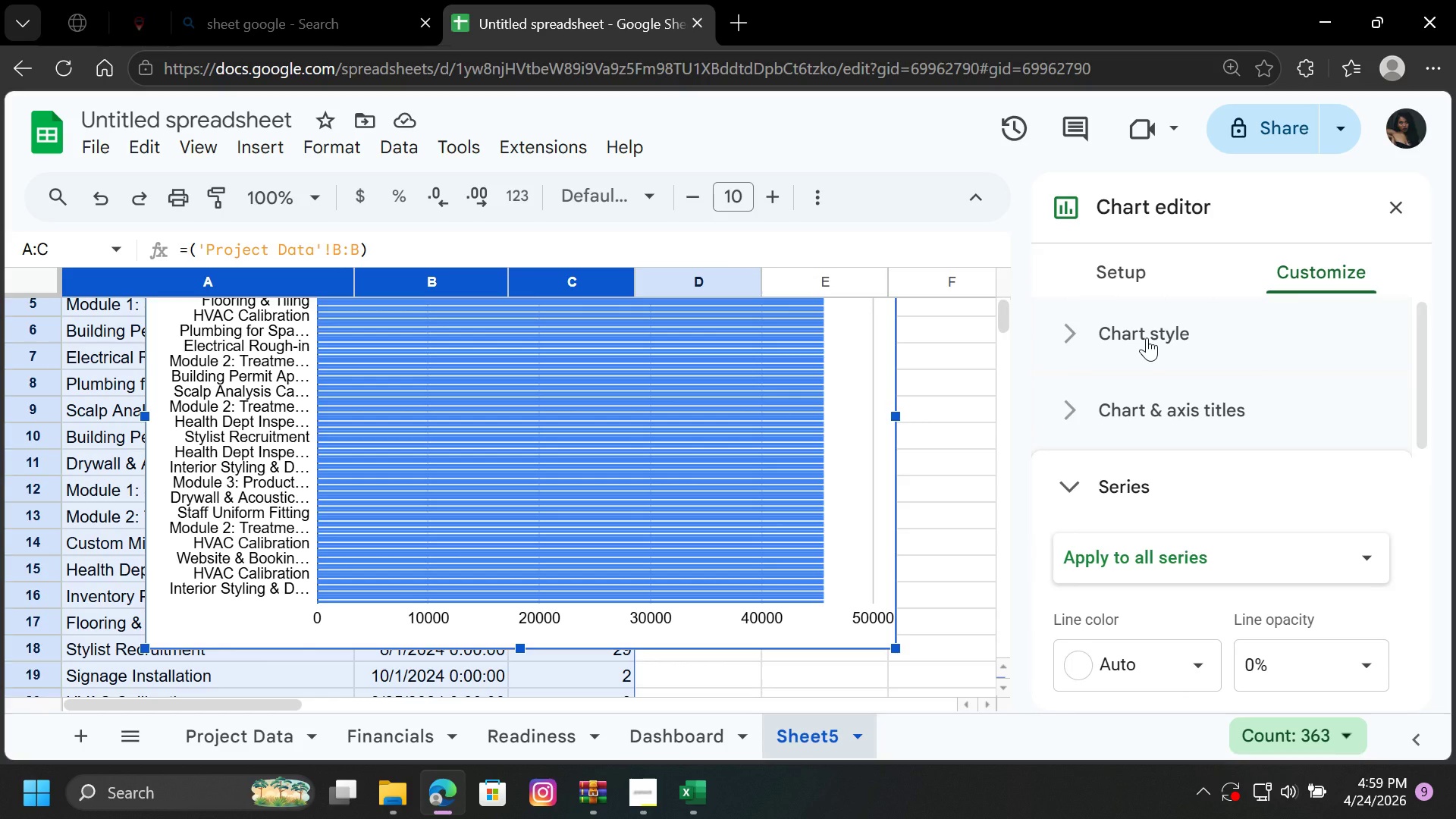 
left_click([1147, 337])
 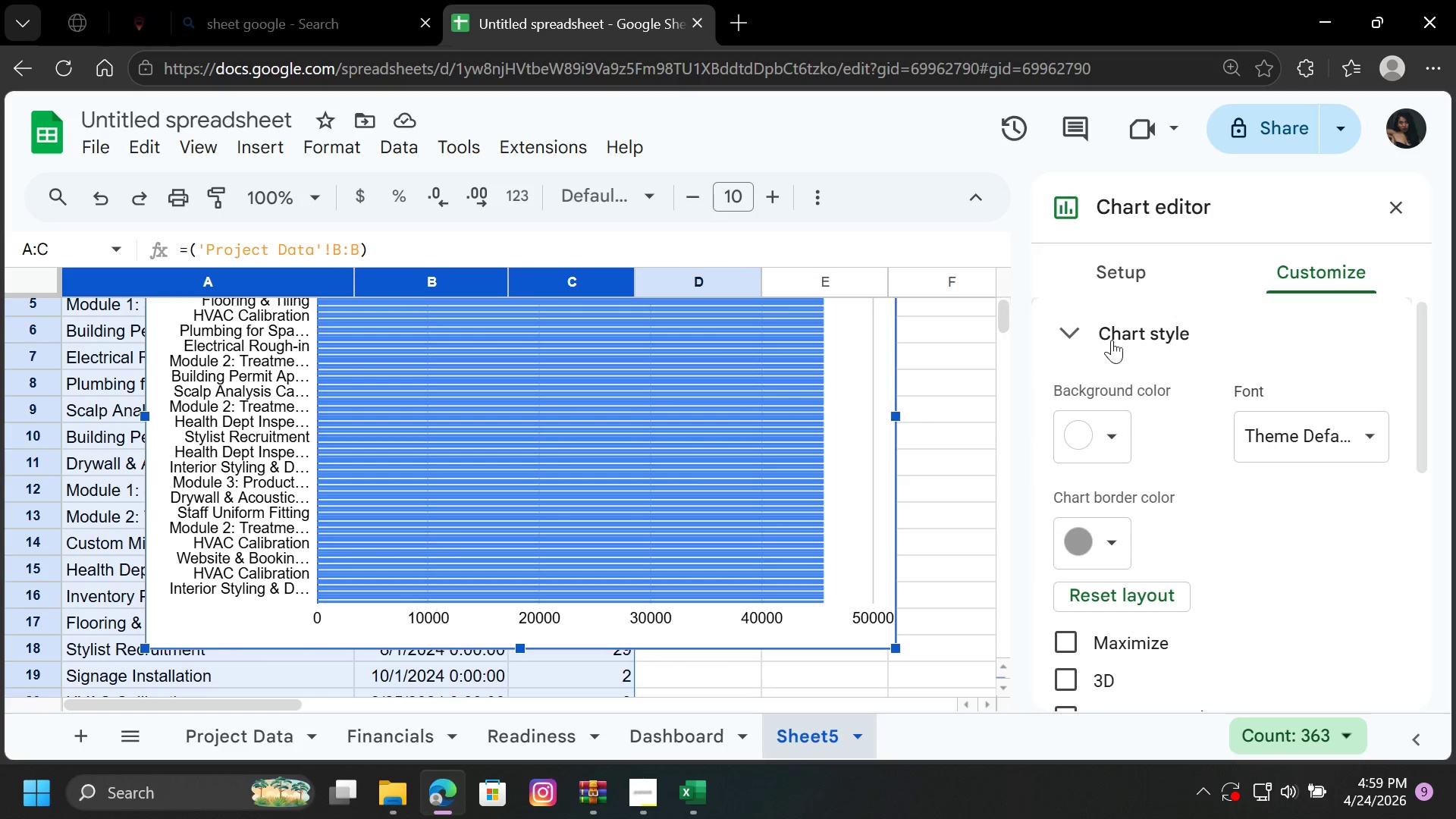 
left_click([1058, 326])
 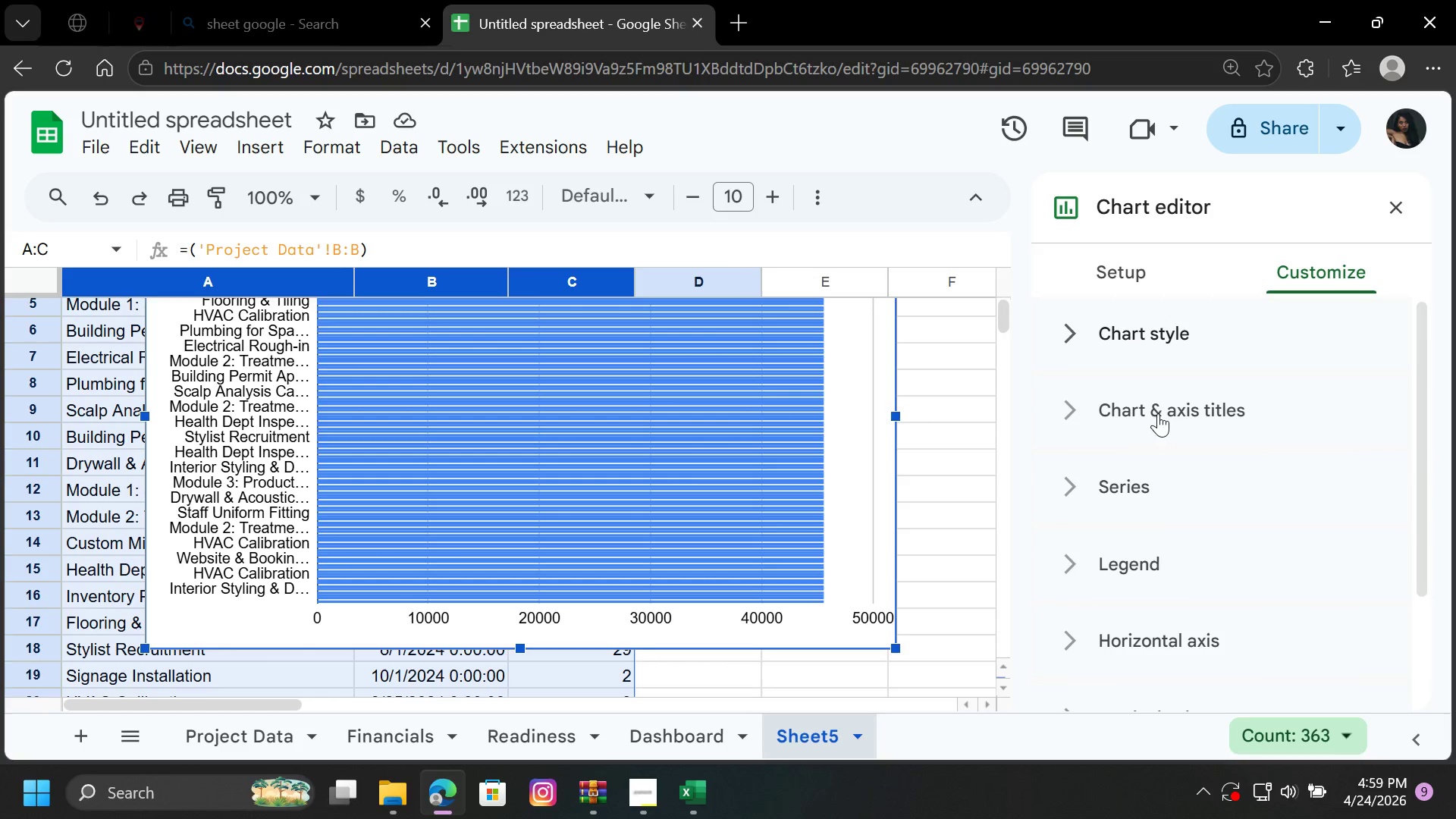 
left_click([1158, 412])
 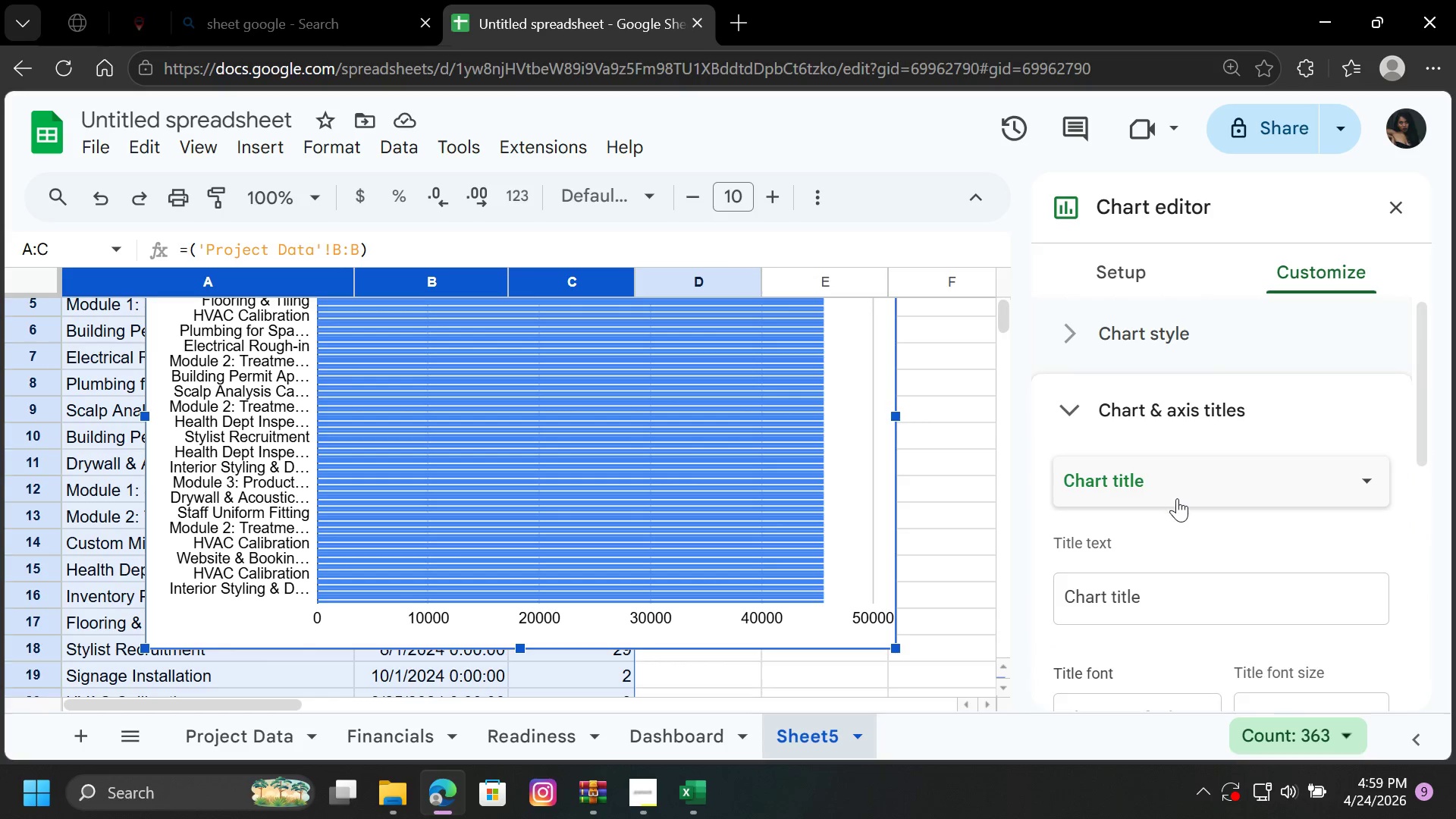 
scroll: coordinate [1175, 506], scroll_direction: down, amount: 3.0
 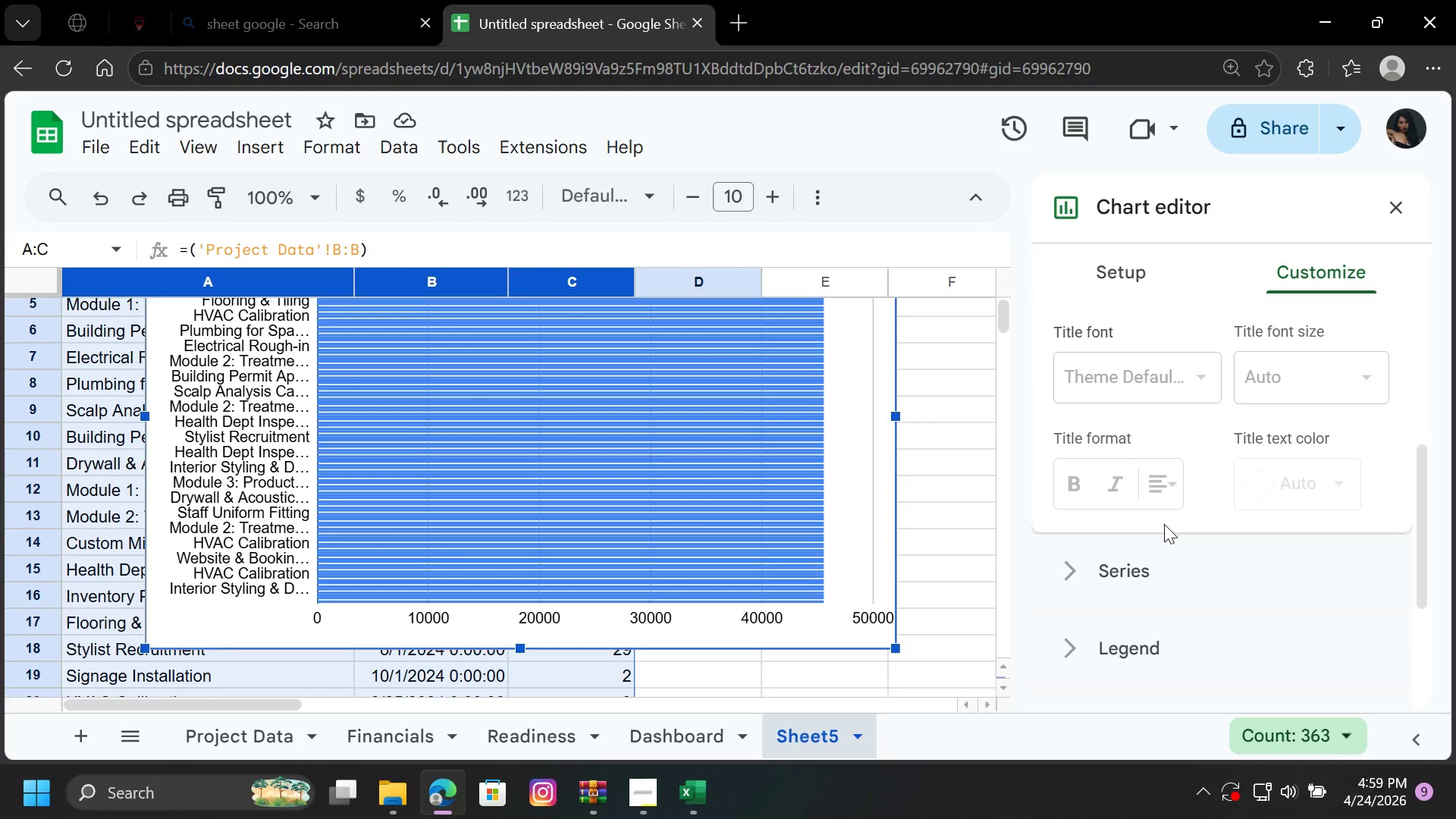 
scroll: coordinate [1182, 502], scroll_direction: up, amount: 4.0
 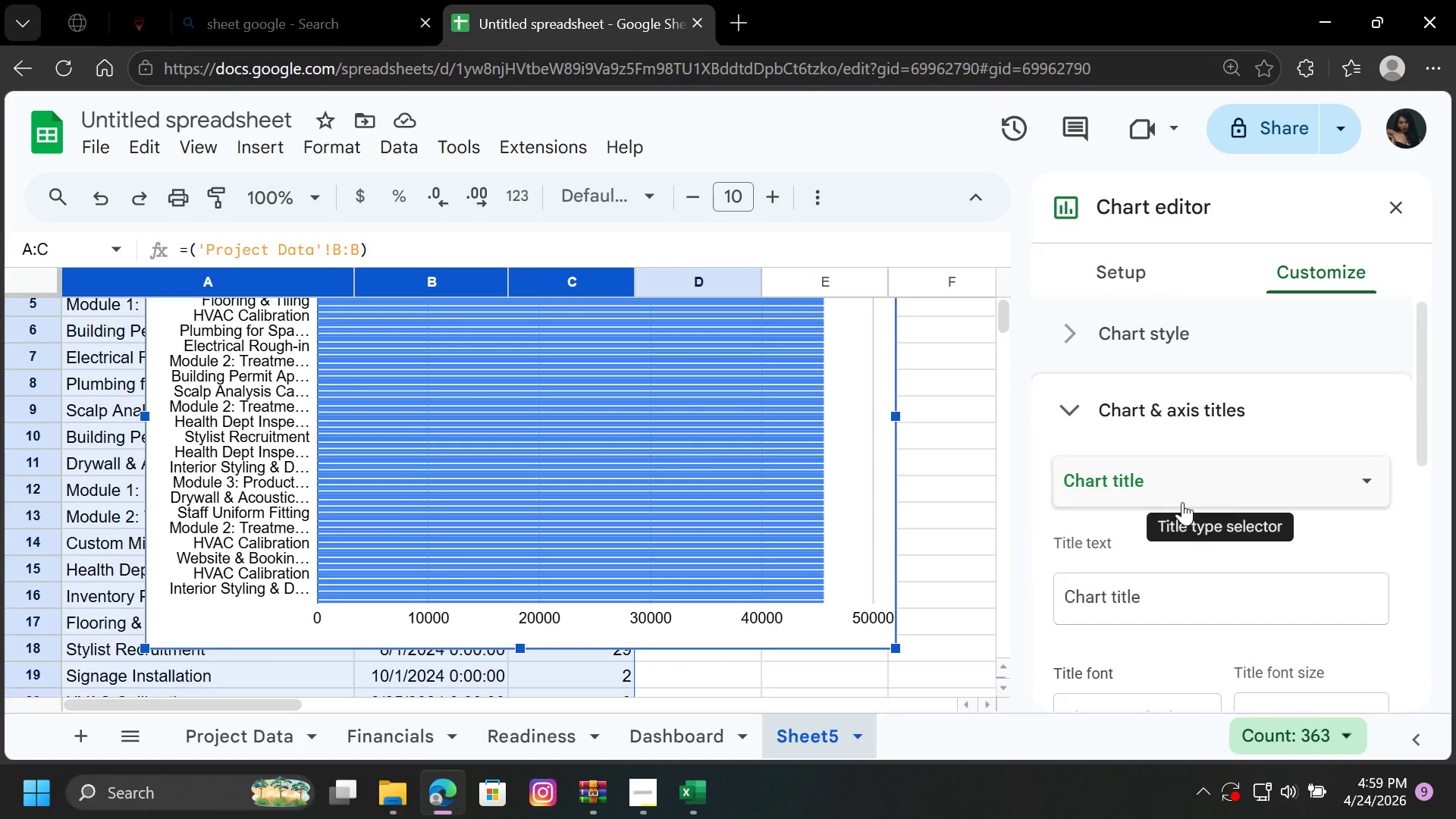 
scroll: coordinate [1182, 502], scroll_direction: down, amount: 5.0
 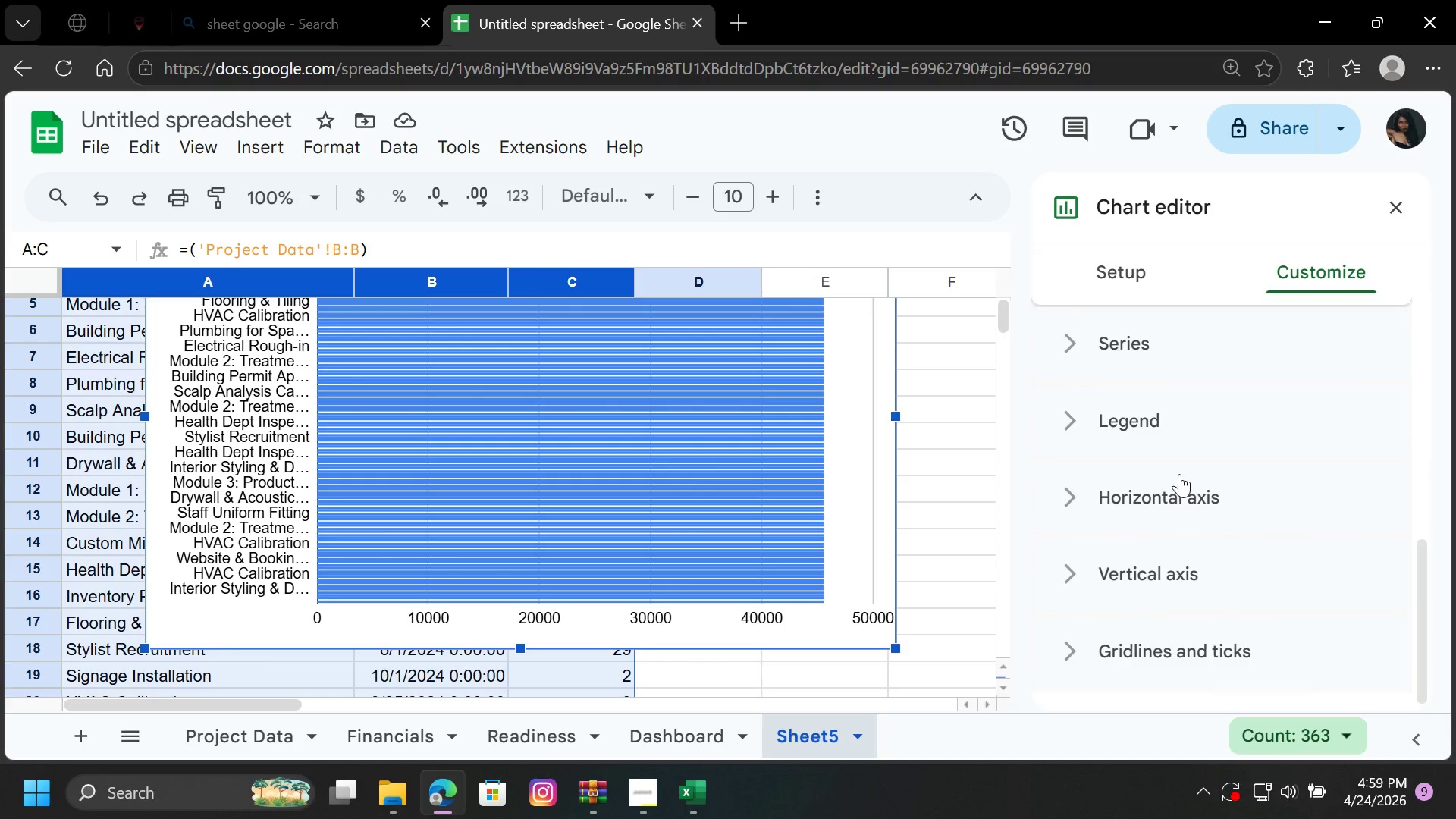 
scroll: coordinate [1179, 474], scroll_direction: up, amount: 1.0
 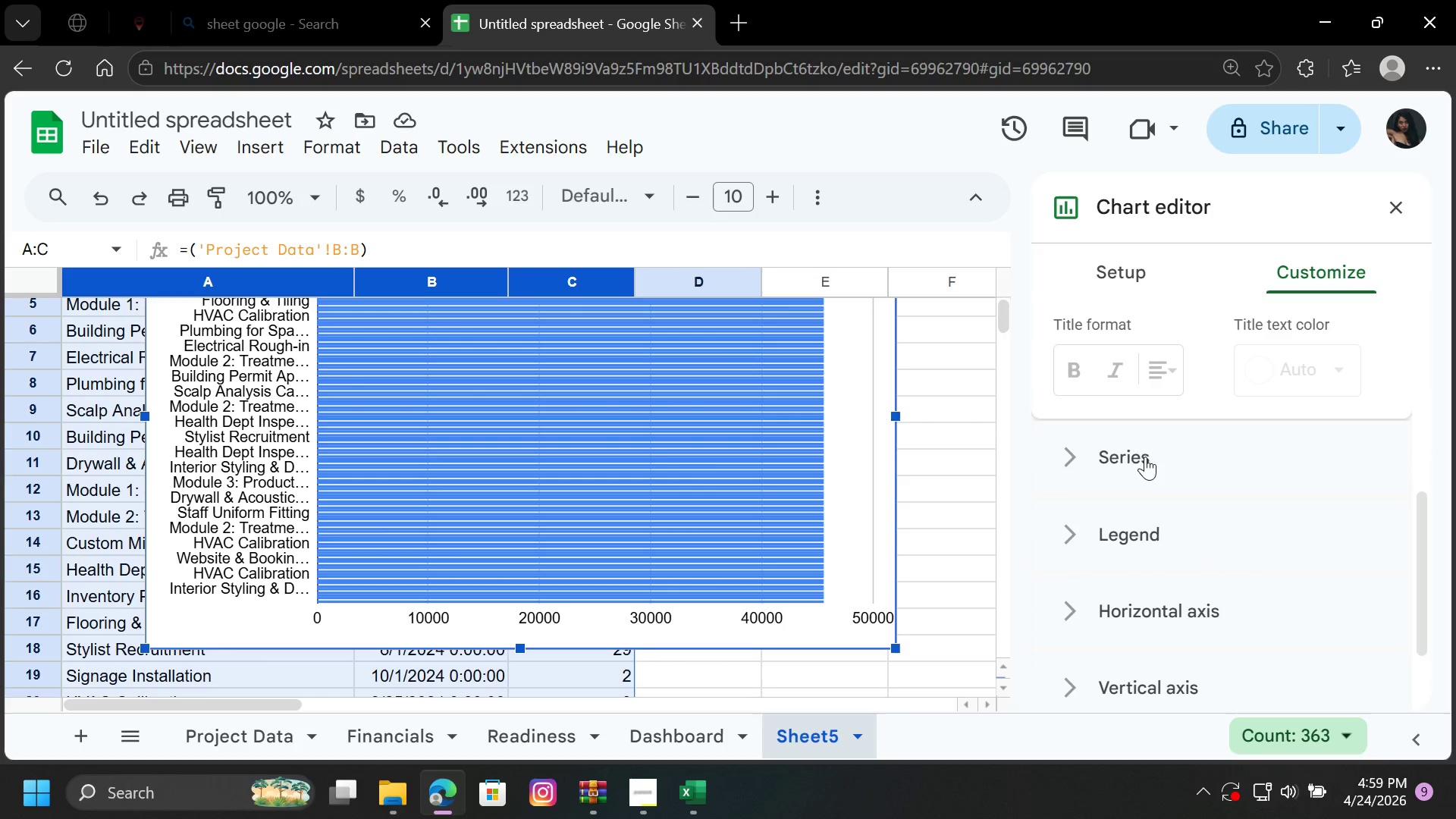 
left_click([1140, 450])
 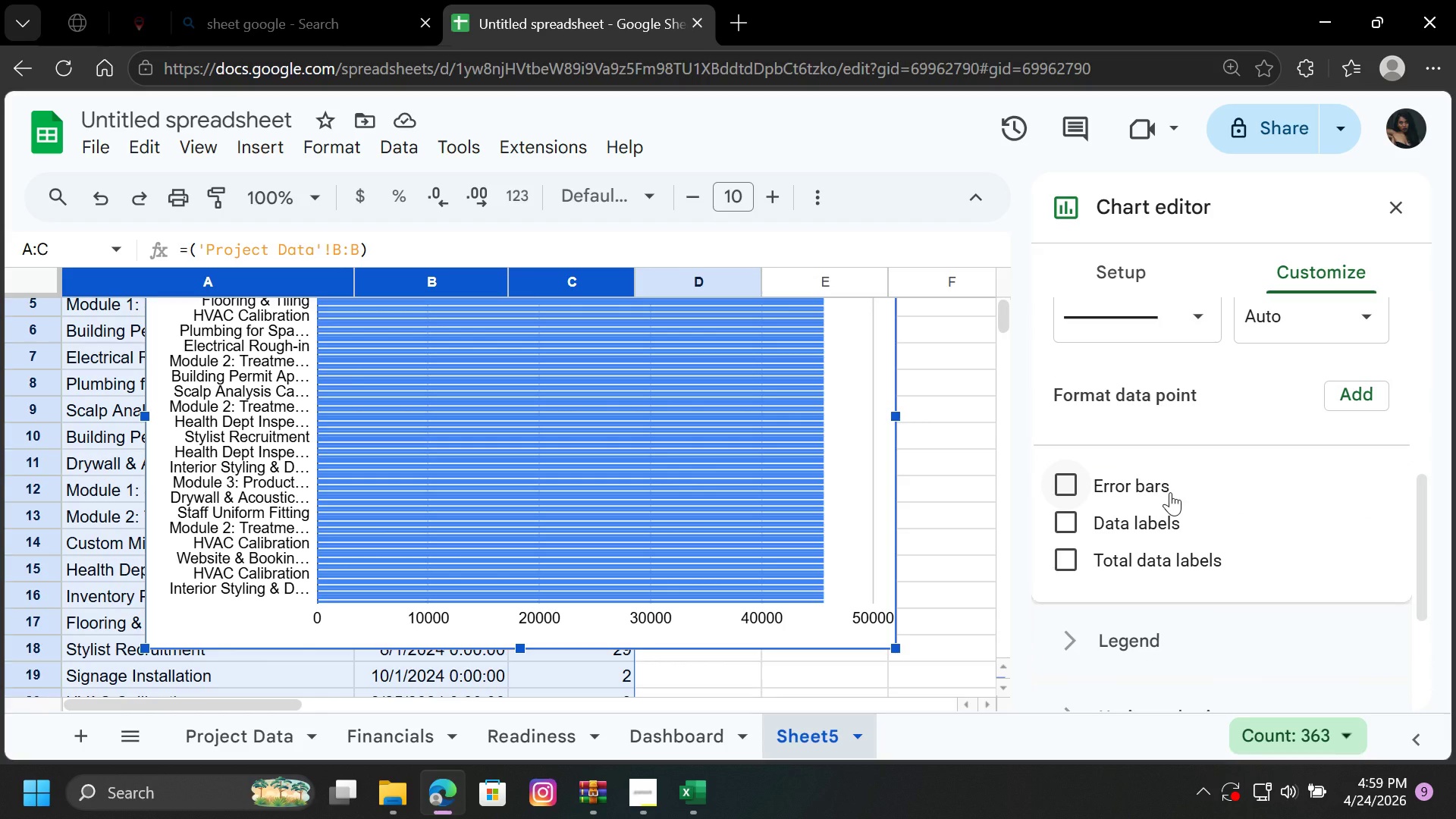 
scroll: coordinate [1170, 492], scroll_direction: up, amount: 4.0
 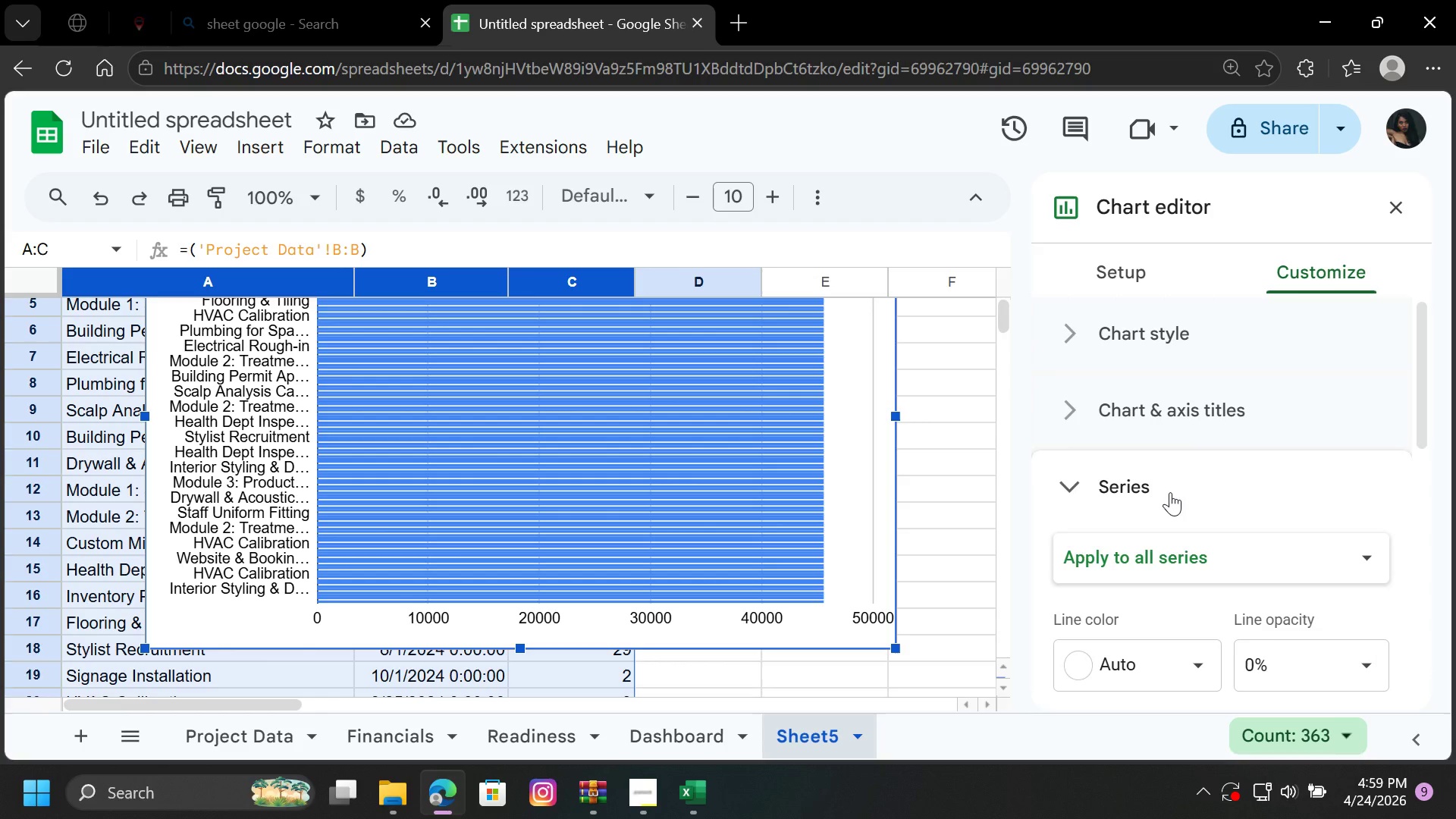 
scroll: coordinate [1165, 603], scroll_direction: down, amount: 5.0
 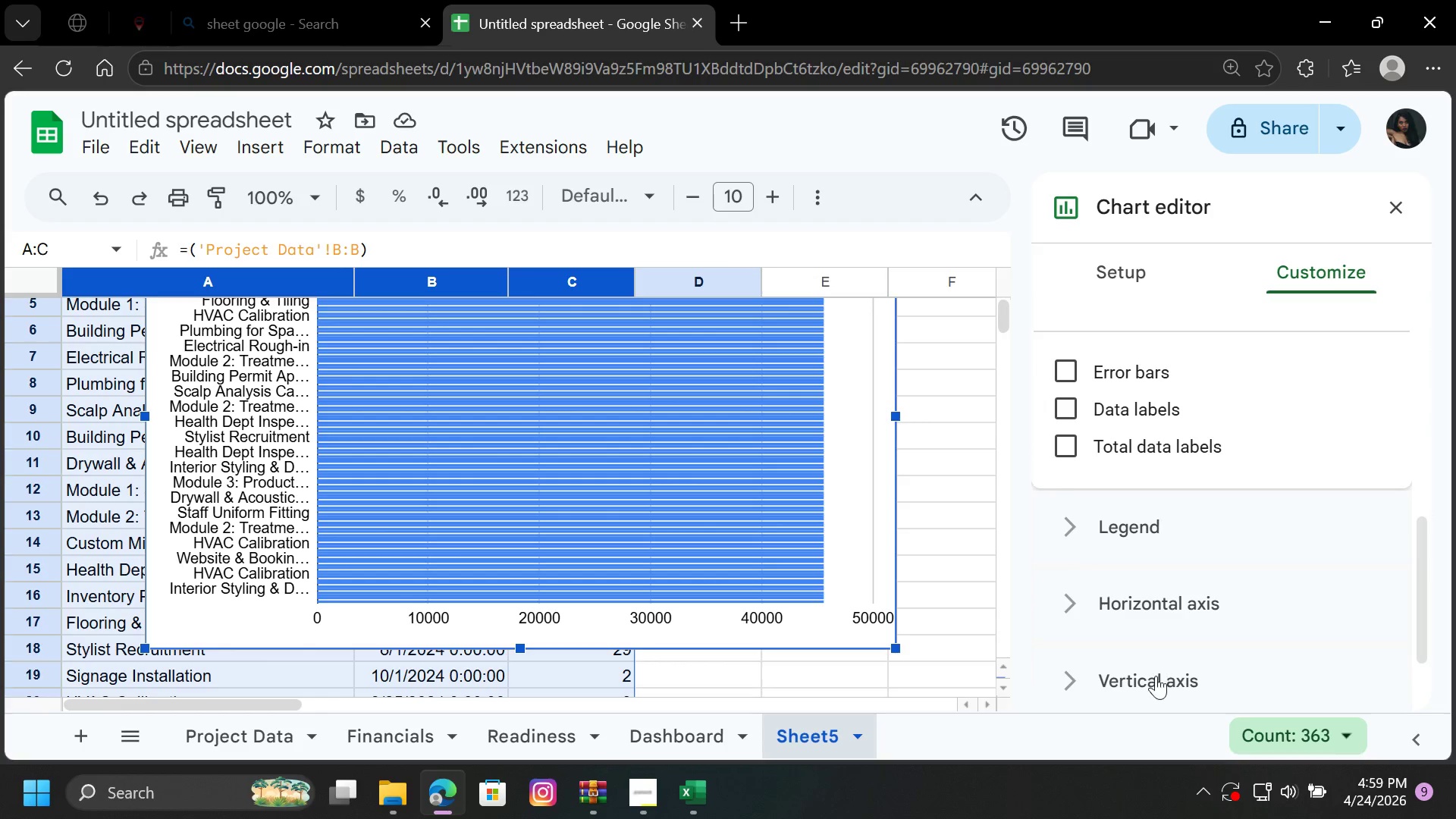 
left_click([1155, 679])
 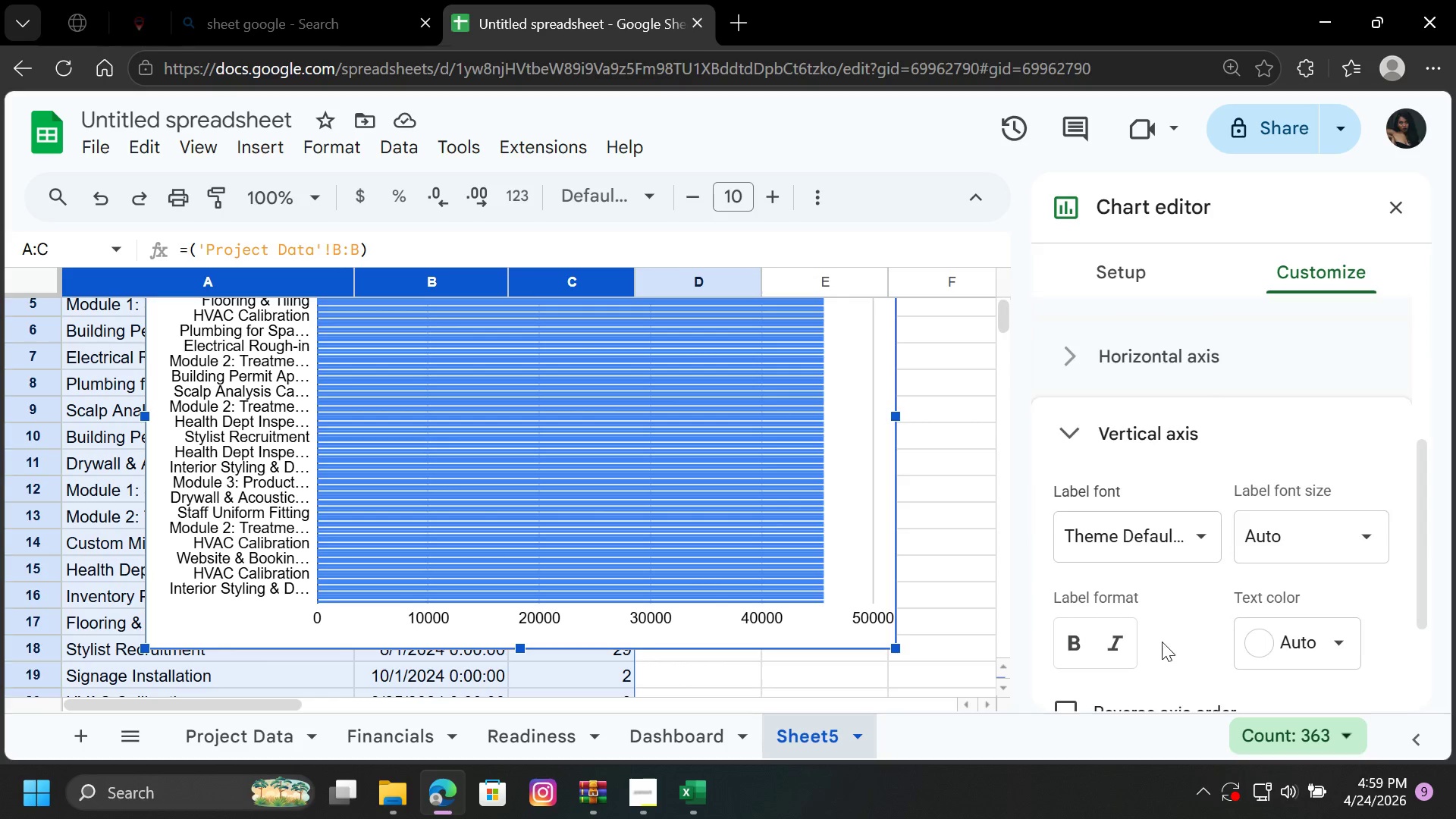 
scroll: coordinate [1162, 642], scroll_direction: down, amount: 1.0
 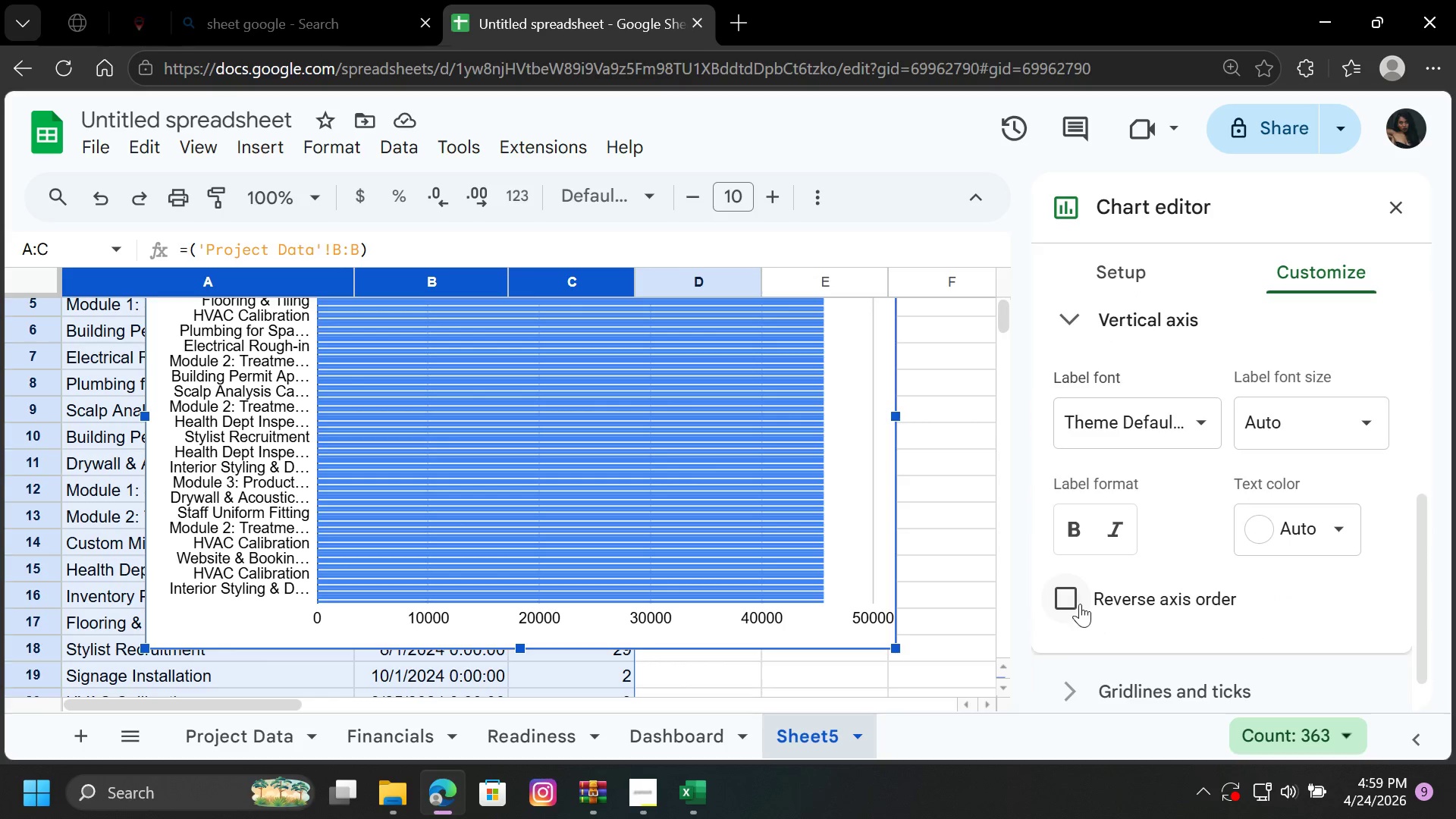 
left_click([1065, 598])
 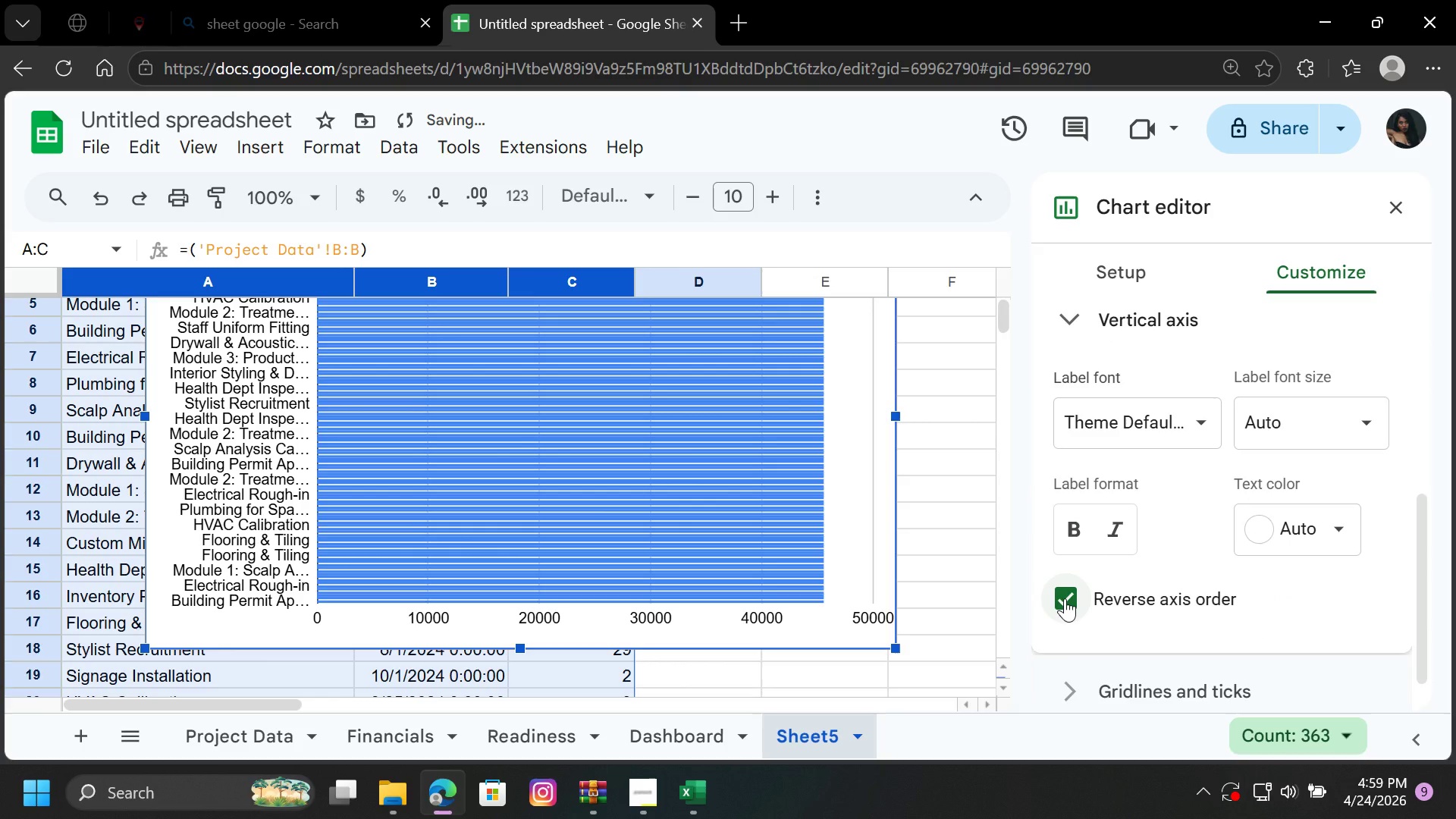 
left_click([1065, 598])
 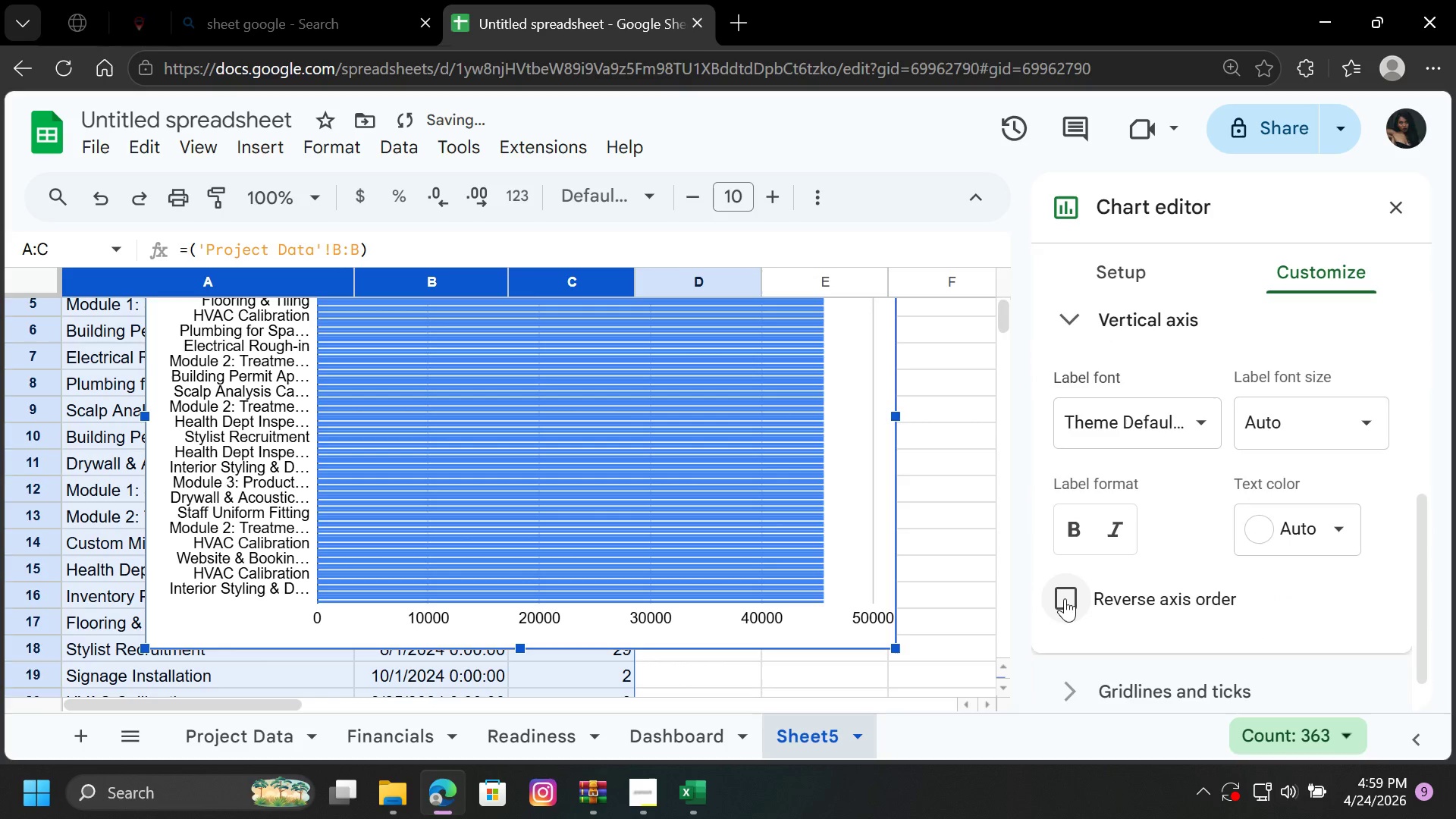 
left_click([1065, 598])
 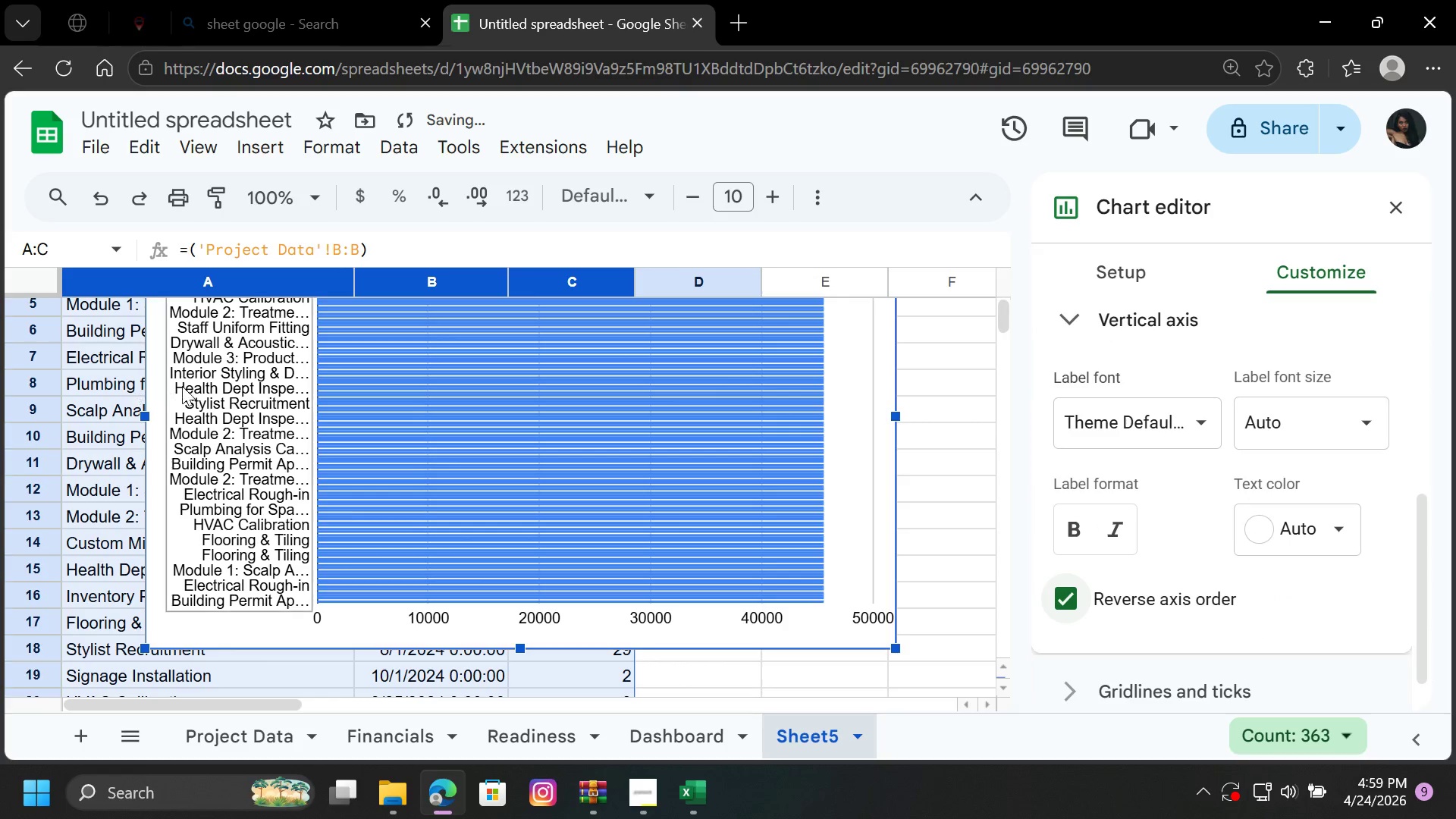 
scroll: coordinate [215, 392], scroll_direction: up, amount: 2.0
 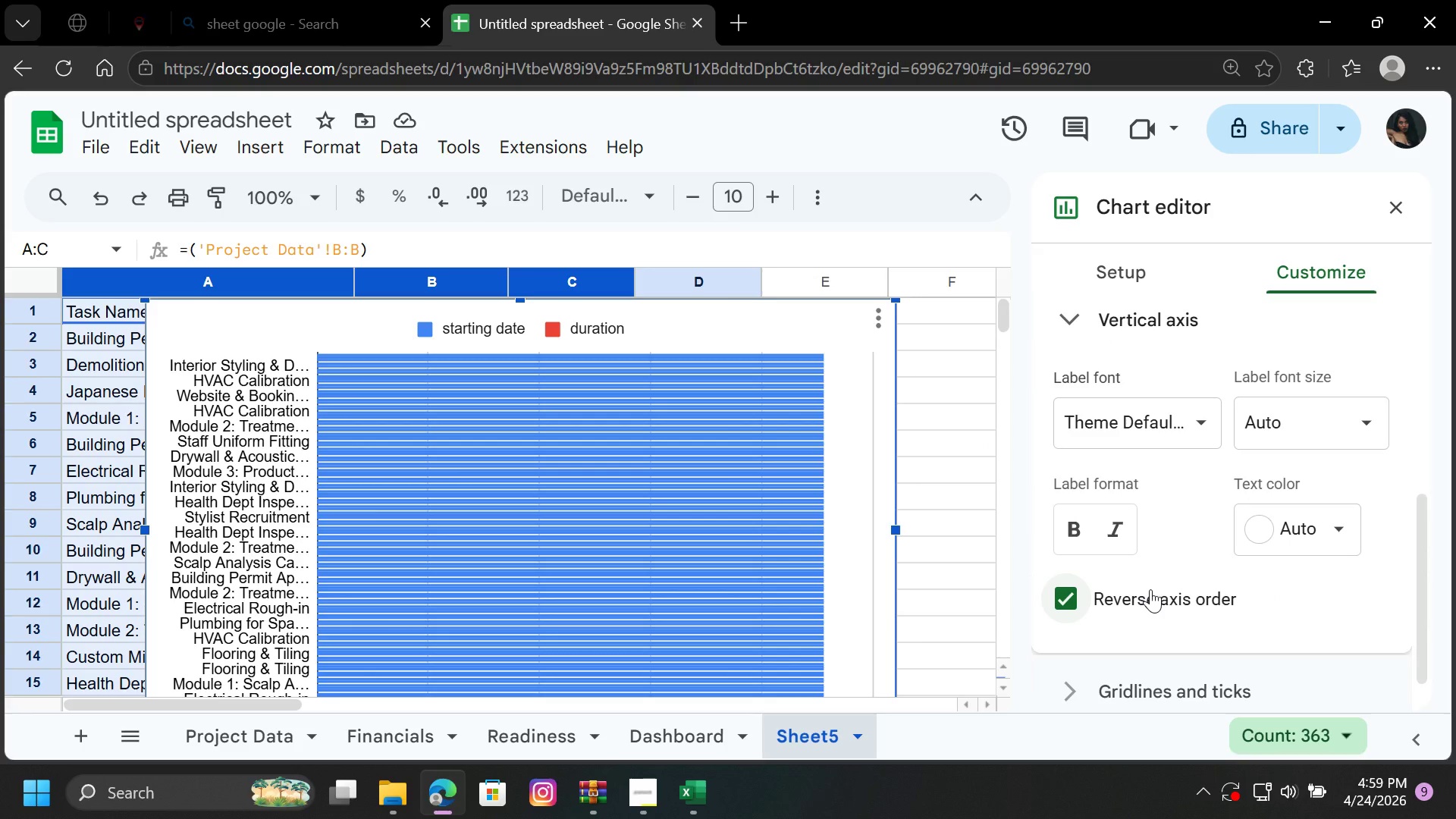 
wait(5.12)
 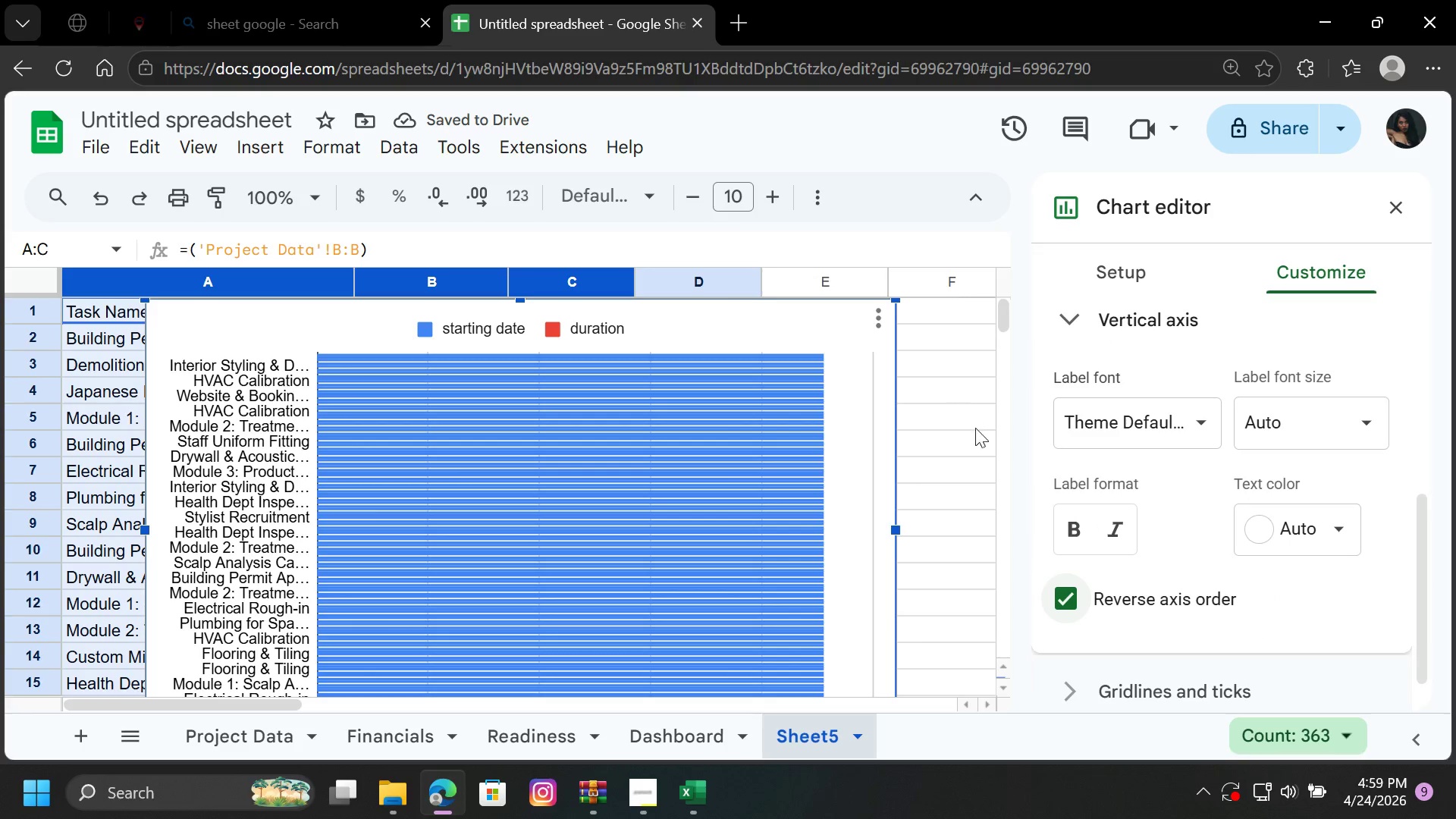 
left_click([1074, 598])
 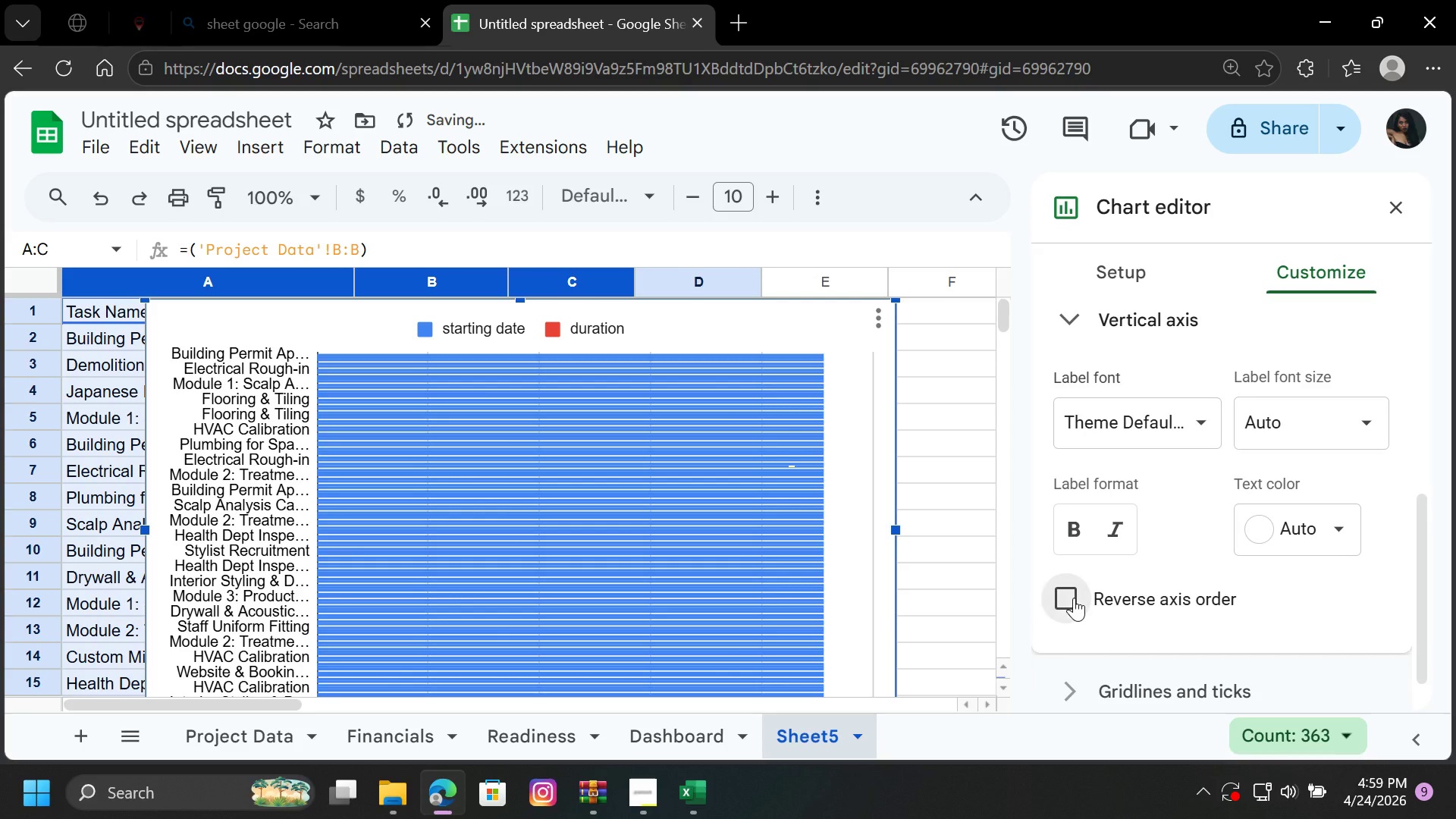 
left_click([1074, 598])
 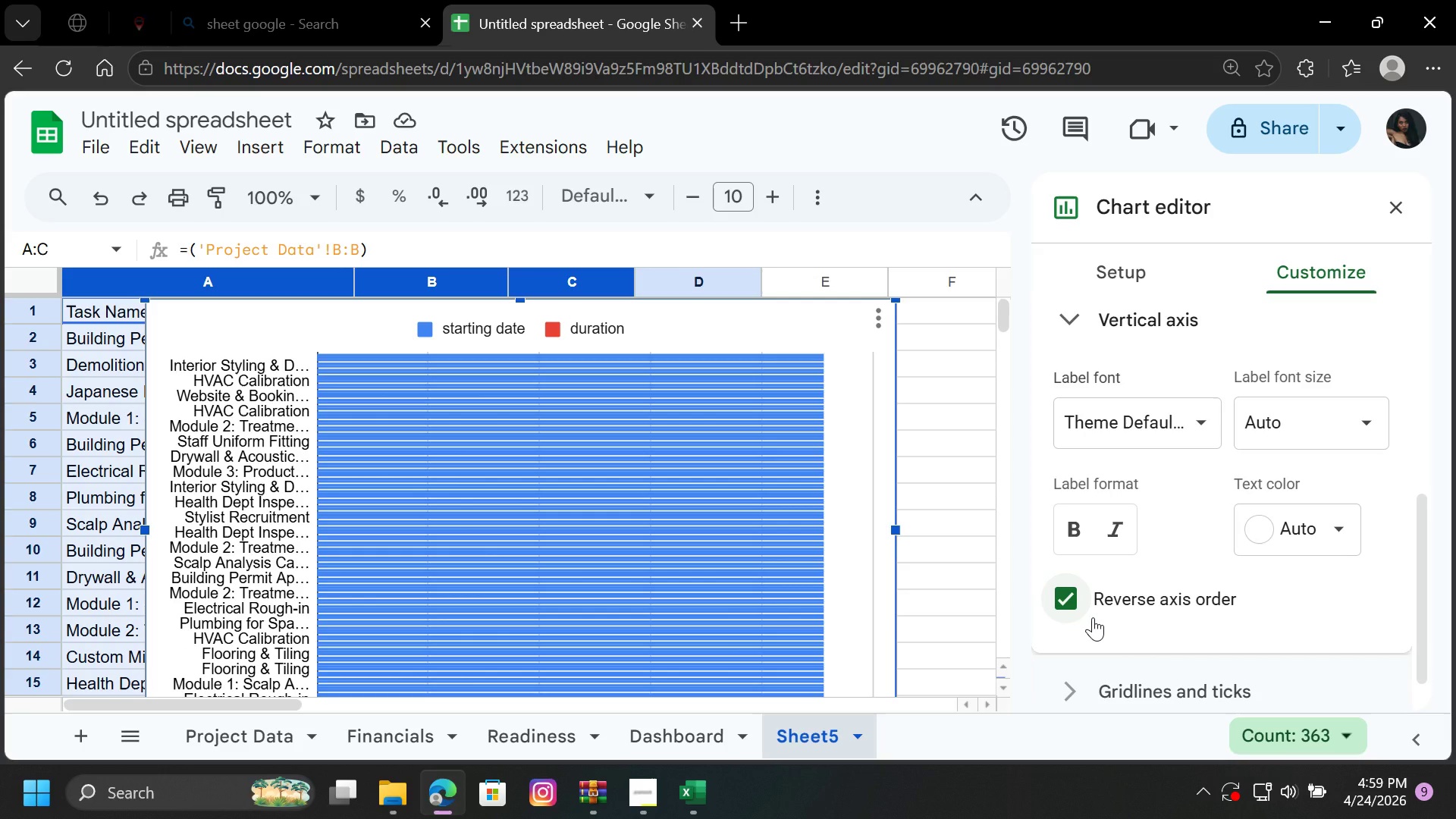 
wait(11.45)
 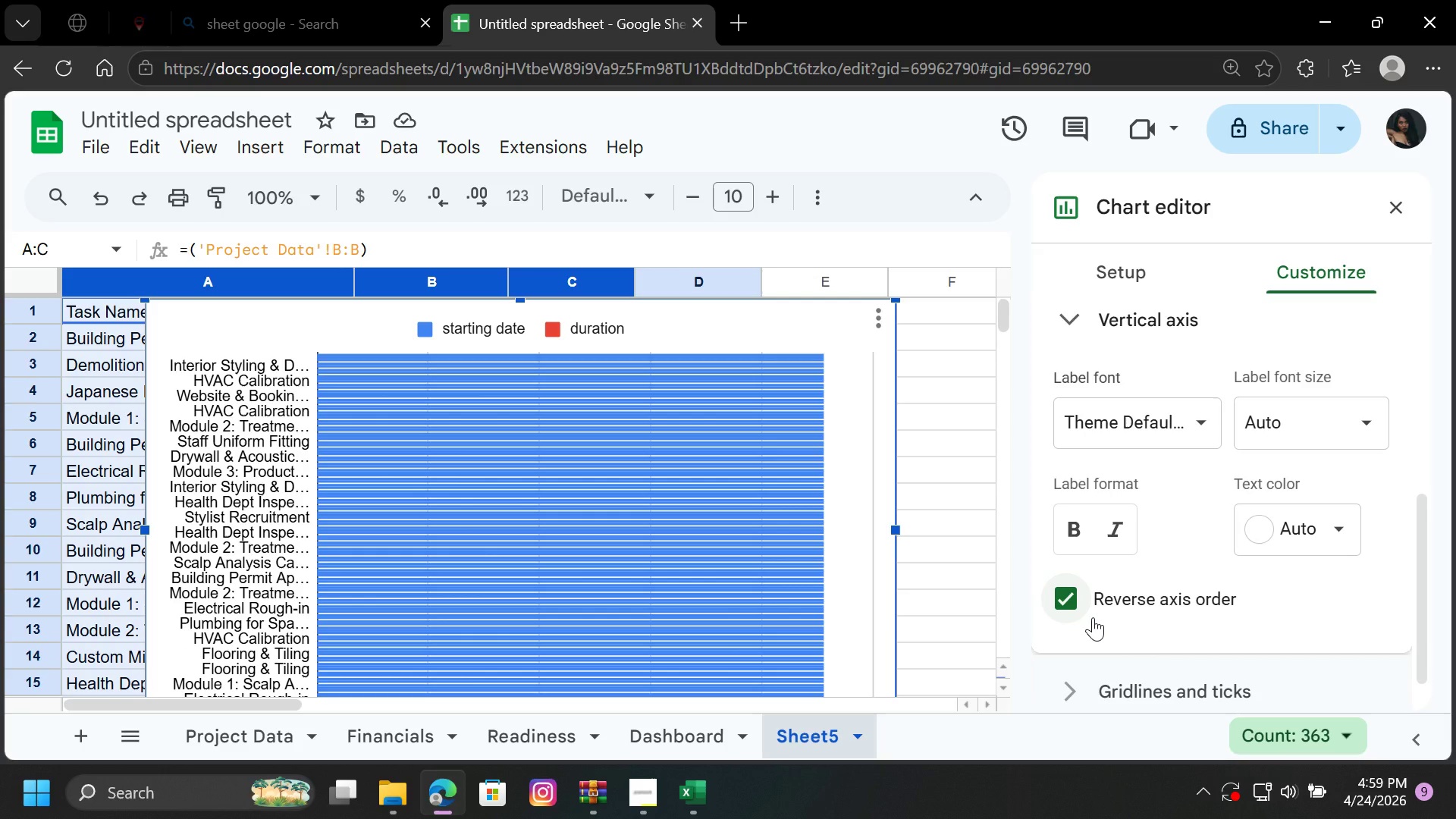 
scroll: coordinate [1116, 504], scroll_direction: down, amount: 2.0
 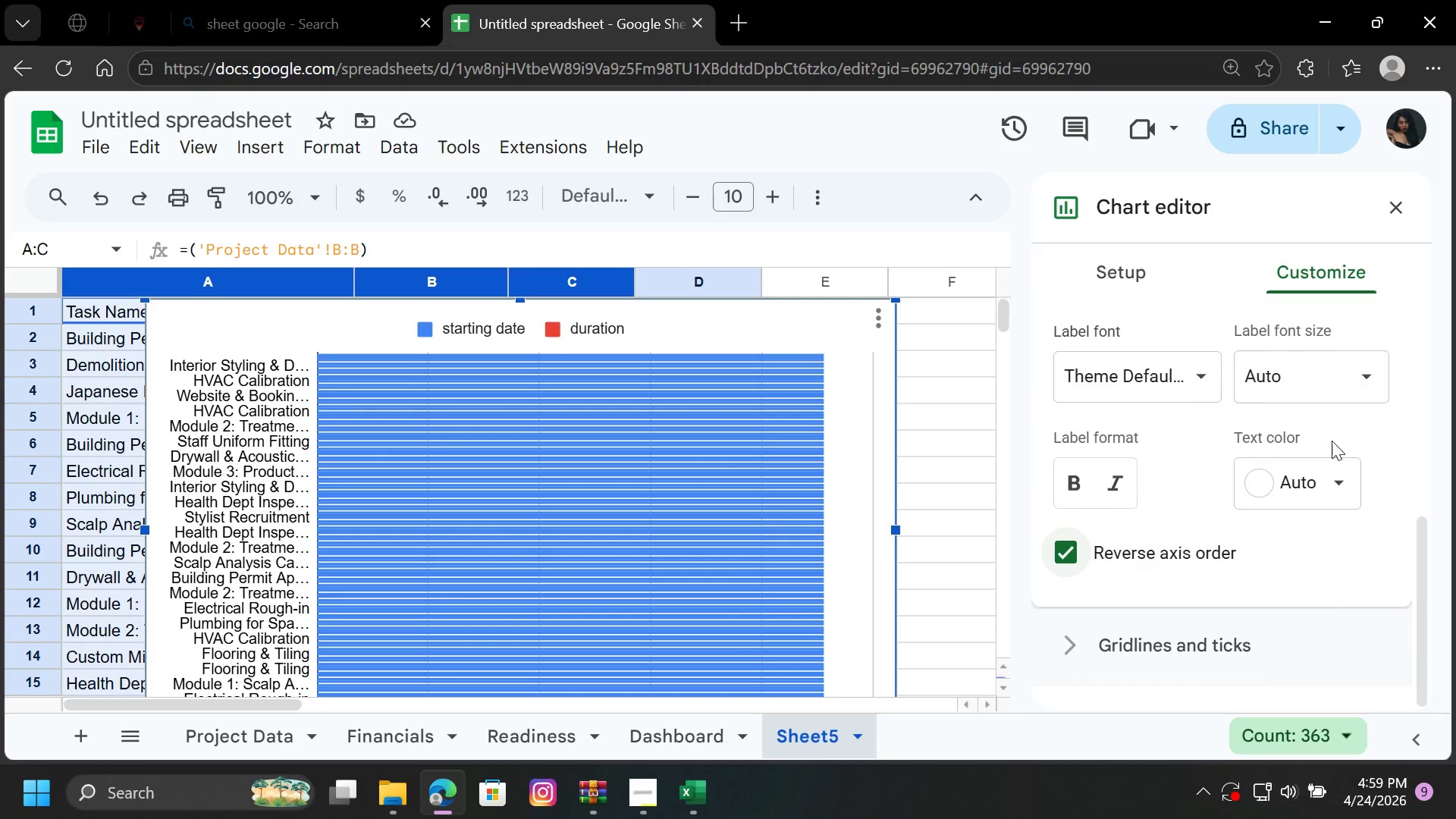 
scroll: coordinate [1156, 494], scroll_direction: up, amount: 1.0
 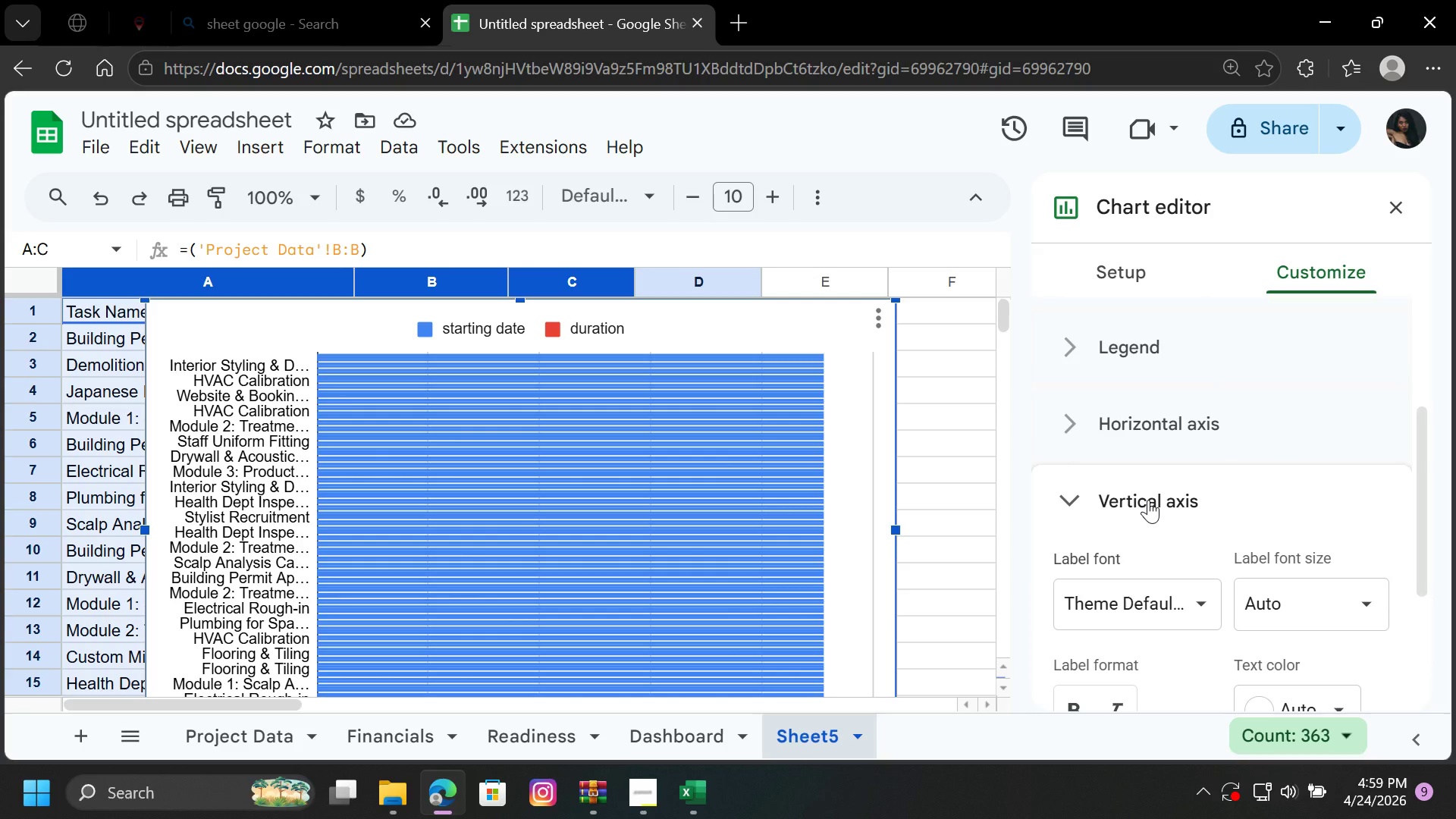 
left_click([1148, 500])
 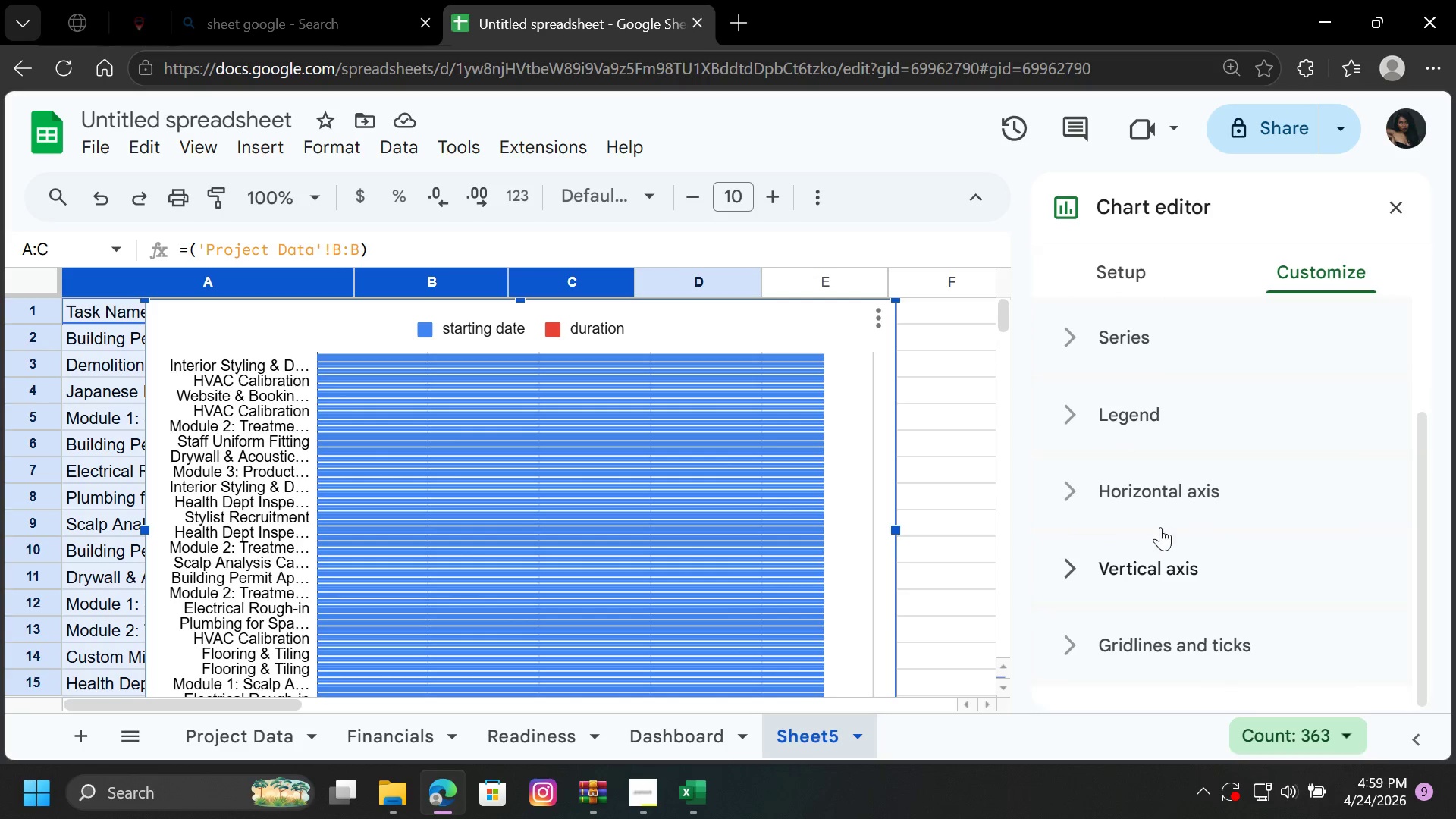 
left_click([1167, 553])
 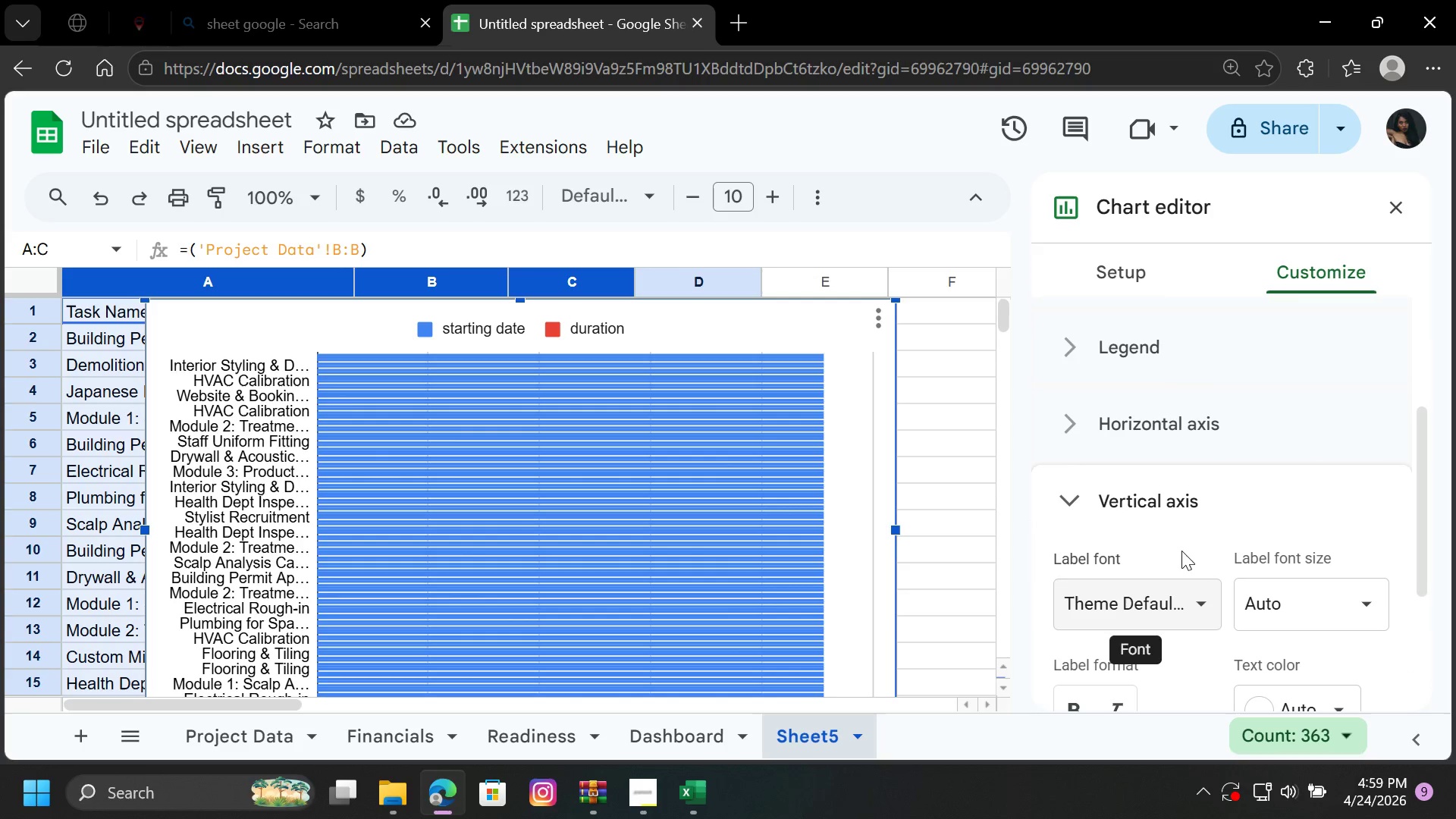 
scroll: coordinate [1183, 547], scroll_direction: down, amount: 4.0
 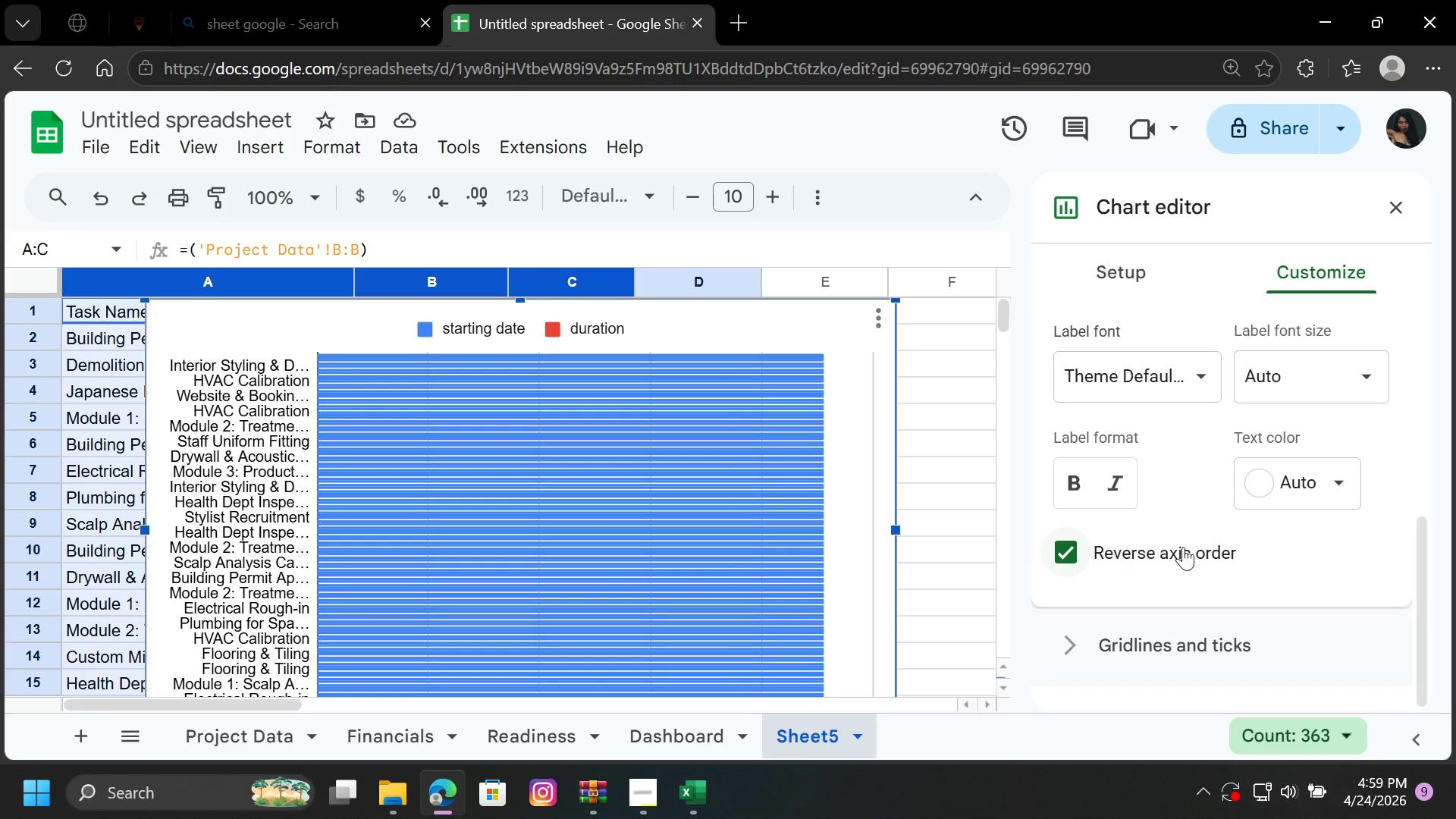 
scroll: coordinate [1250, 392], scroll_direction: up, amount: 15.0
 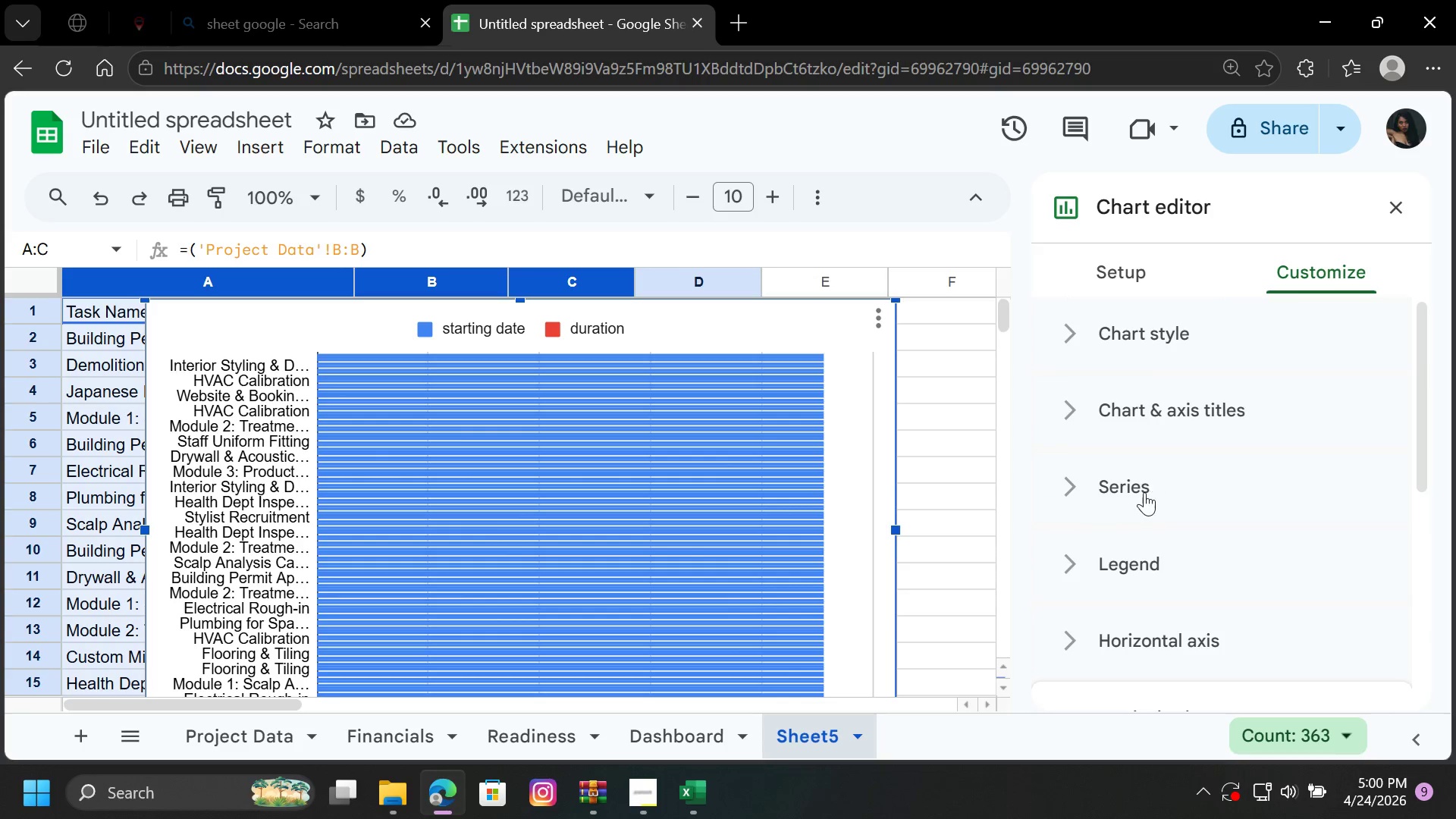 
left_click([1144, 493])
 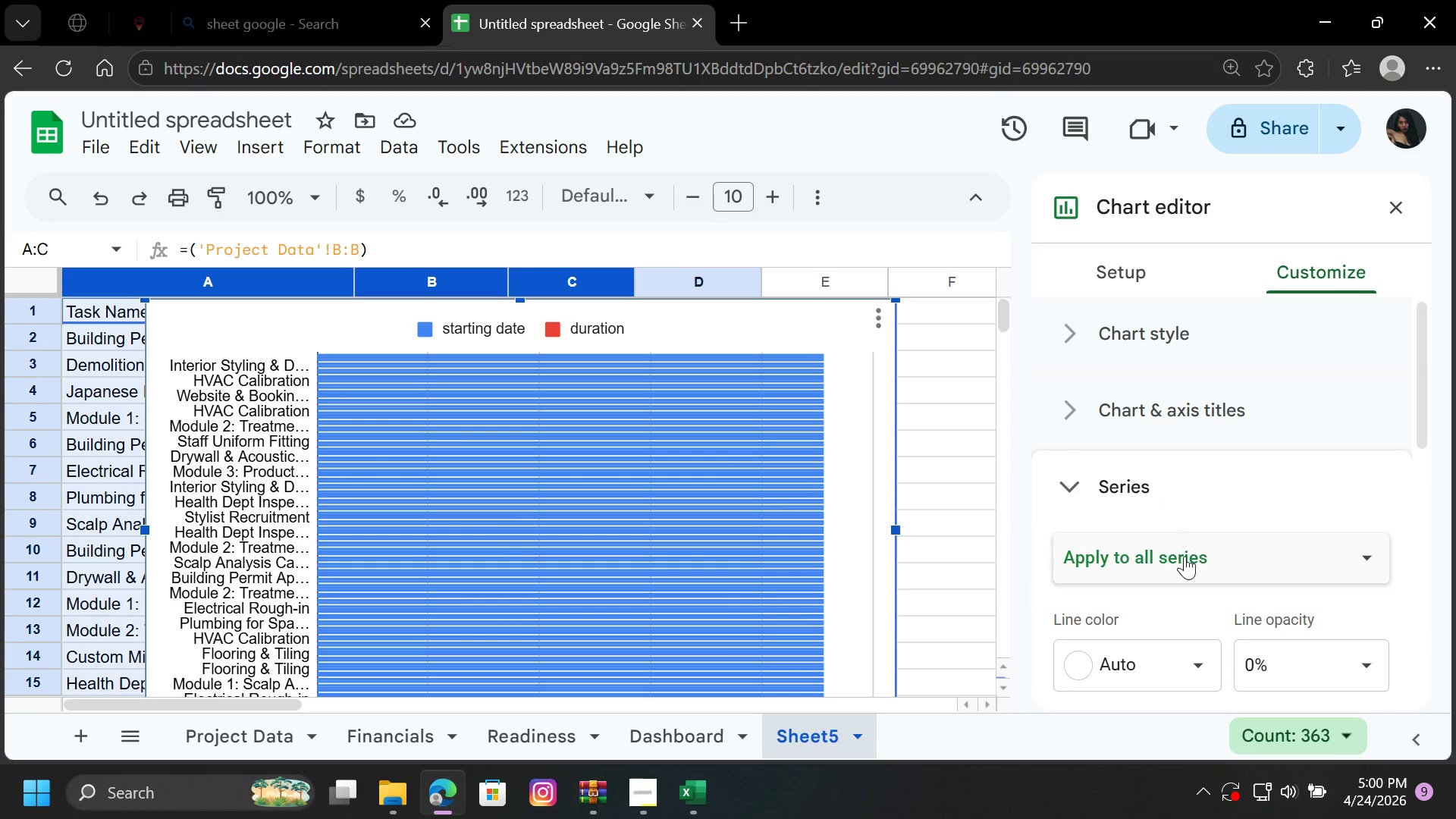 
scroll: coordinate [1187, 564], scroll_direction: down, amount: 2.0
 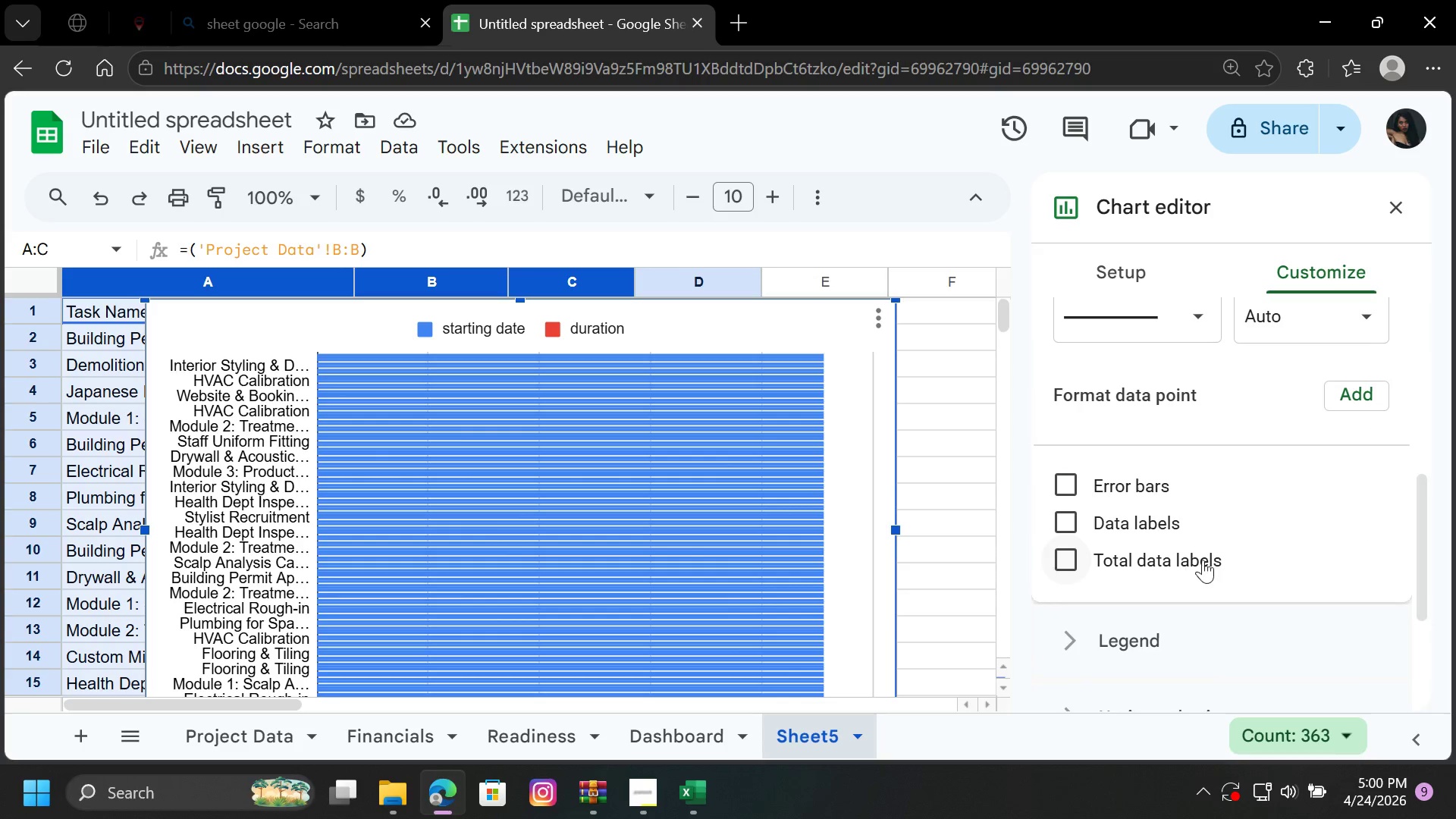 
scroll: coordinate [1204, 560], scroll_direction: up, amount: 3.0
 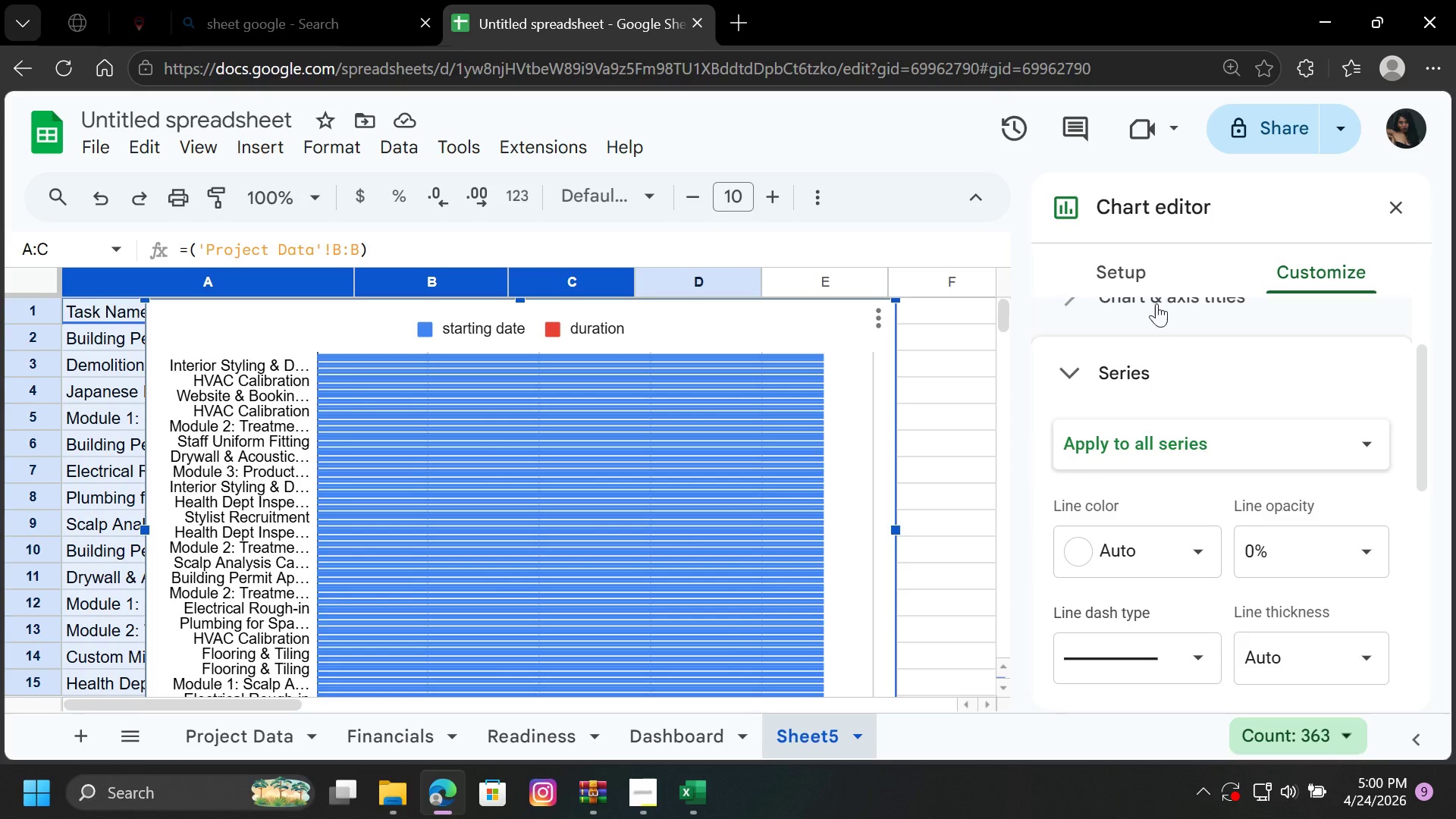 
left_click([1113, 262])
 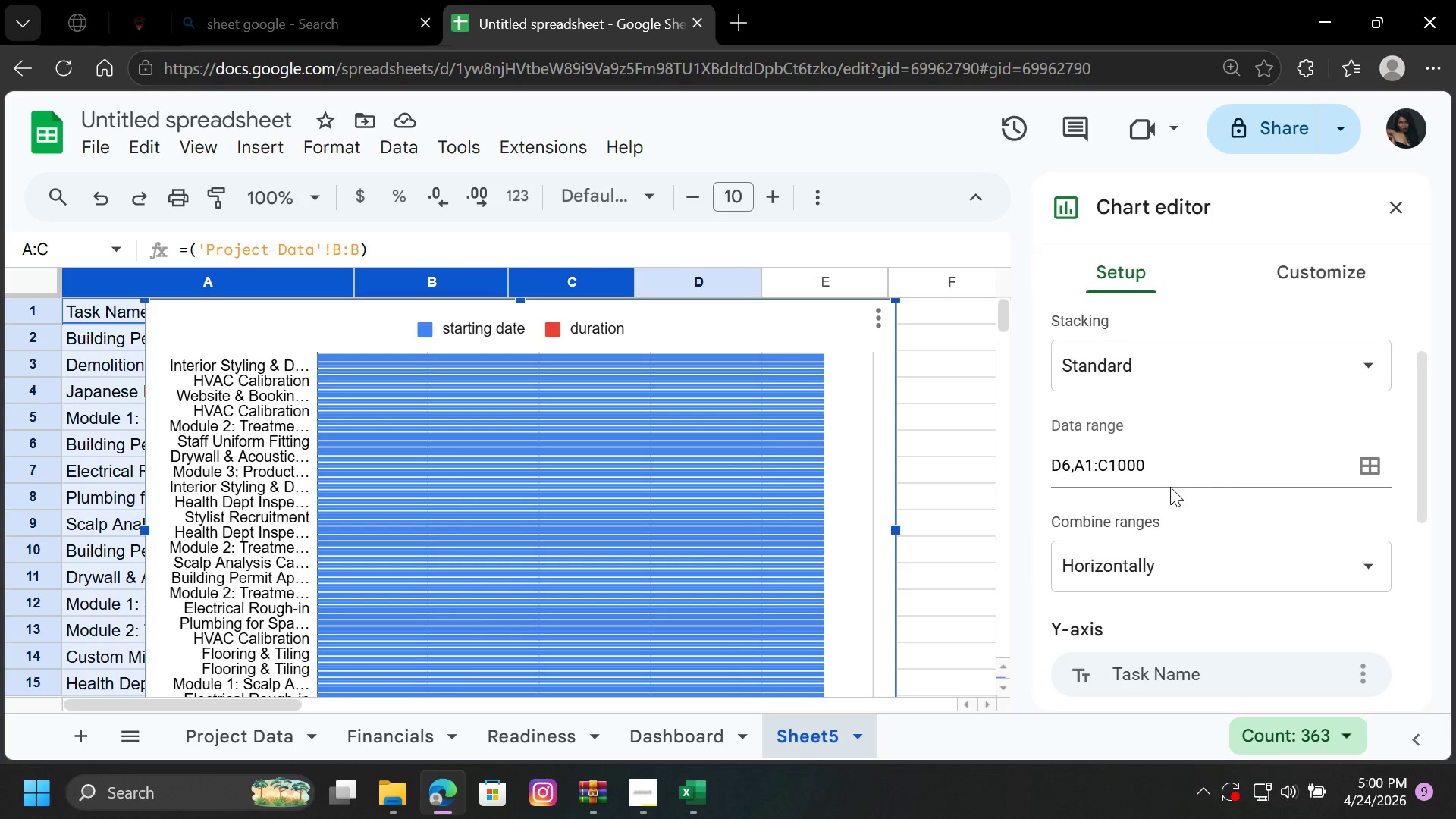 
scroll: coordinate [1170, 502], scroll_direction: down, amount: 1.0
 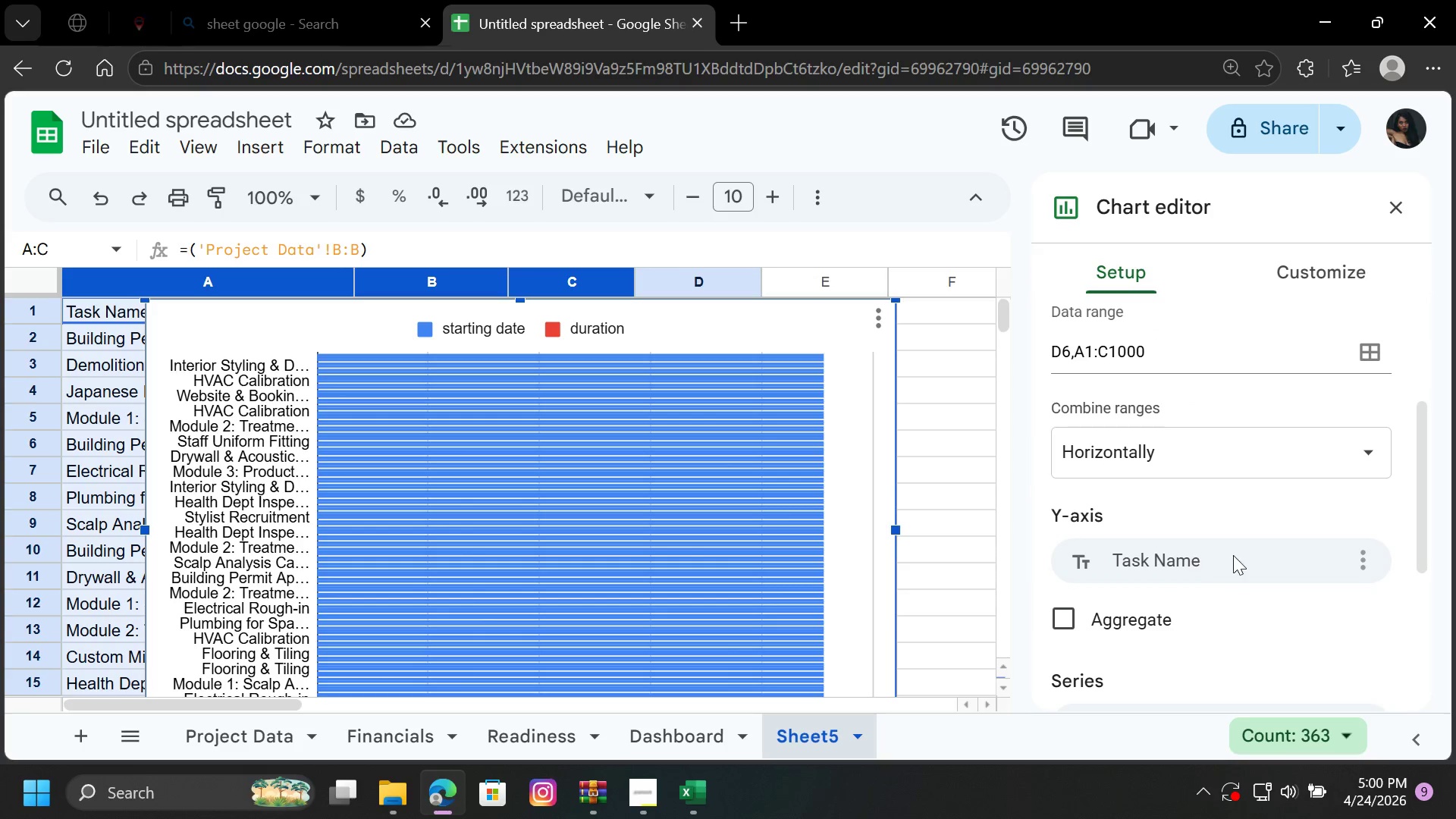 
left_click([1241, 554])
 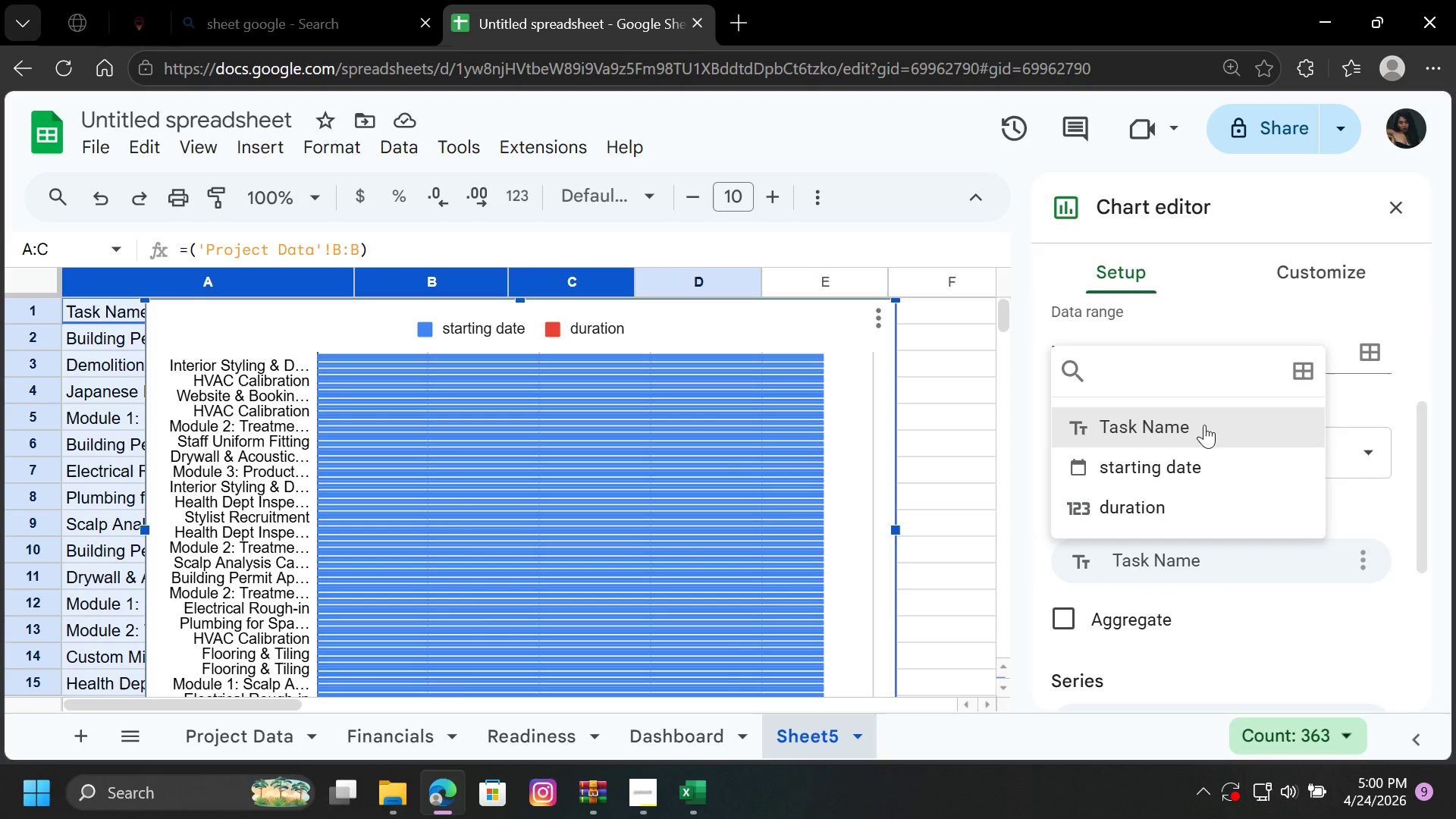 
left_click([1214, 455])
 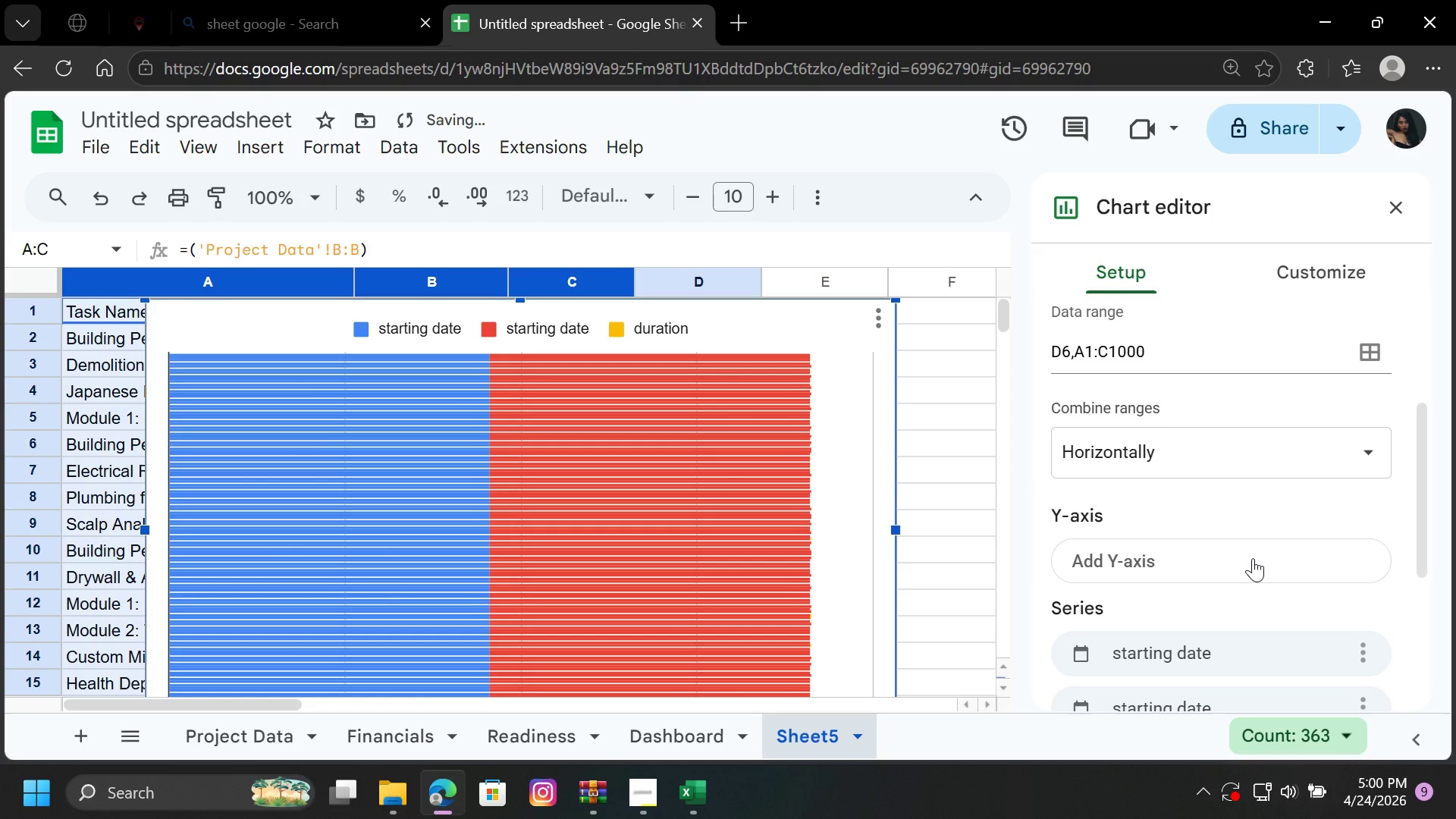 
scroll: coordinate [1244, 560], scroll_direction: down, amount: 2.0
 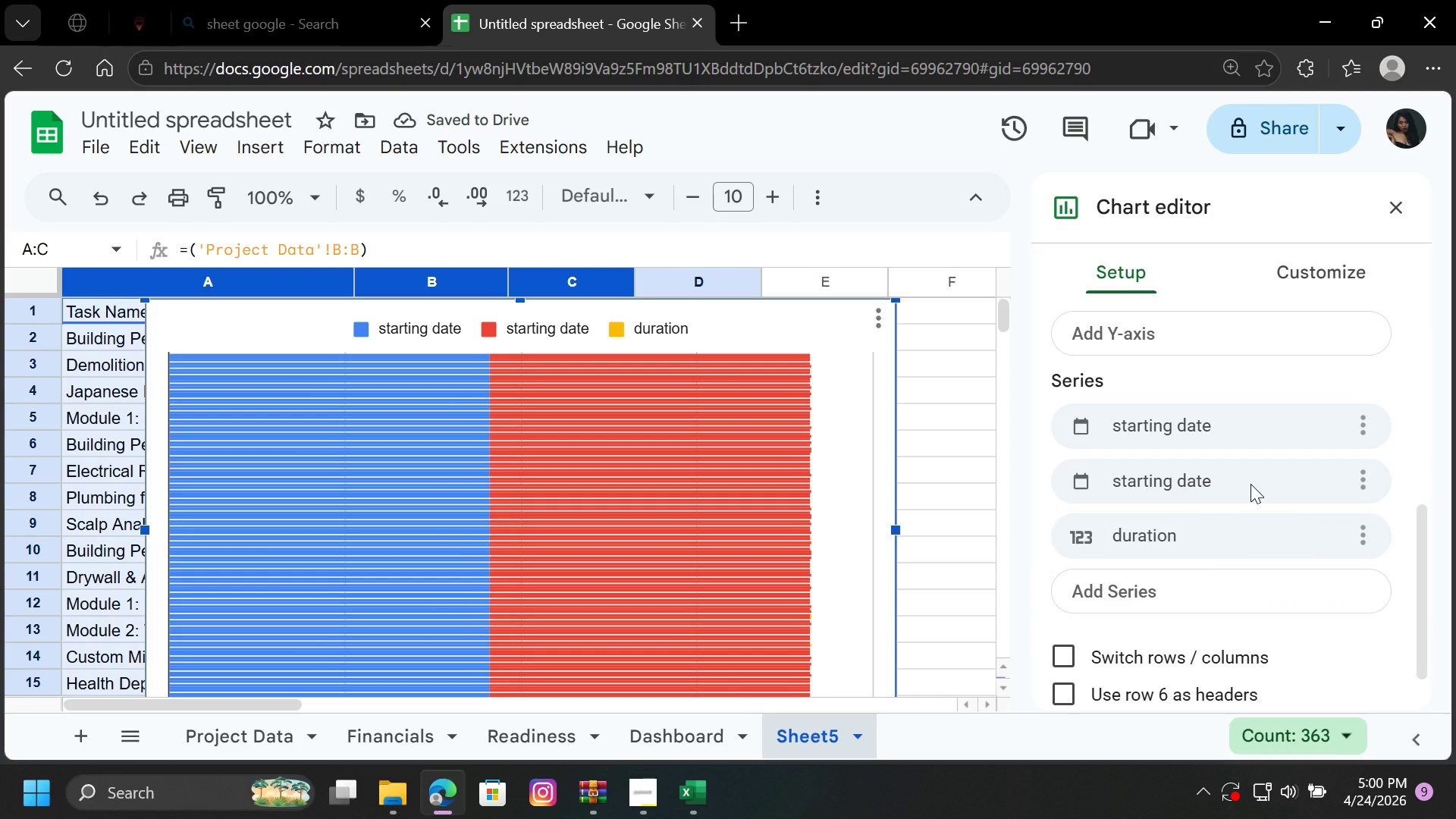 
left_click([1250, 484])
 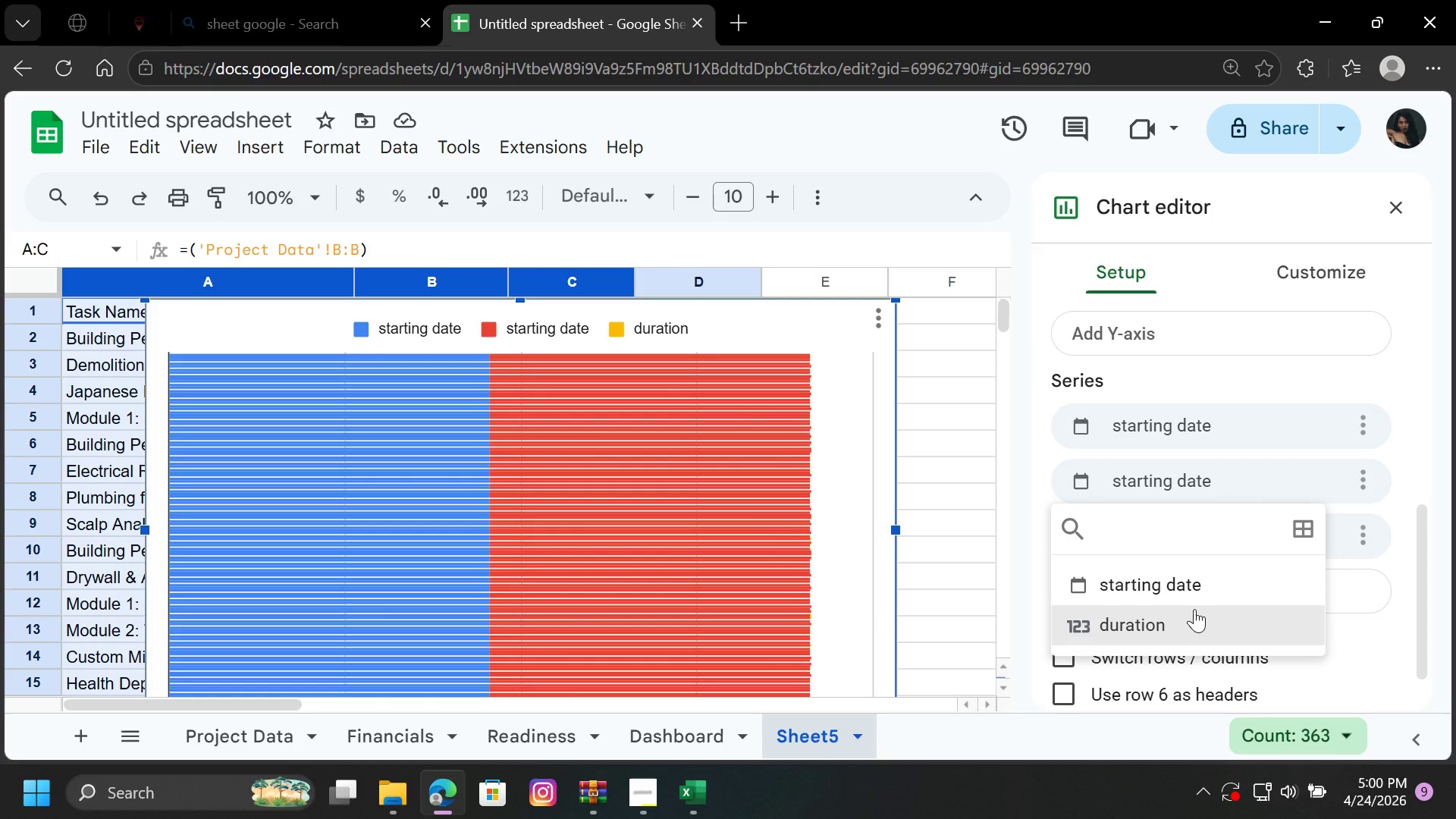 
left_click([1194, 617])
 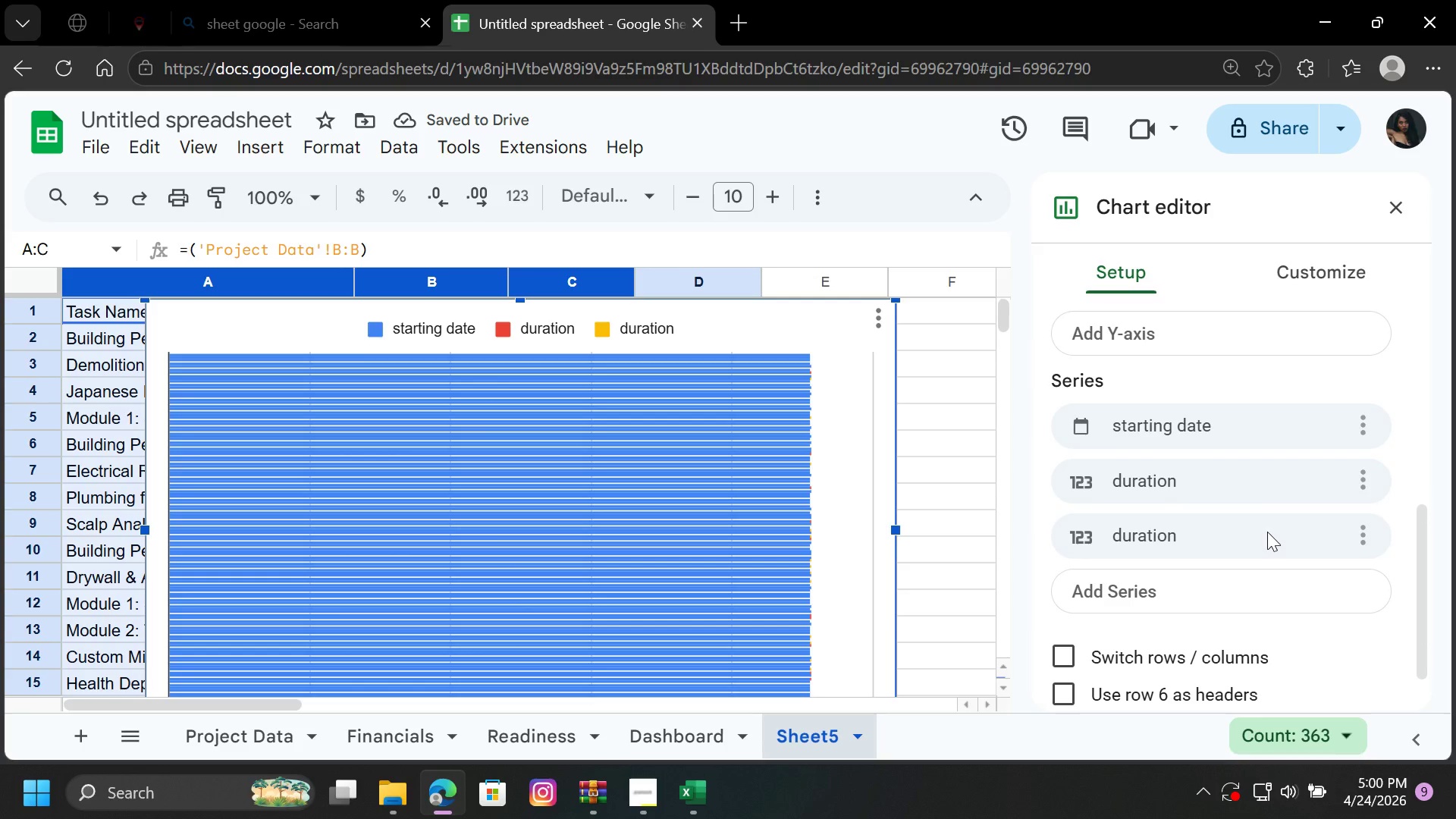 
left_click([1367, 522])
 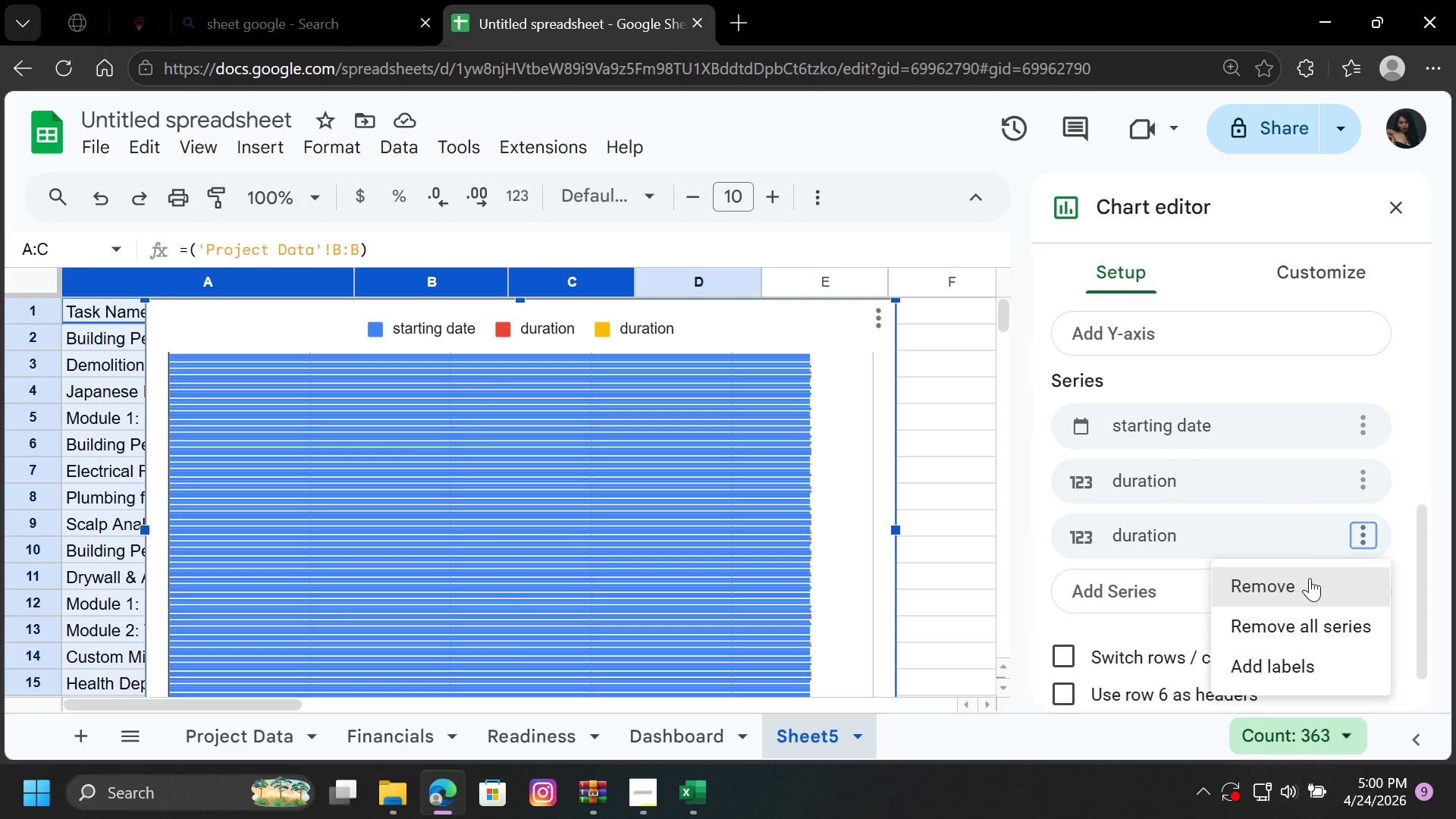 
left_click([1310, 578])
 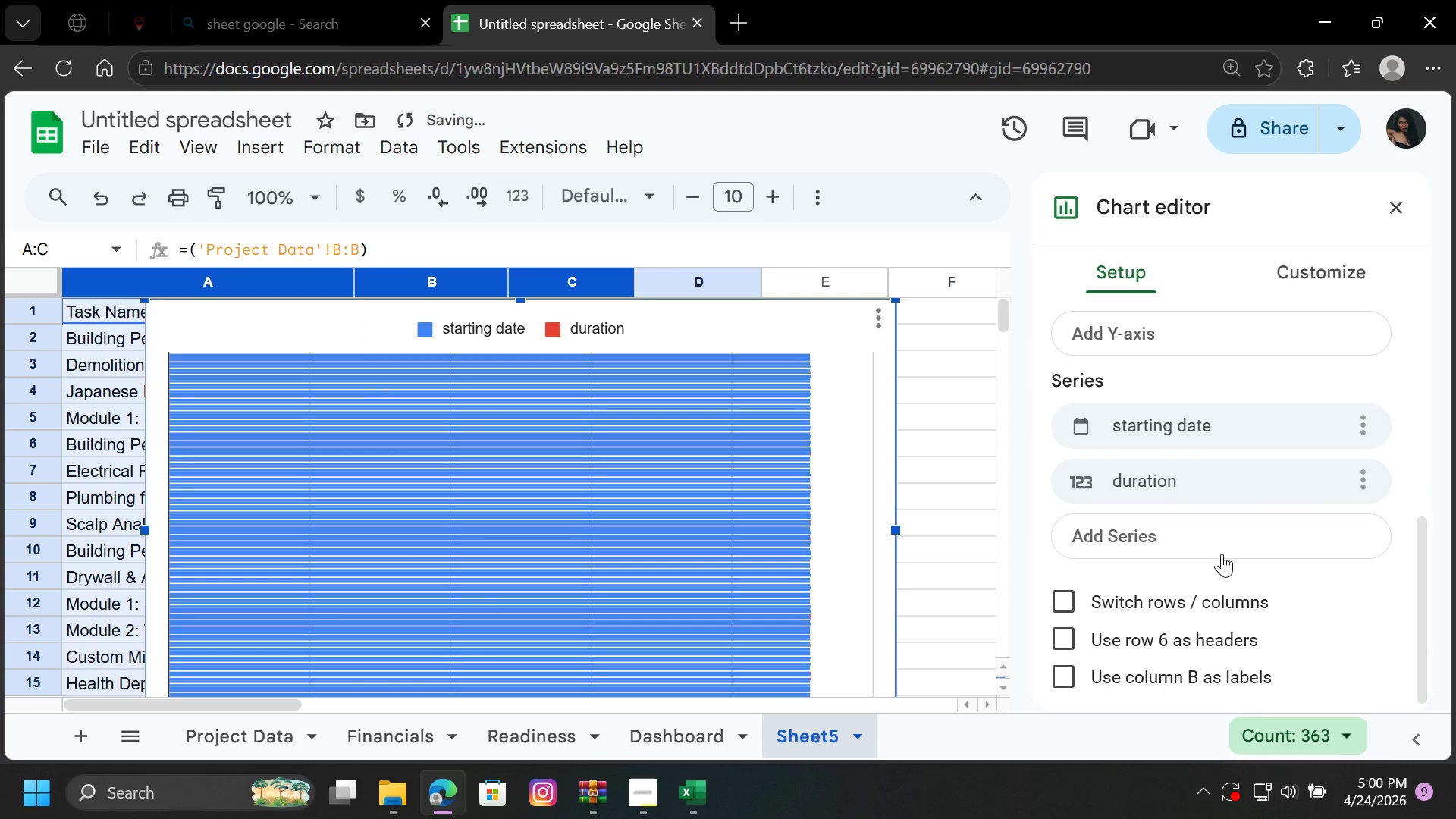 
left_click([1199, 535])
 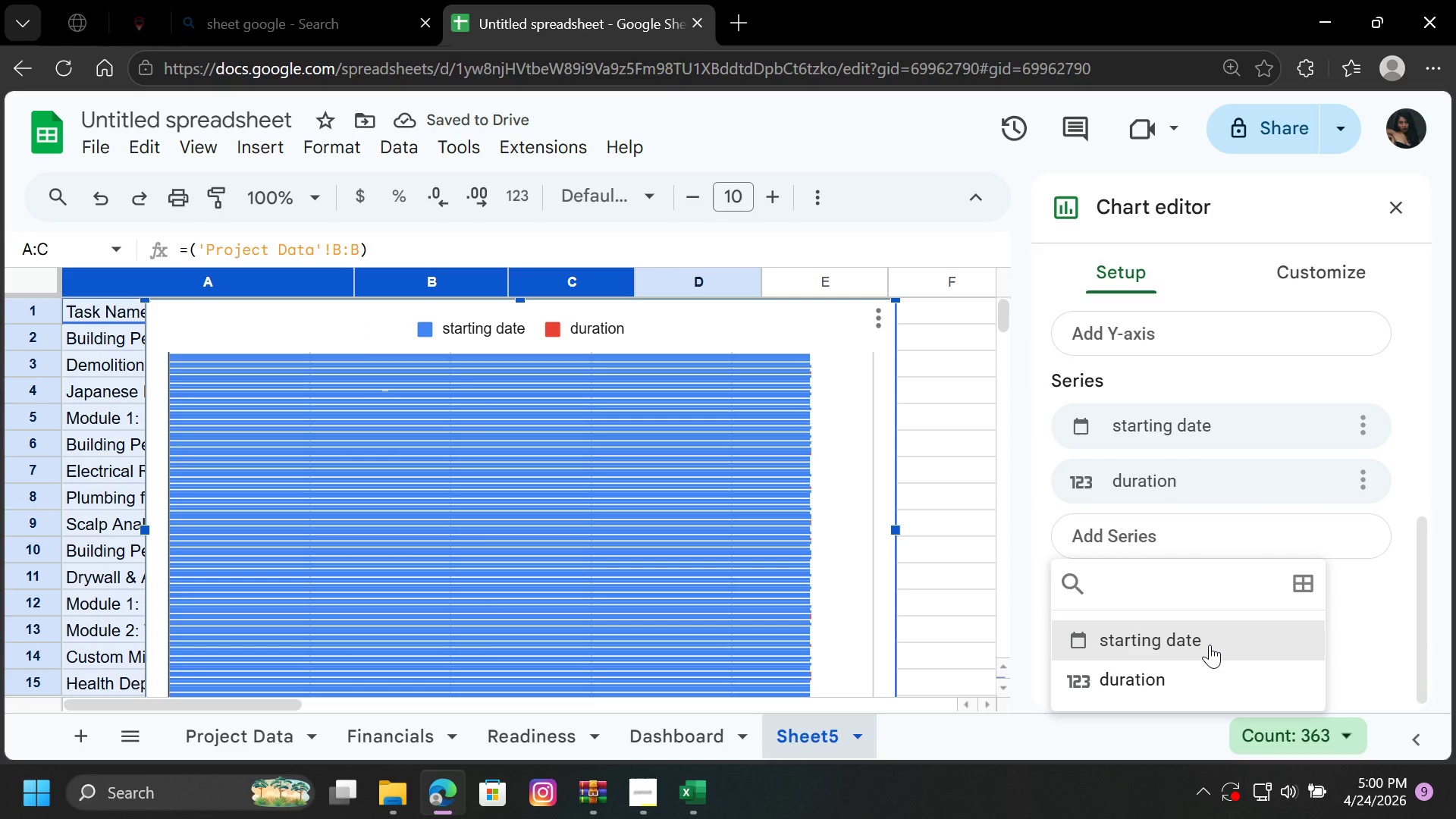 
left_click([1210, 645])
 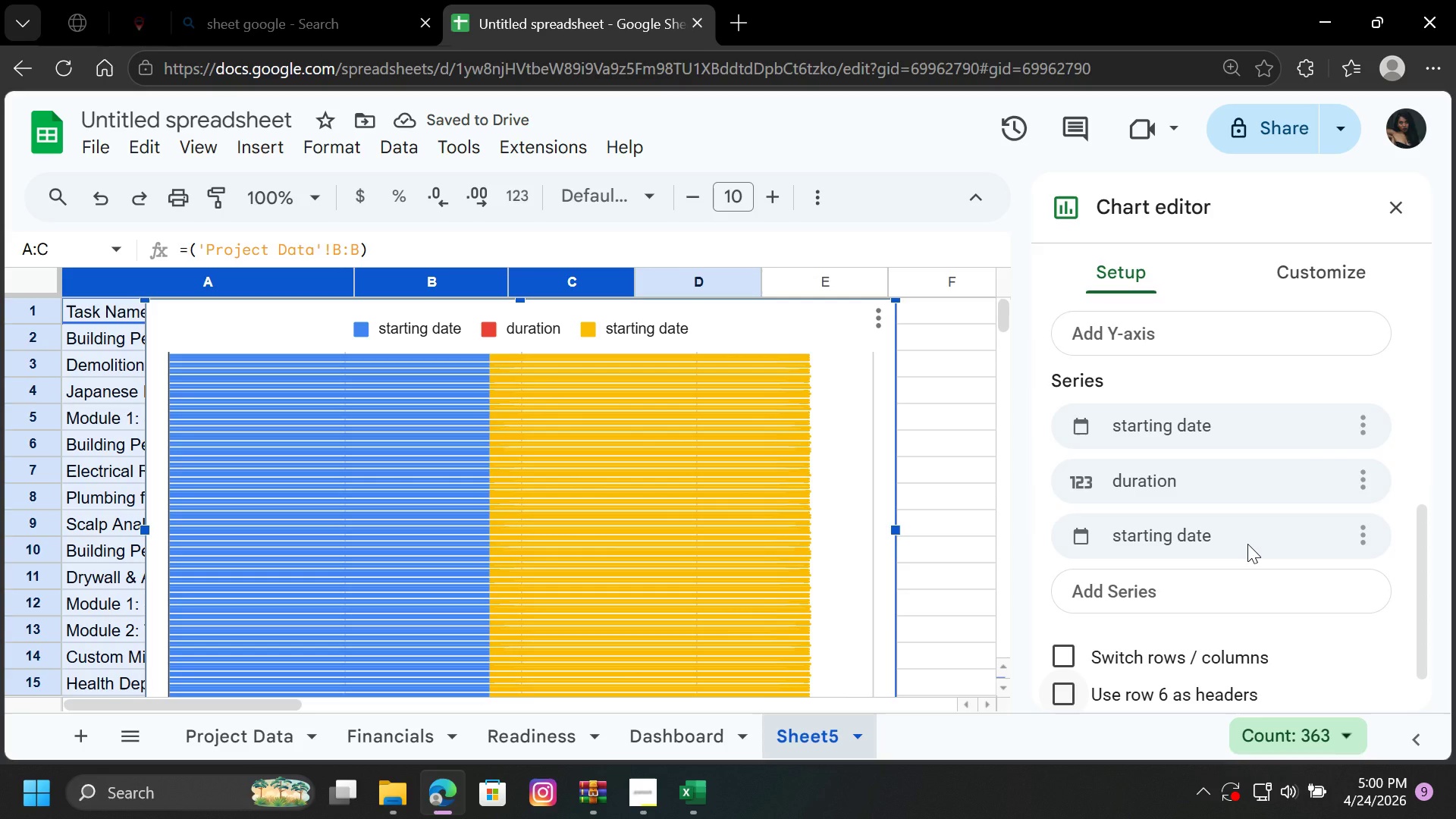 
scroll: coordinate [1242, 503], scroll_direction: up, amount: 1.0
 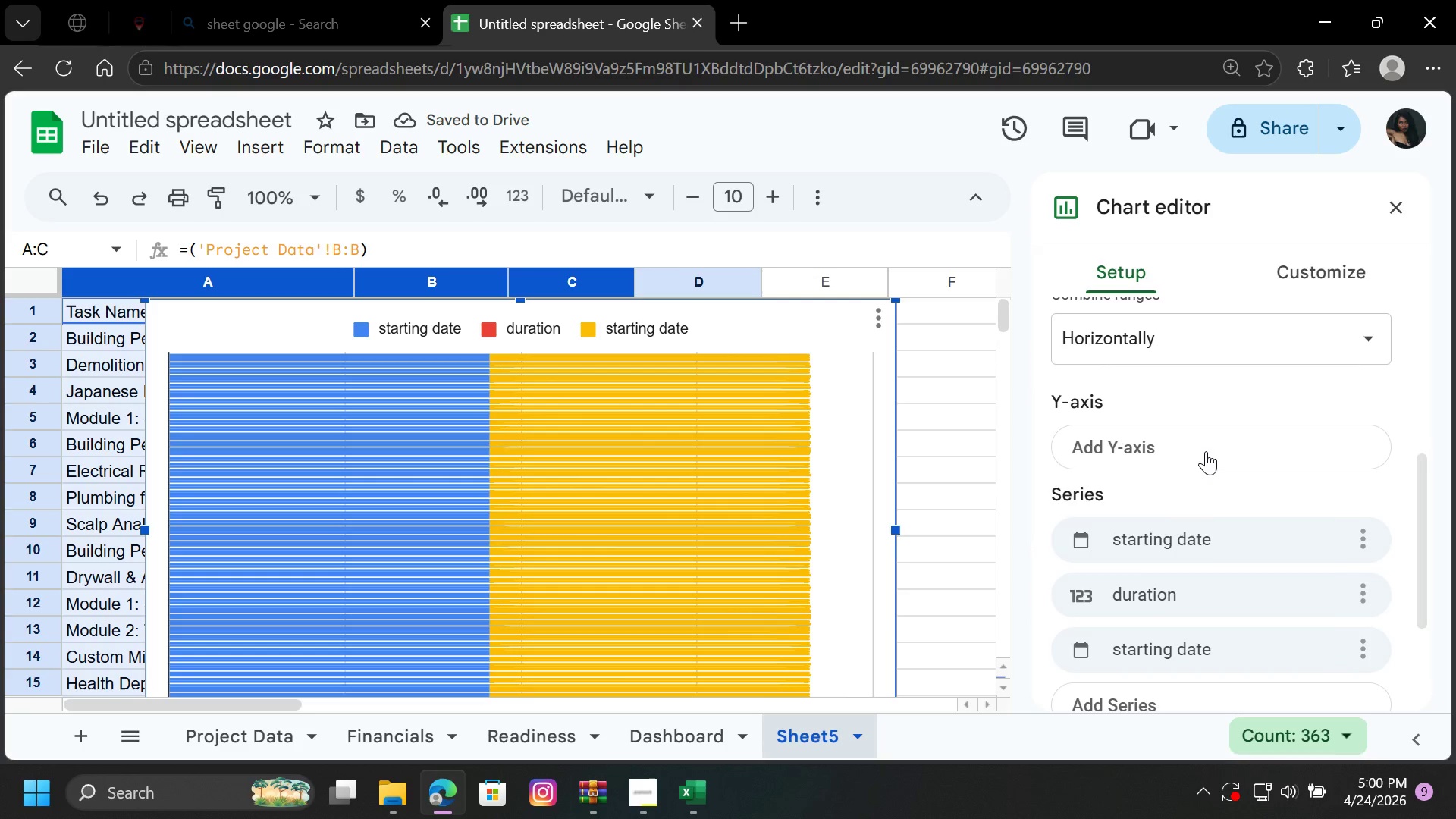 
left_click([1206, 451])
 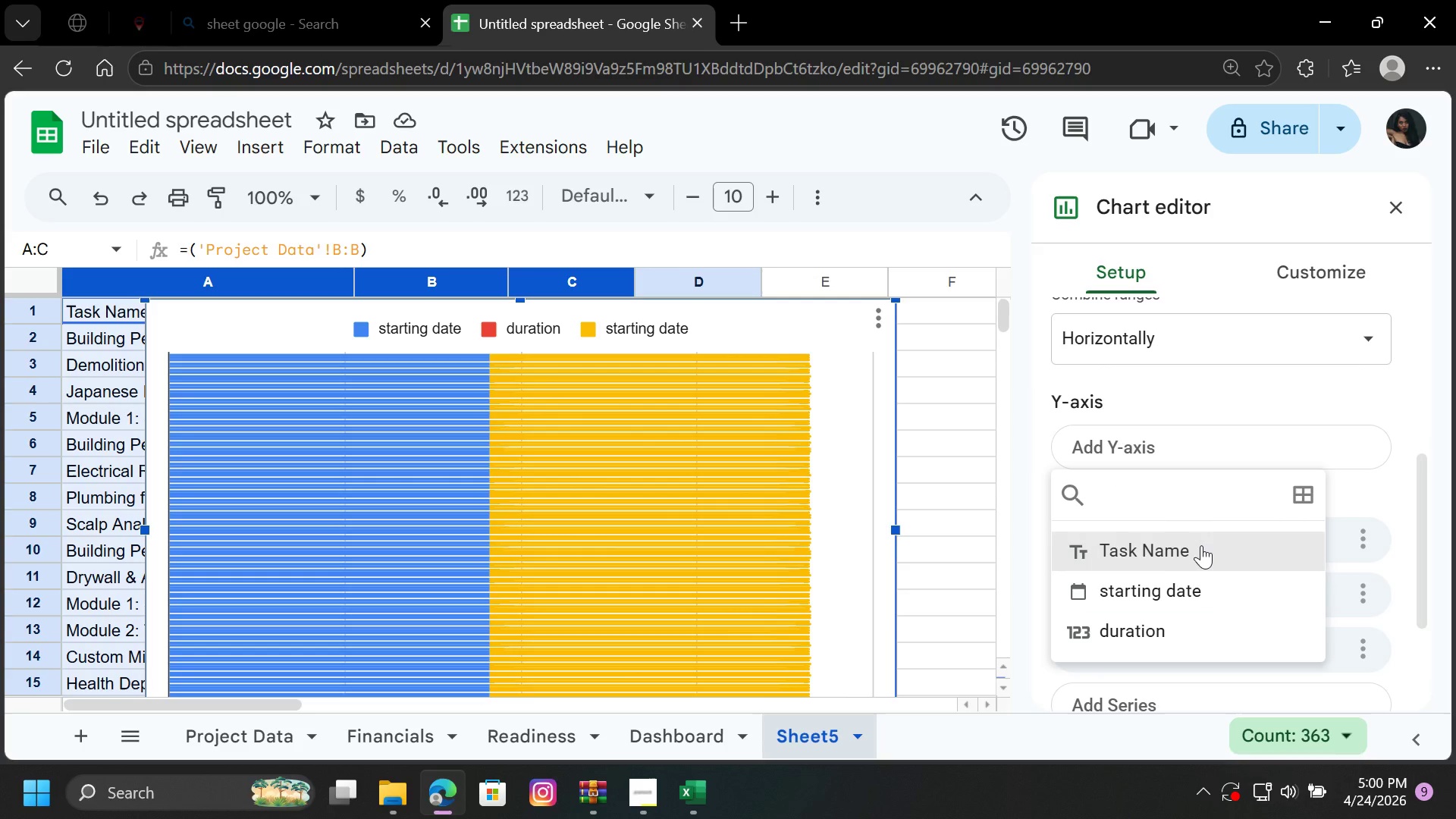 
left_click([1190, 582])
 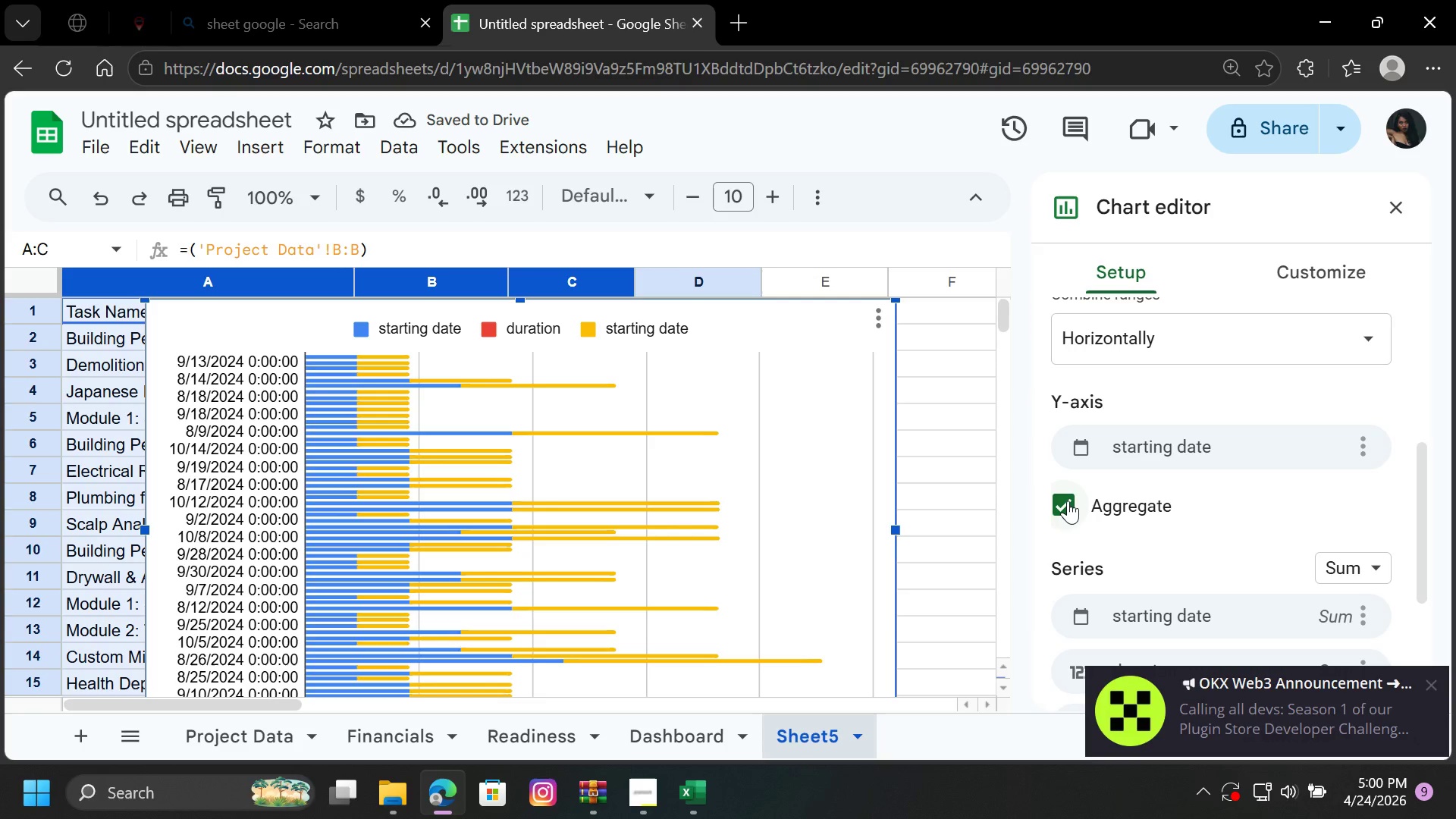 
wait(10.97)
 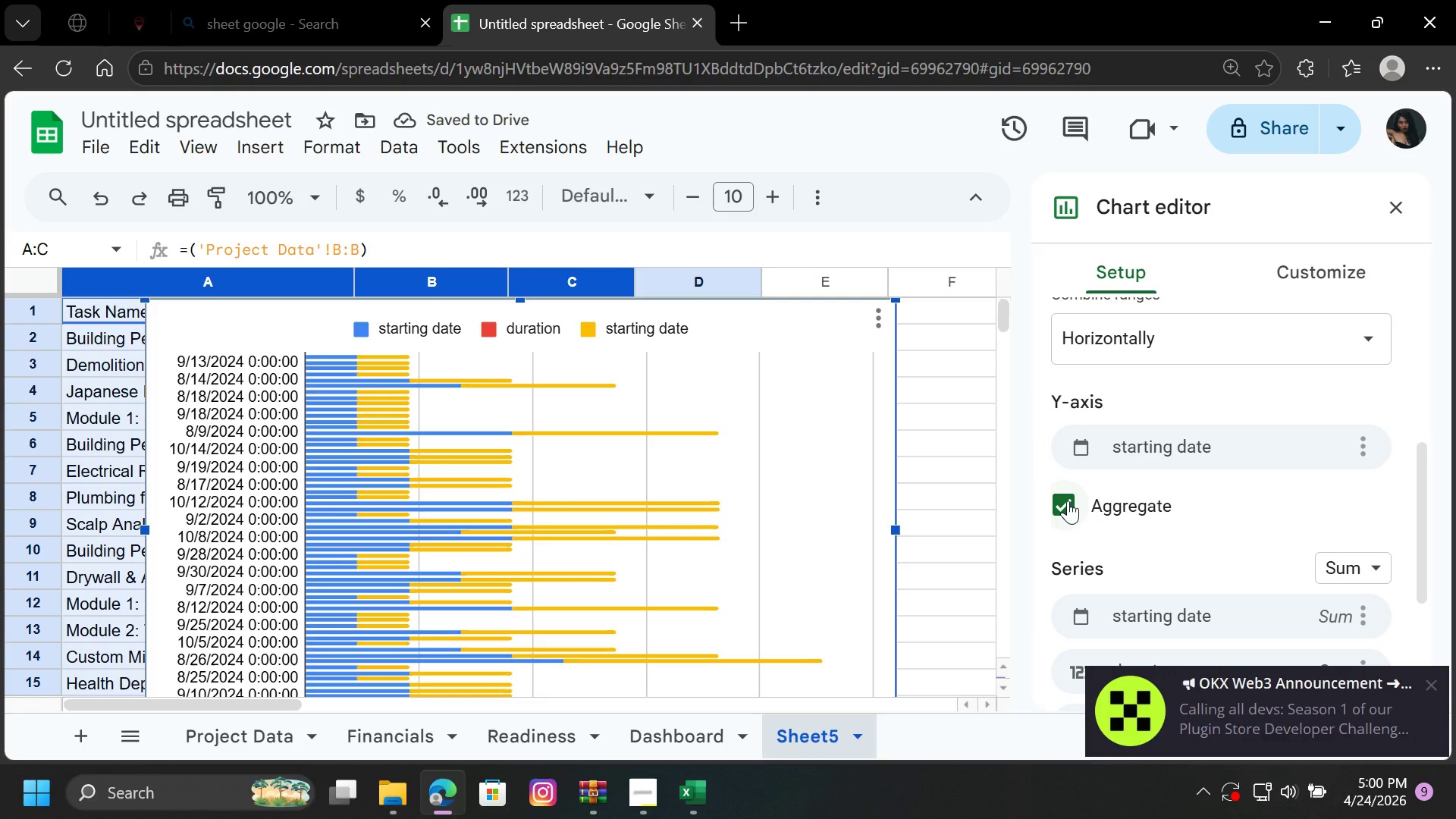 
scroll: coordinate [1284, 510], scroll_direction: down, amount: 1.0
 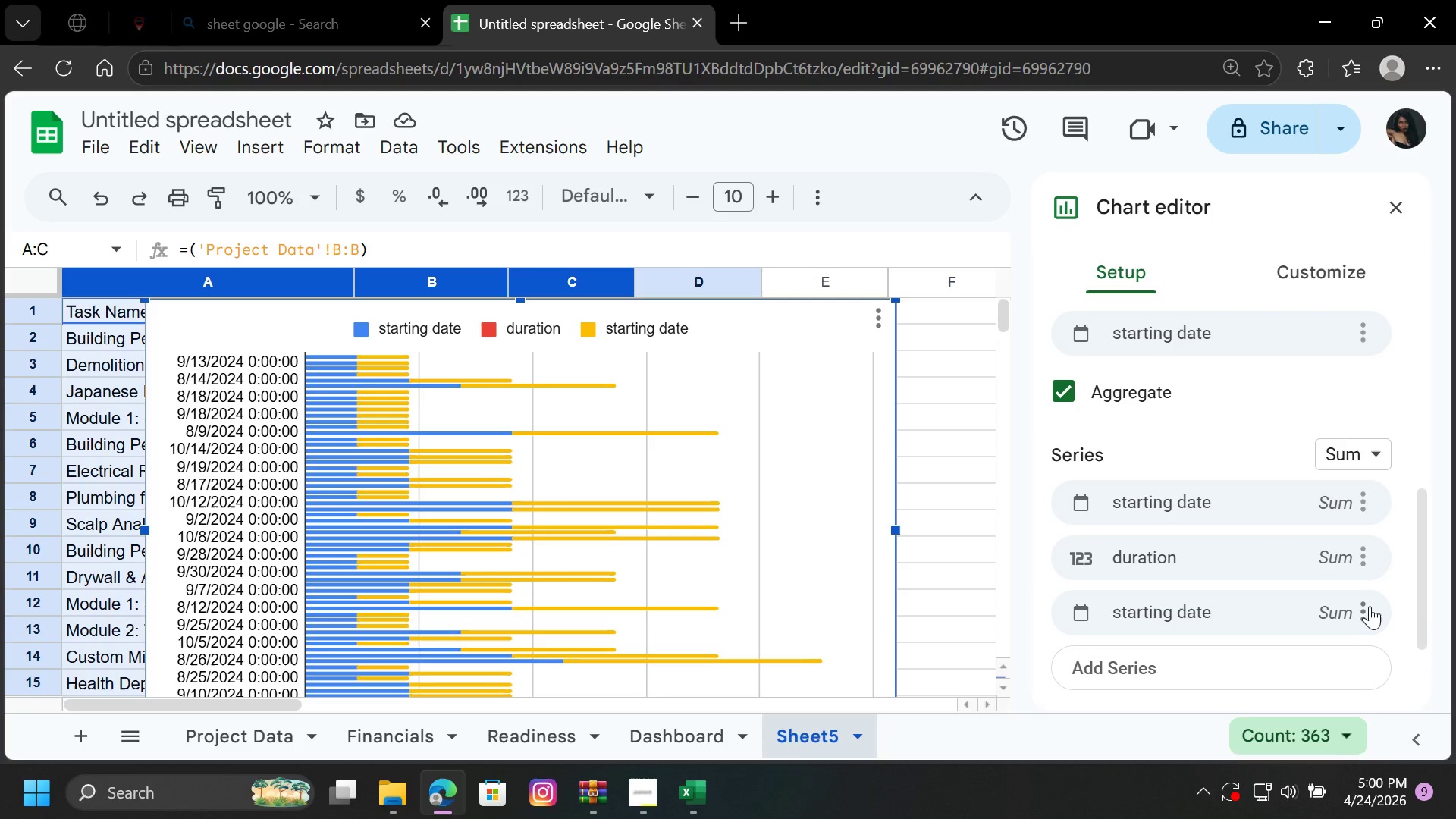 
left_click([1366, 609])
 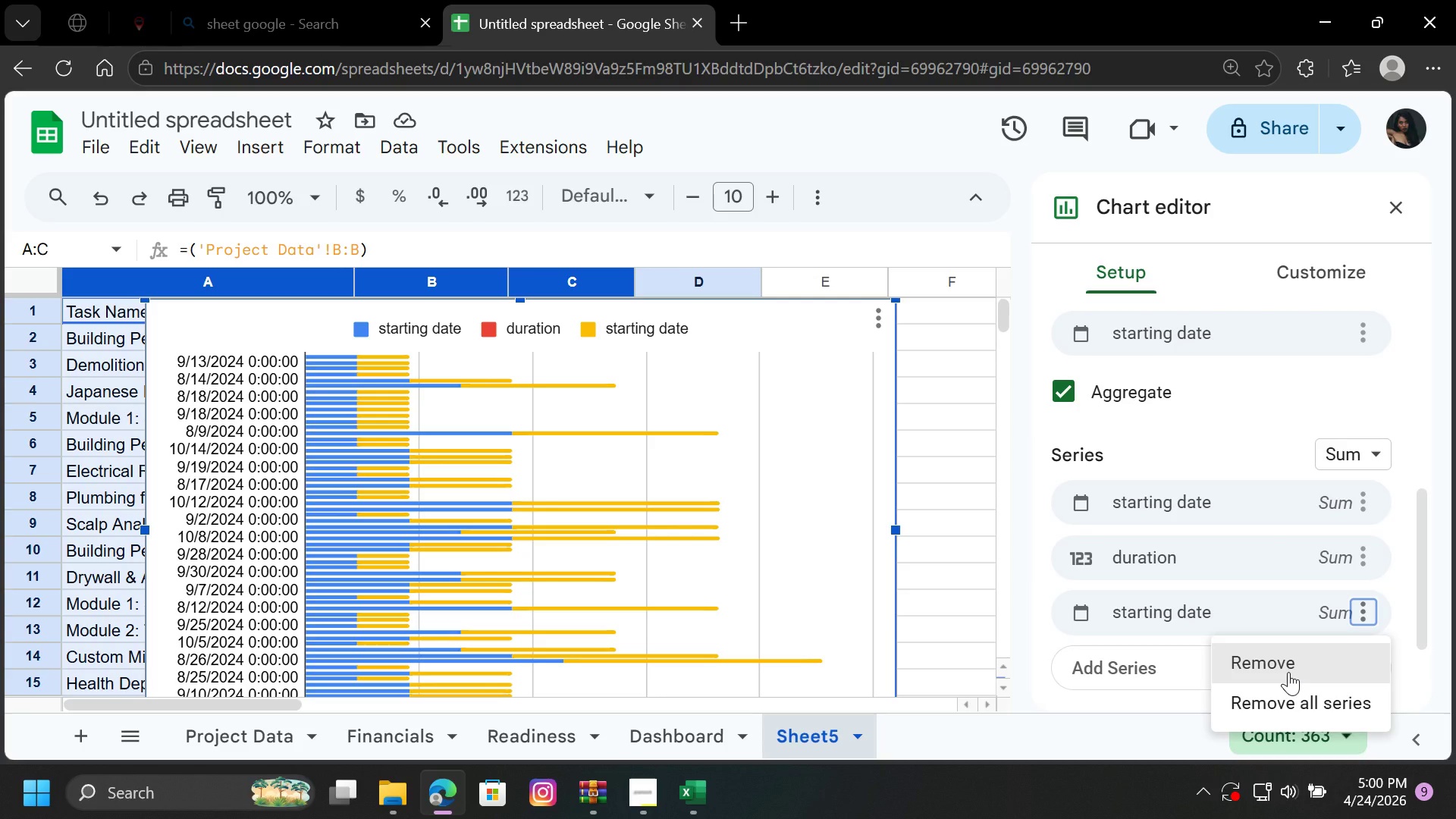 
left_click([1288, 672])
 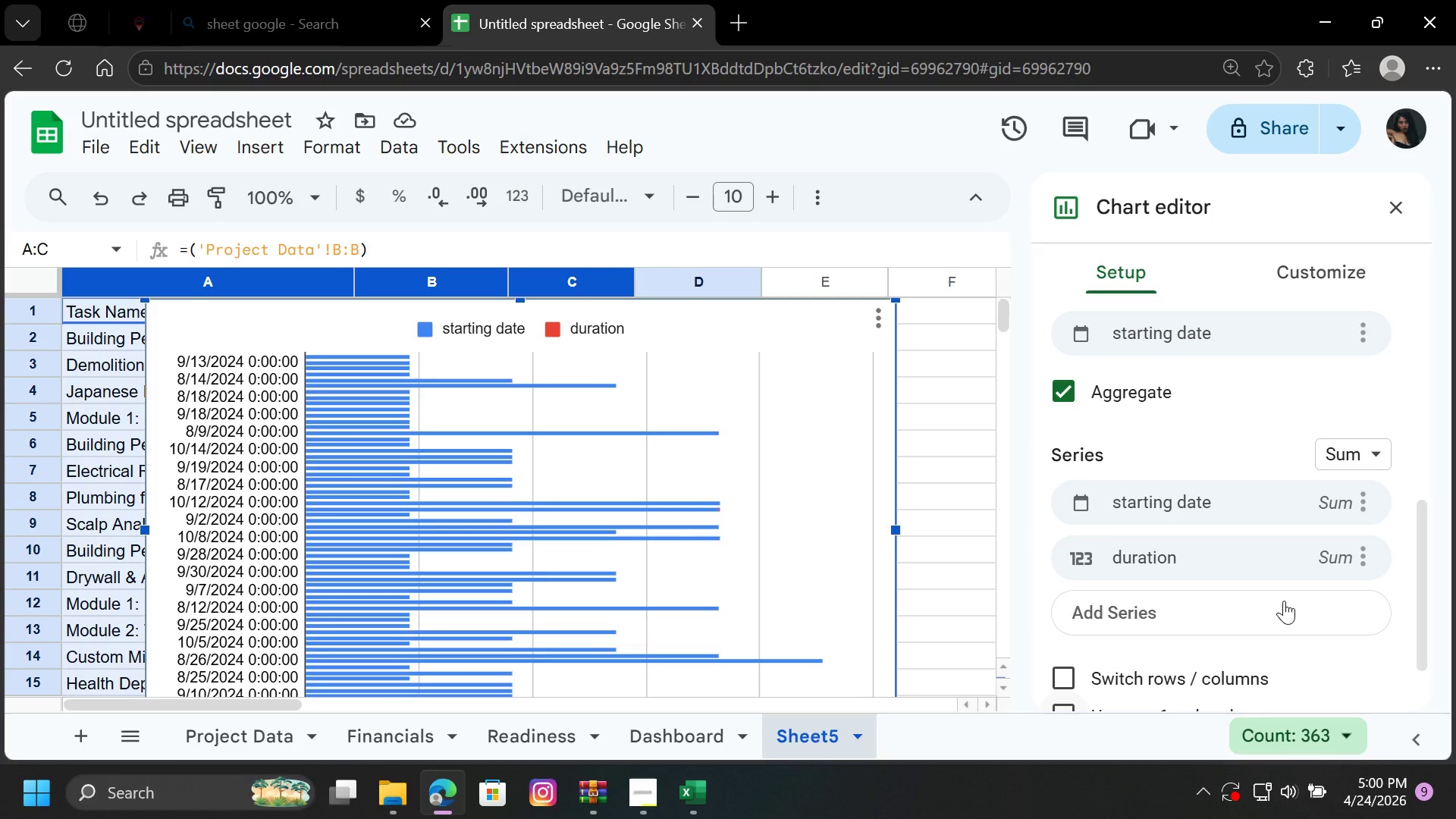 
wait(7.06)
 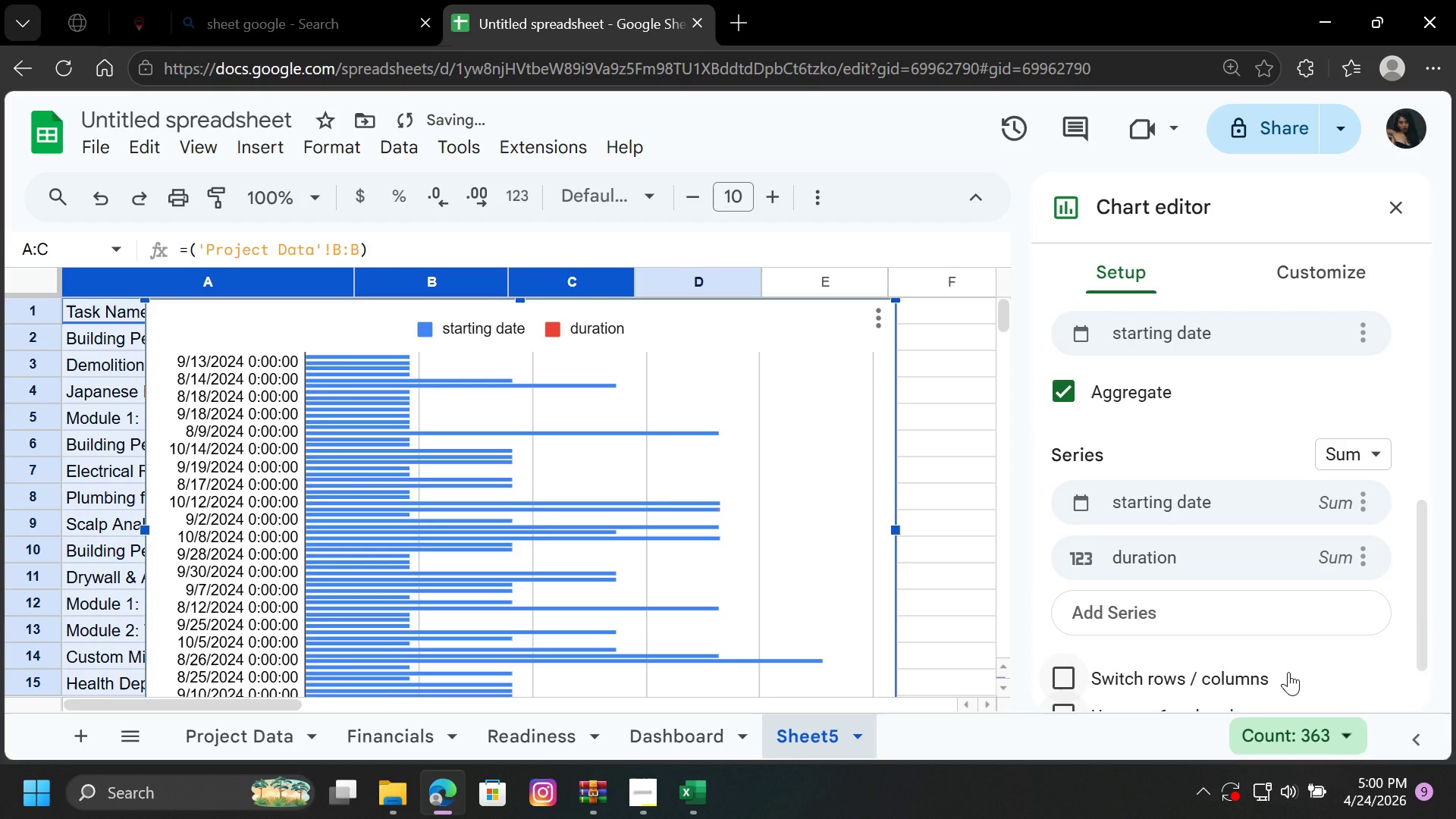 
scroll: coordinate [1281, 576], scroll_direction: down, amount: 2.0
 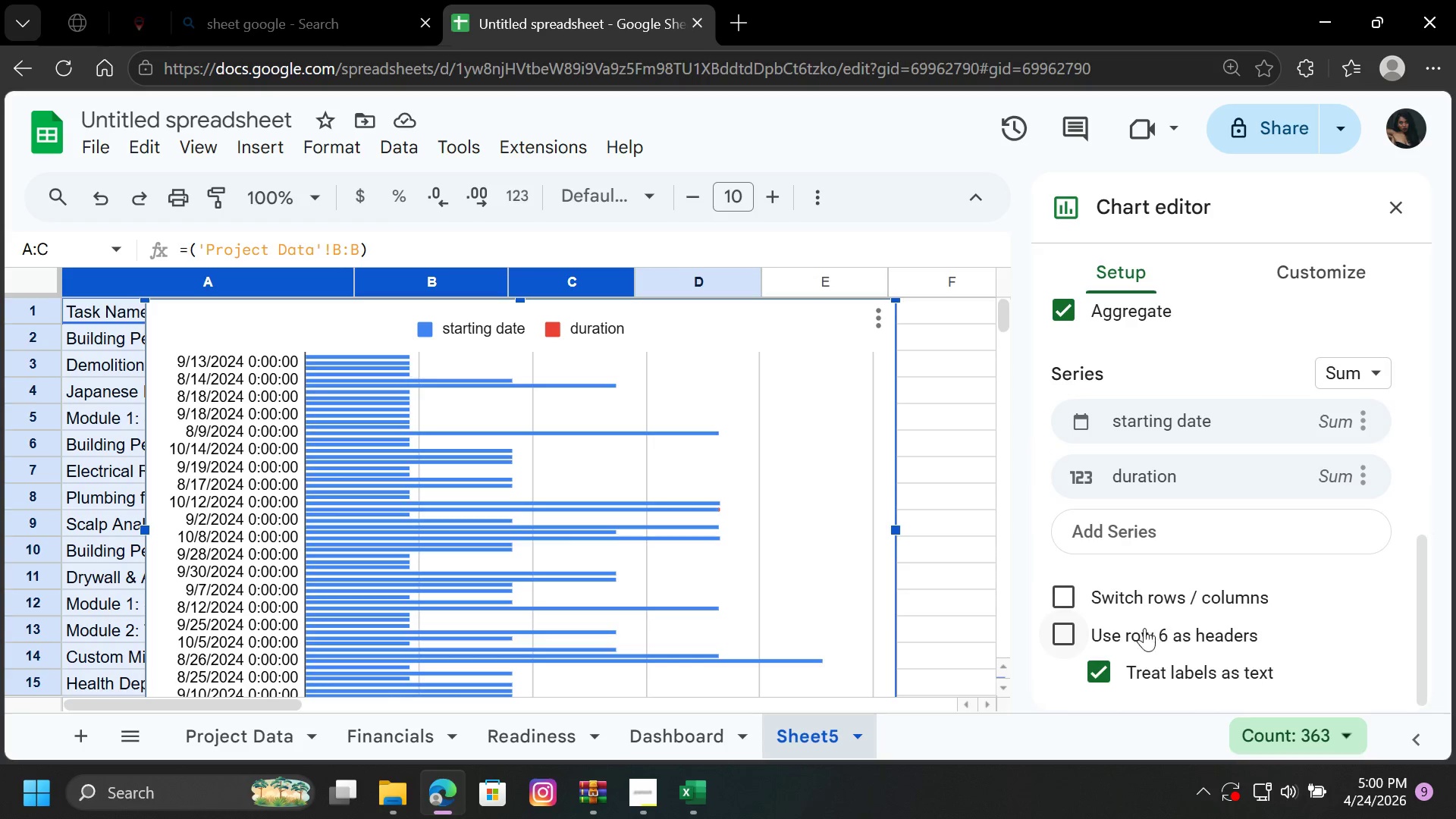 
left_click([1097, 628])
 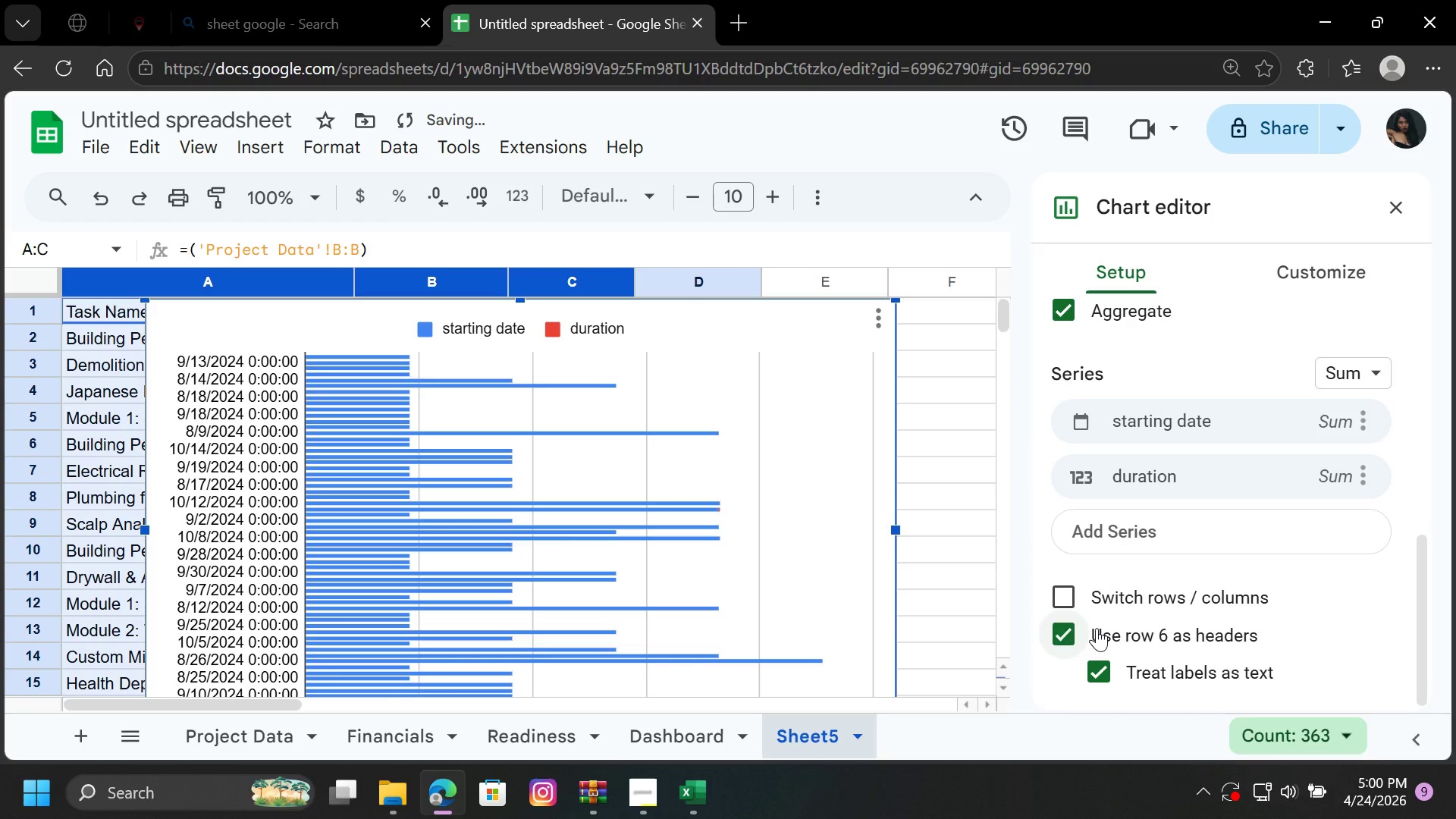 
left_click([1097, 628])
 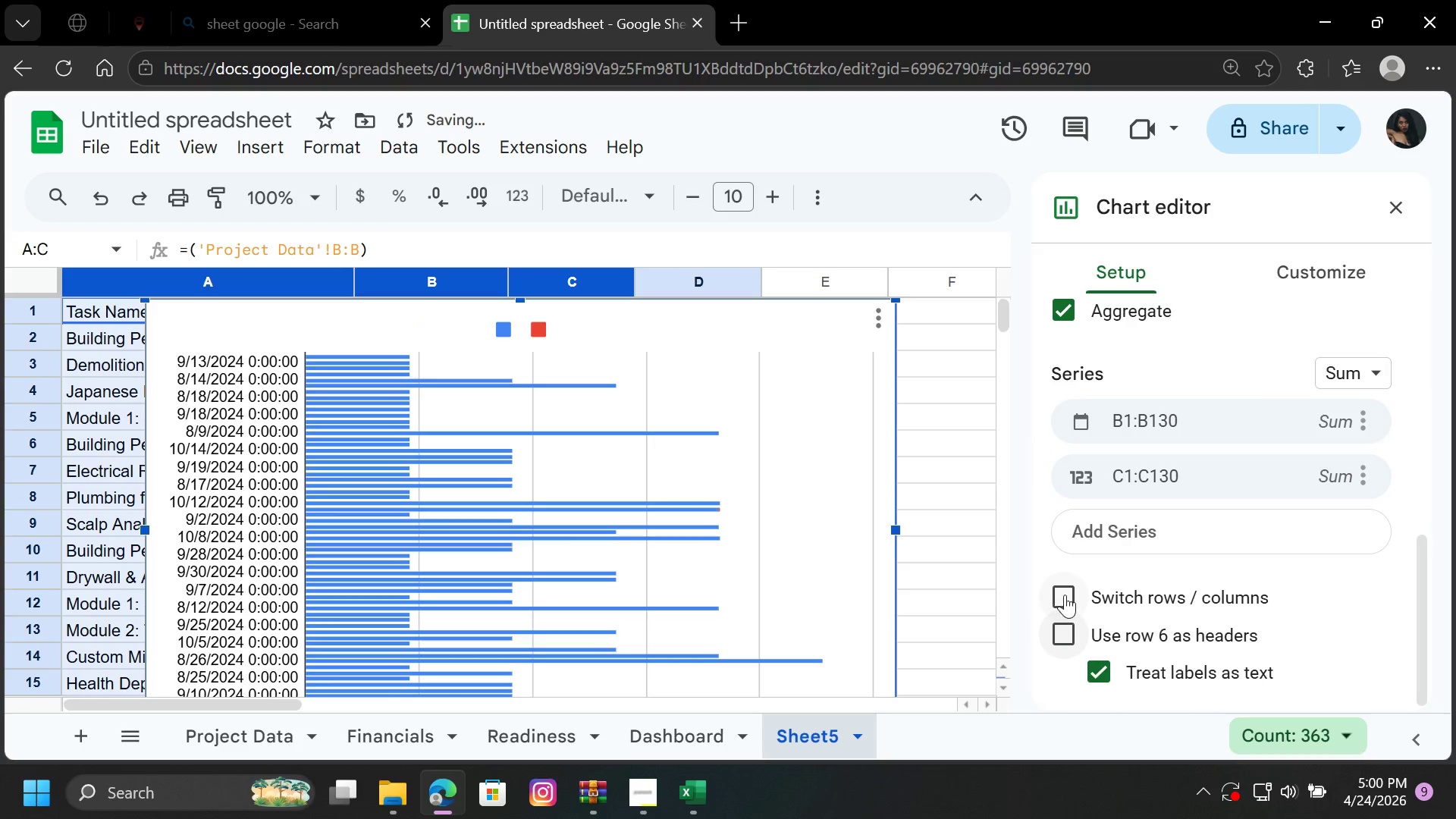 
left_click([1065, 595])
 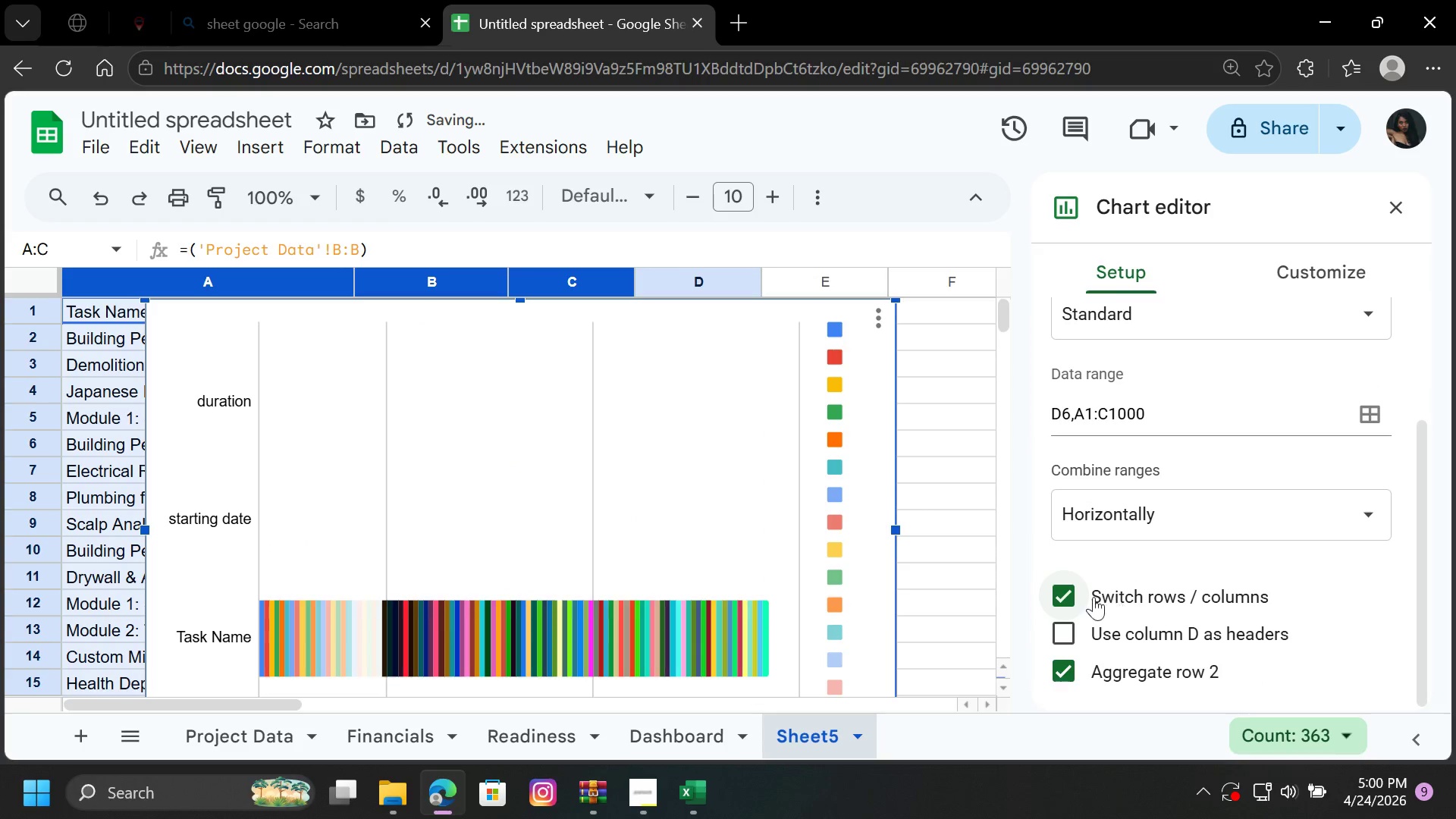 
left_click([1073, 592])
 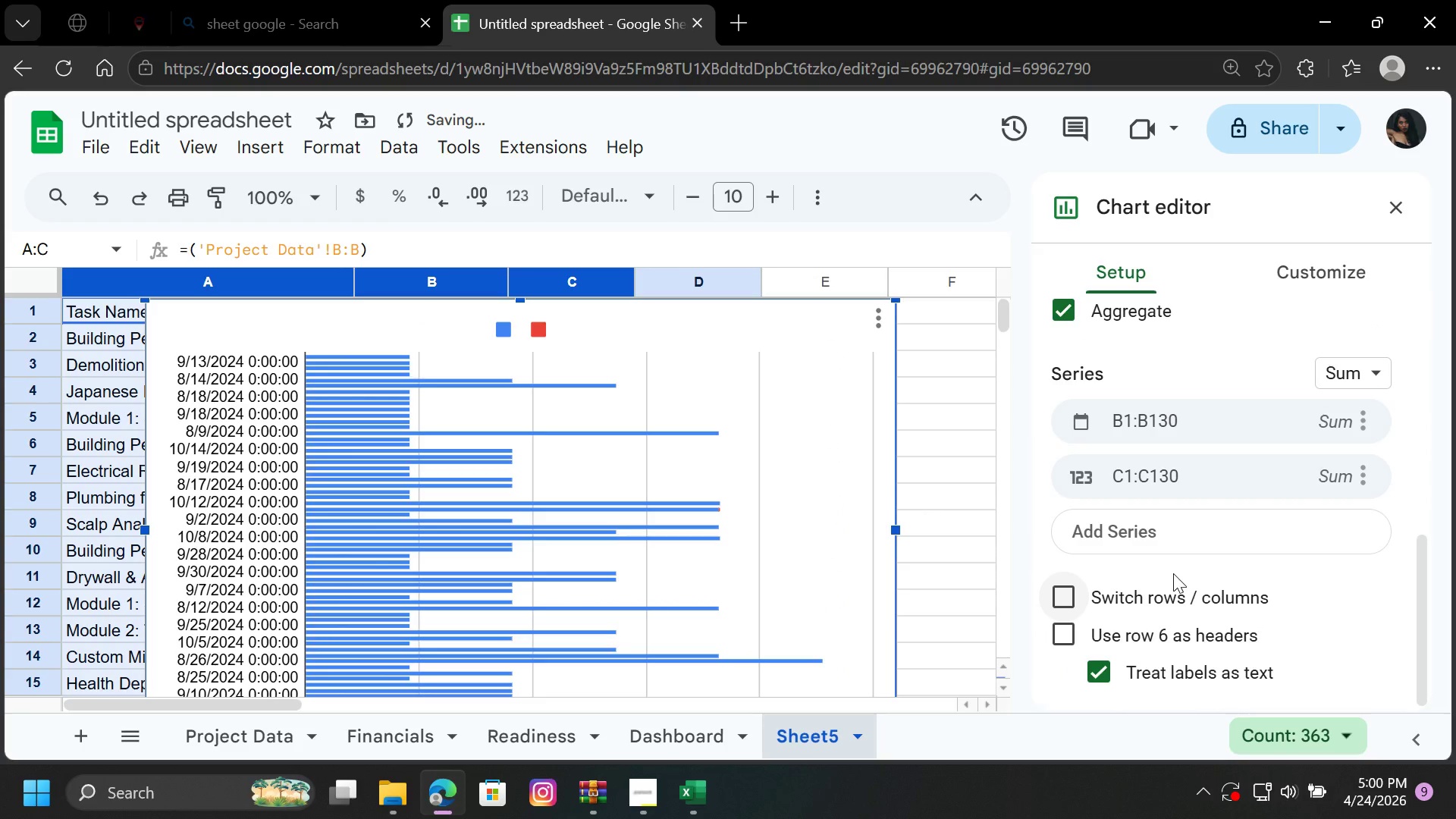 
scroll: coordinate [1174, 571], scroll_direction: down, amount: 3.0
 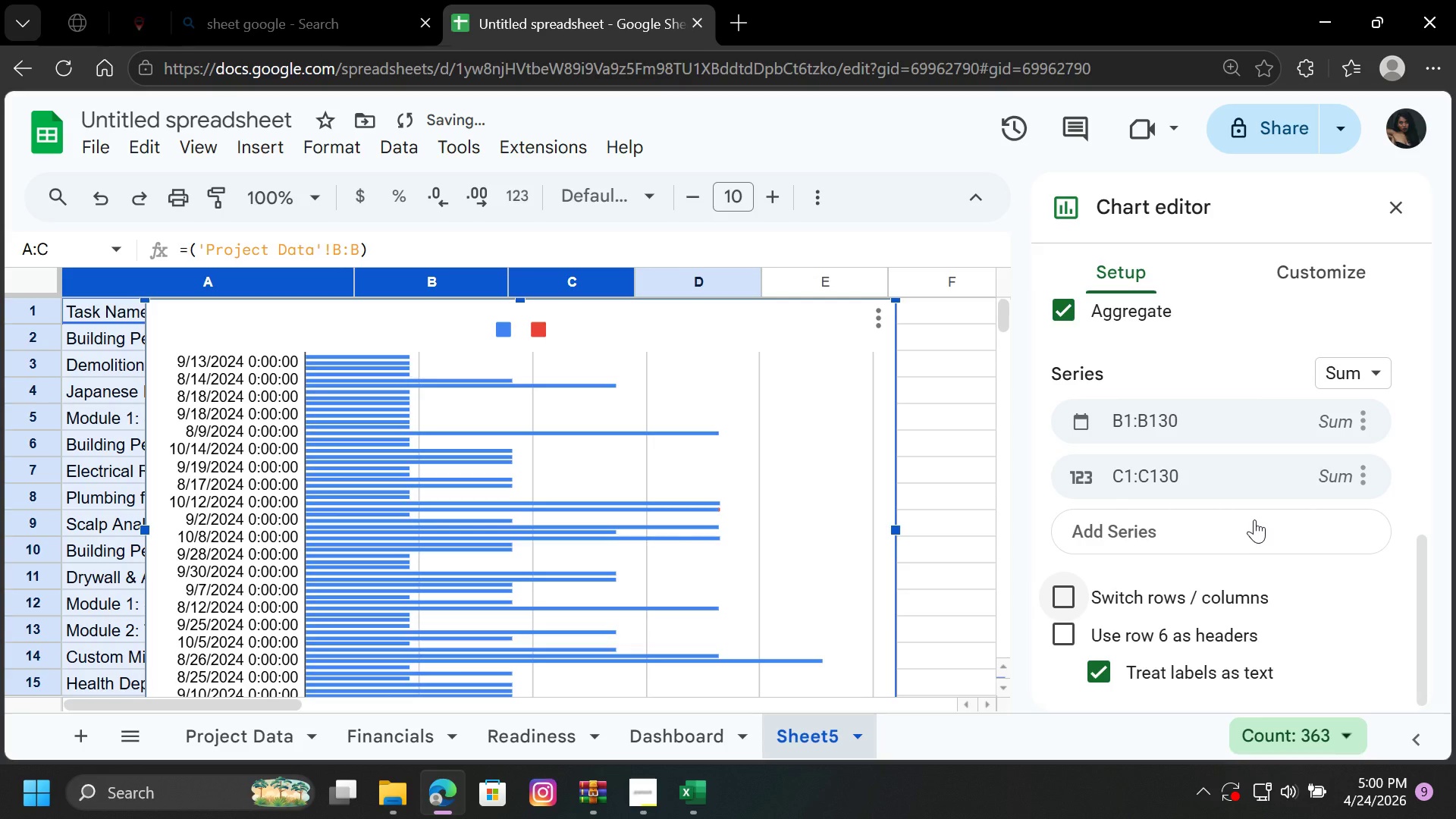 
scroll: coordinate [1262, 506], scroll_direction: up, amount: 2.0
 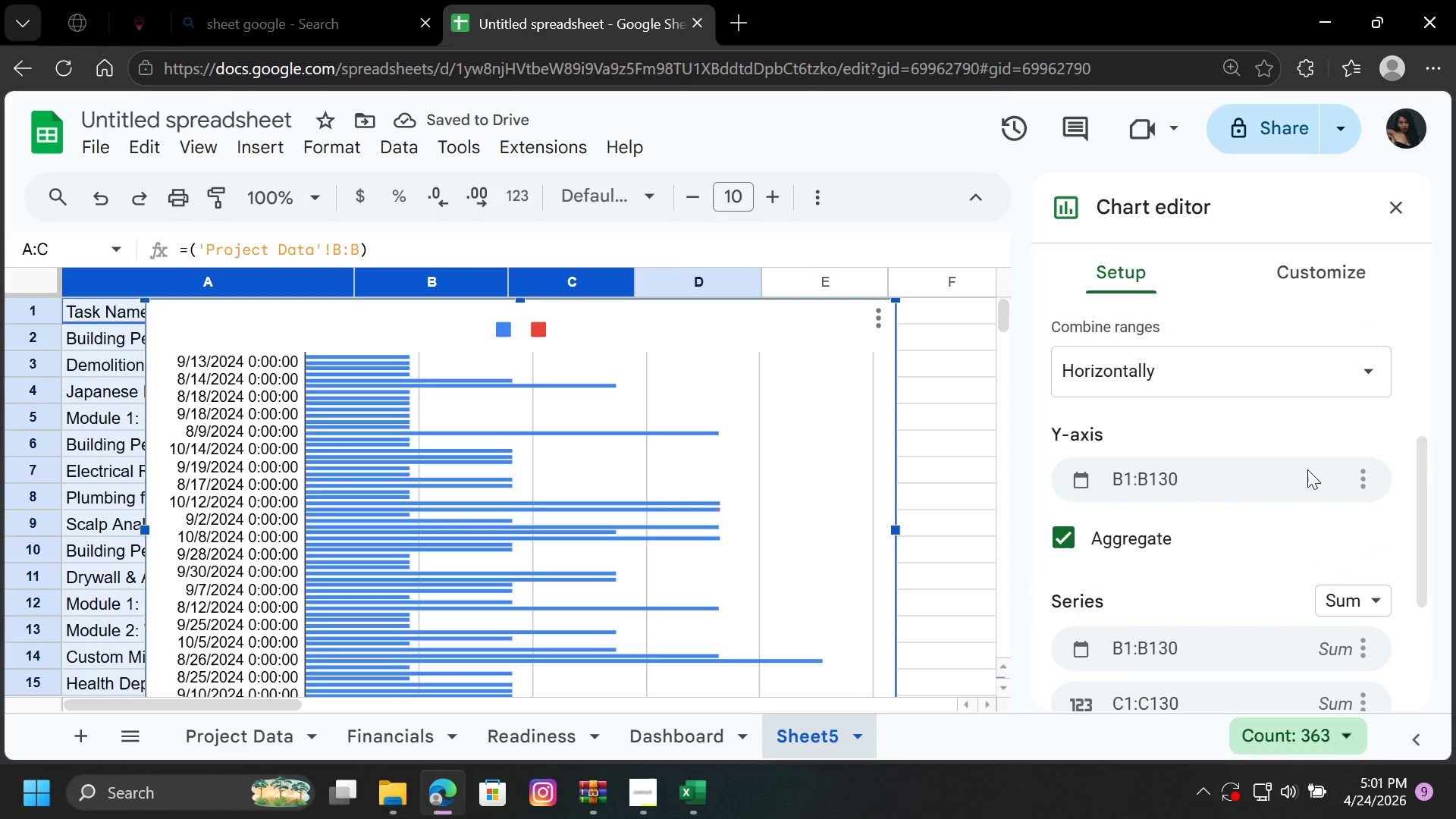 
left_click([1369, 474])
 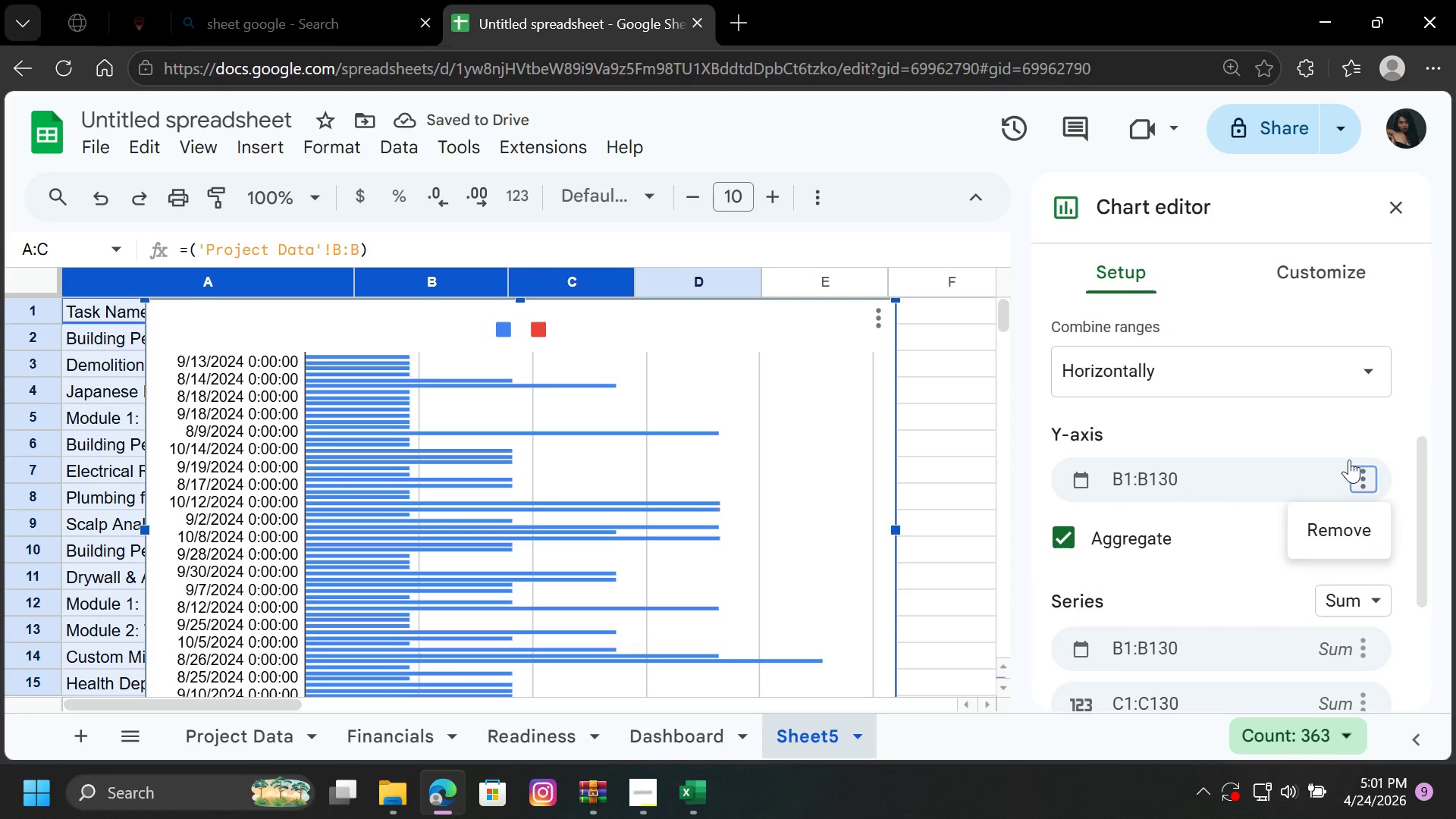 
left_click([1320, 437])
 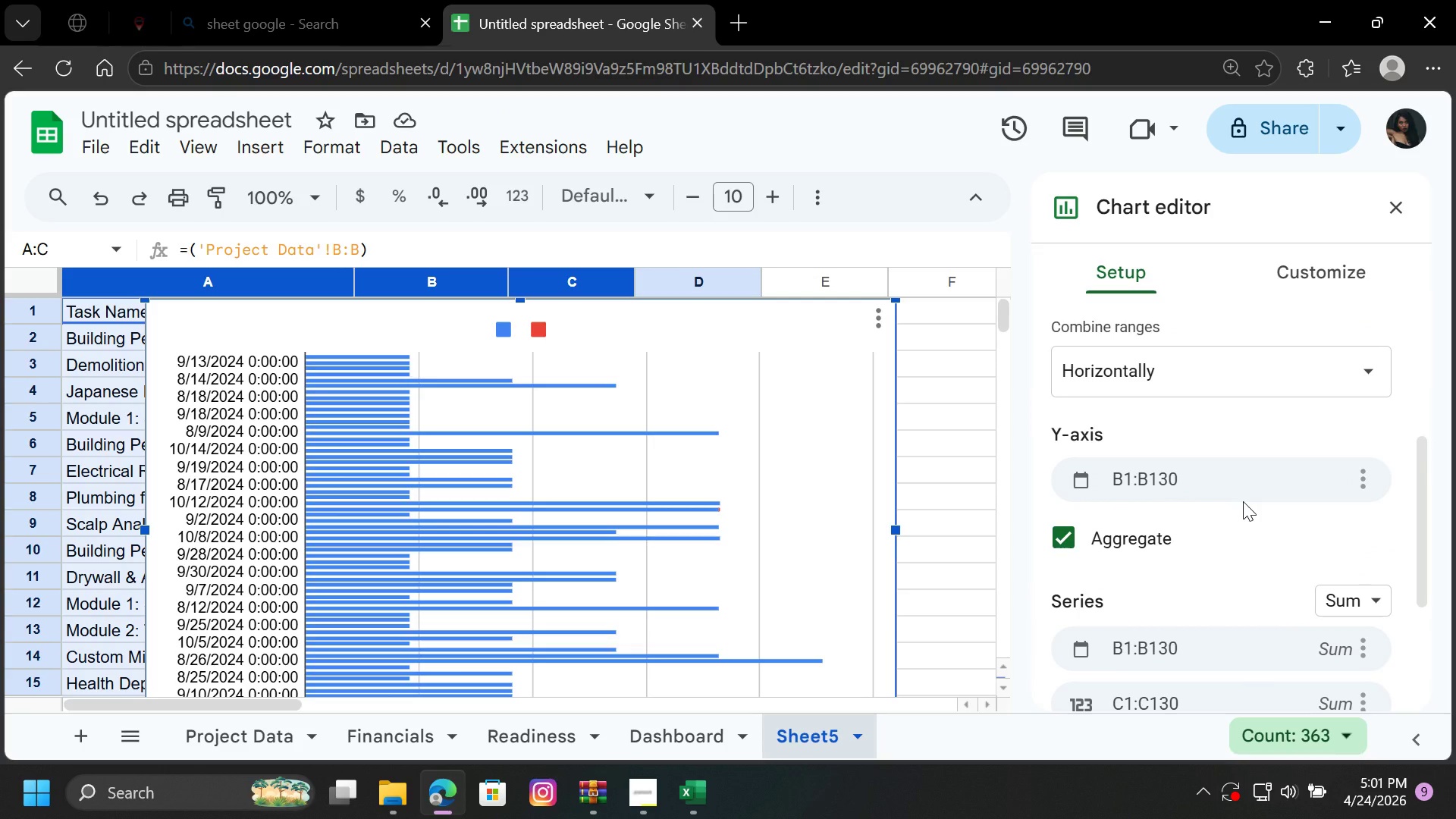 
left_click([1227, 487])
 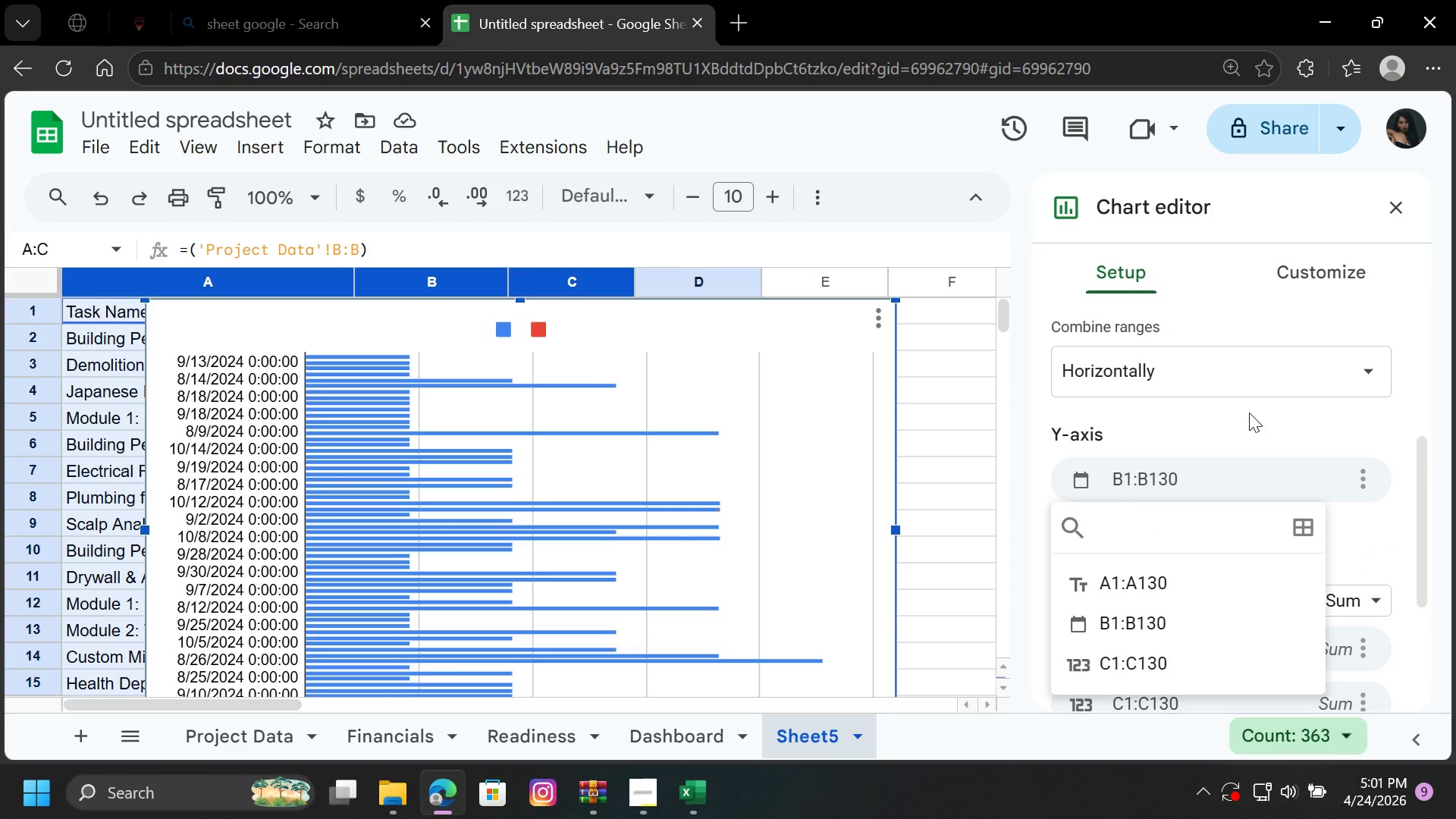 
left_click([1249, 413])
 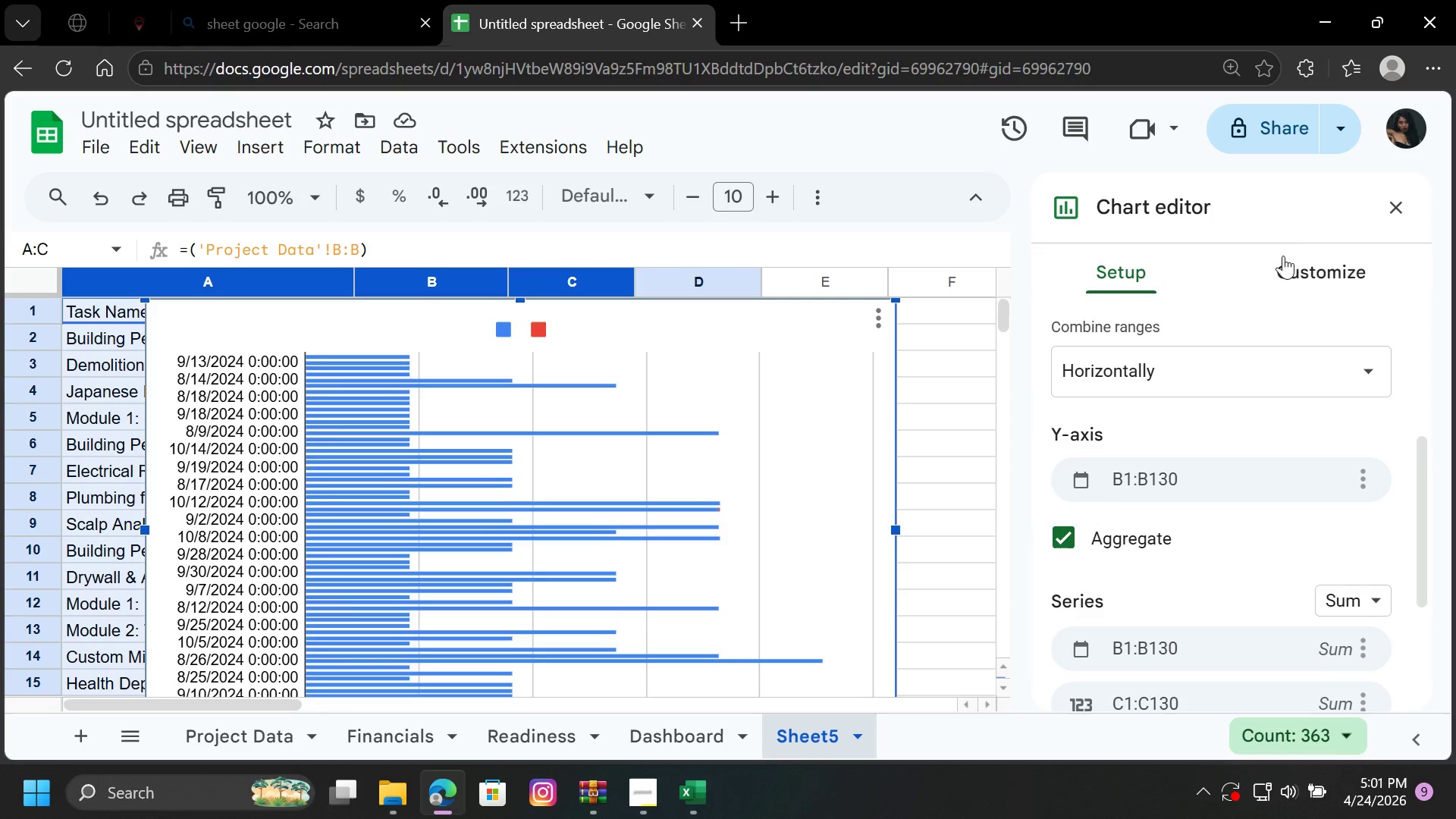 
left_click([1286, 268])
 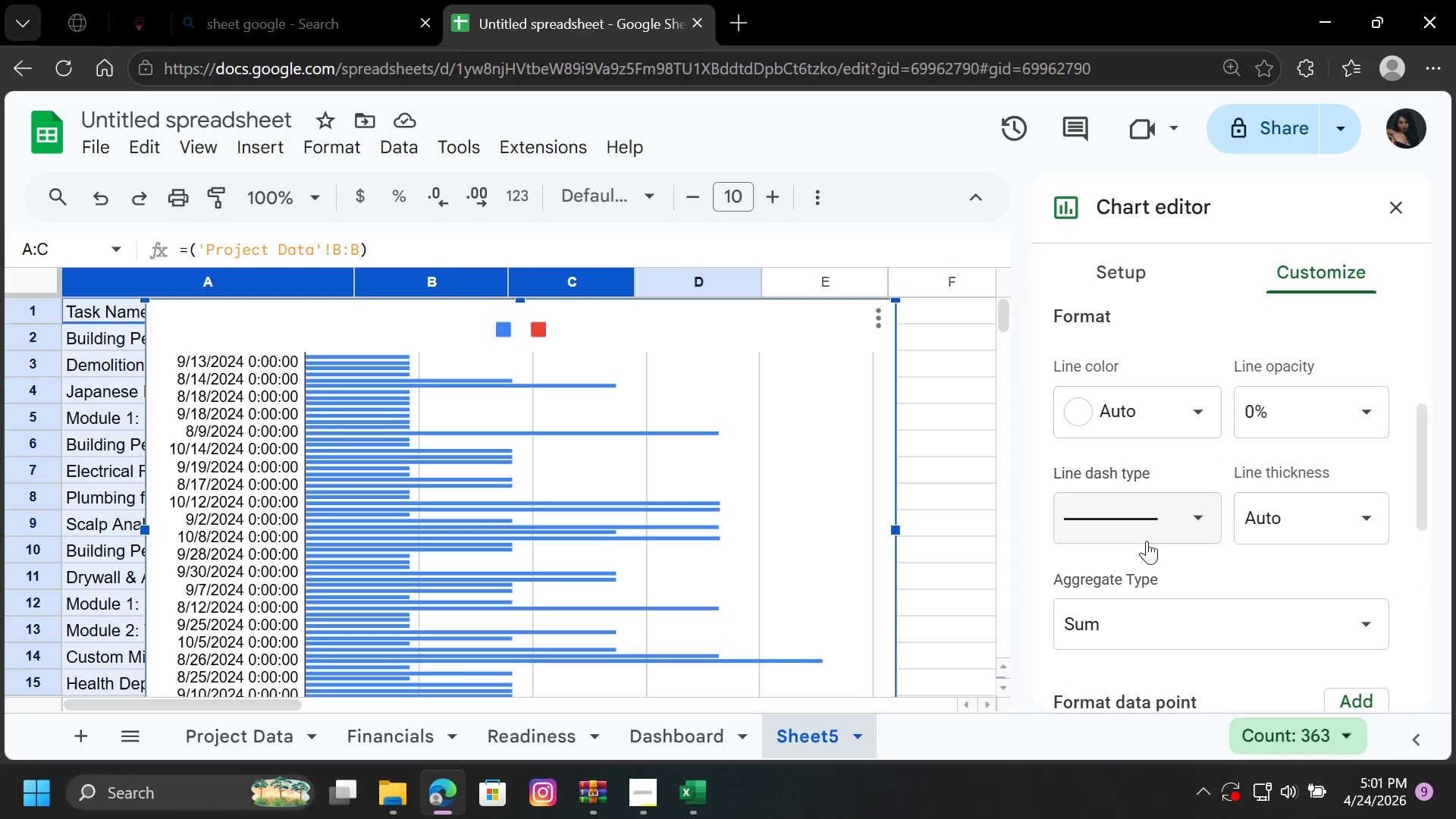 
scroll: coordinate [1152, 551], scroll_direction: up, amount: 2.0
 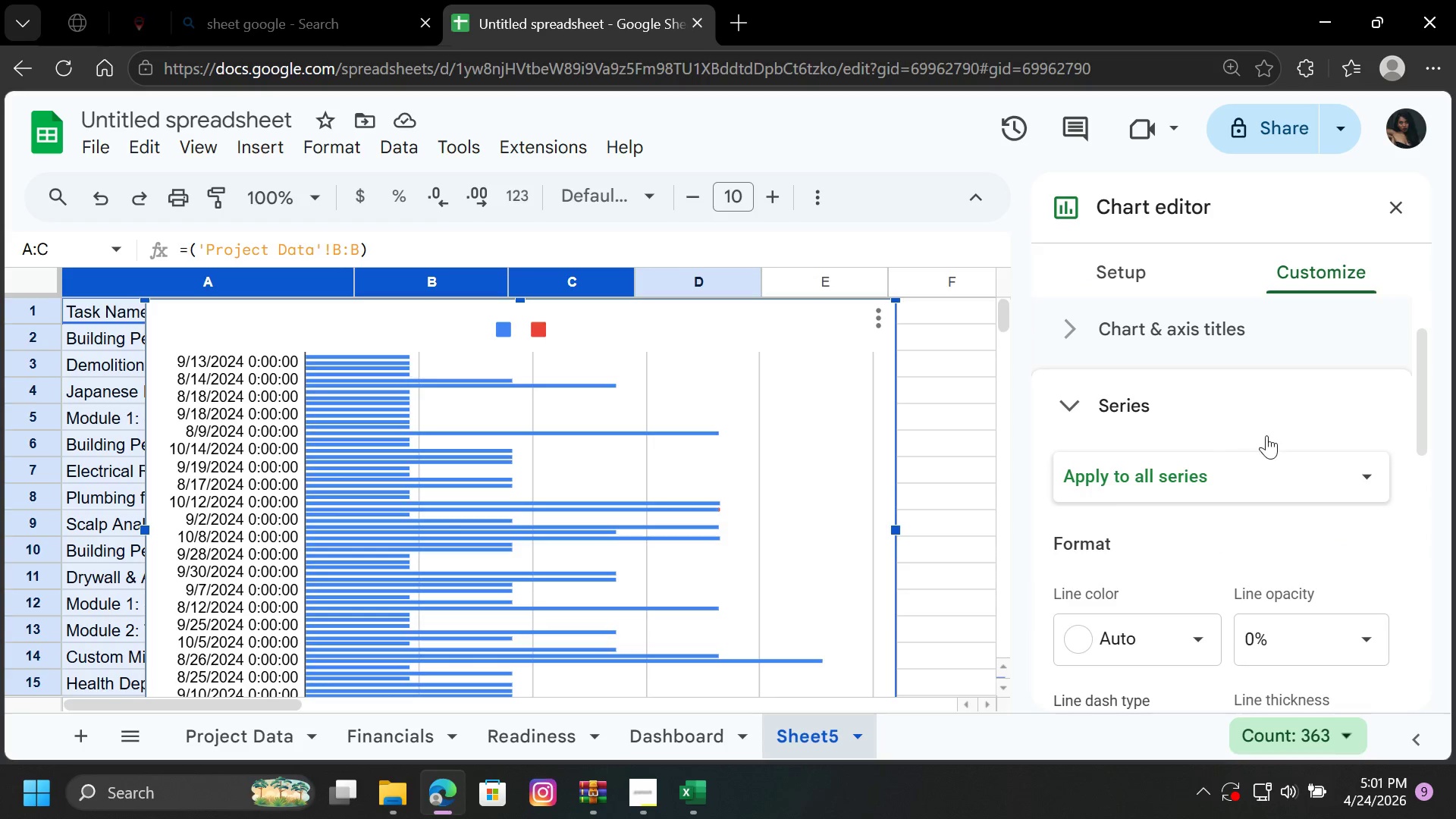 
left_click([1257, 470])
 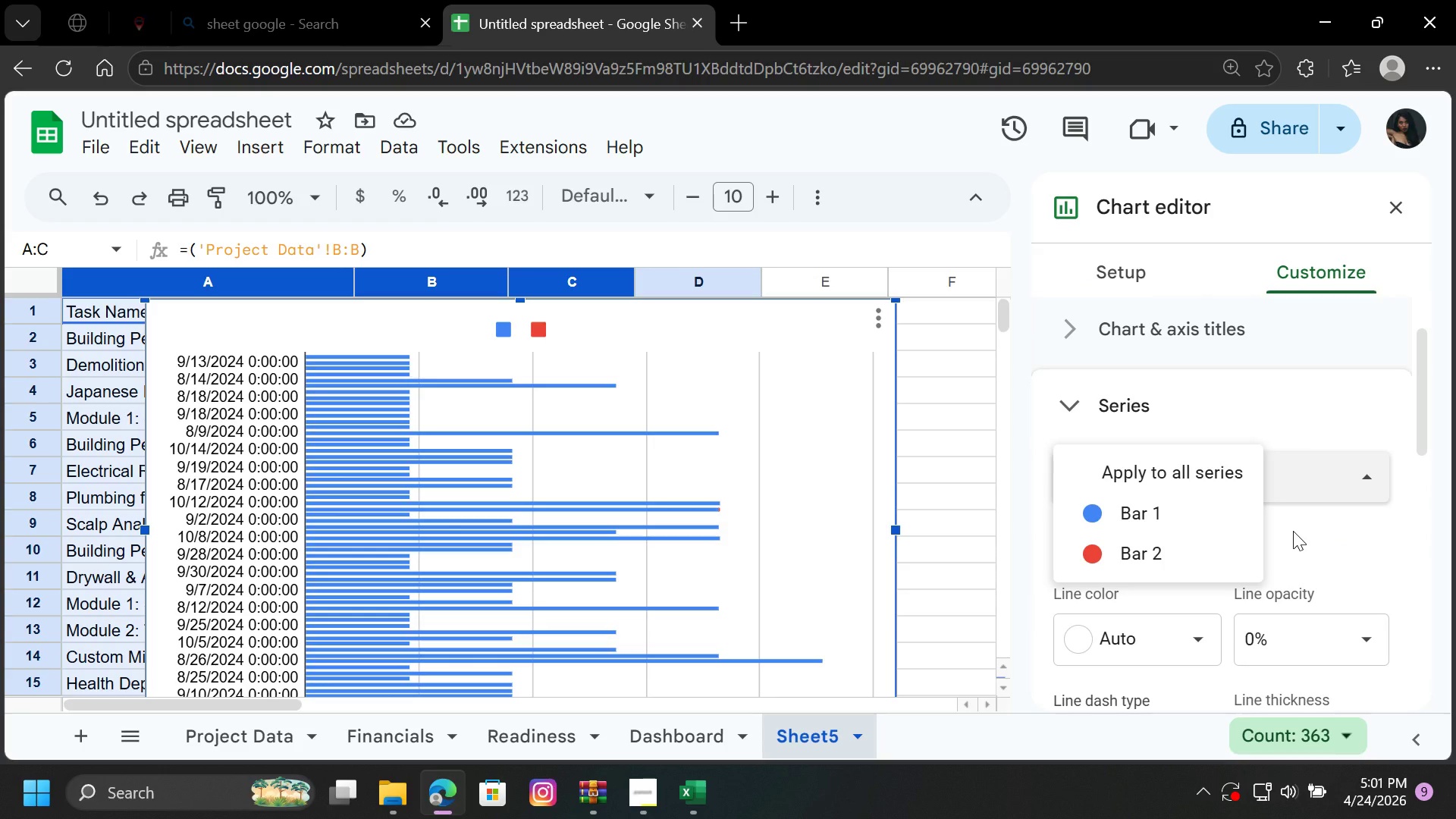 
left_click([1293, 531])
 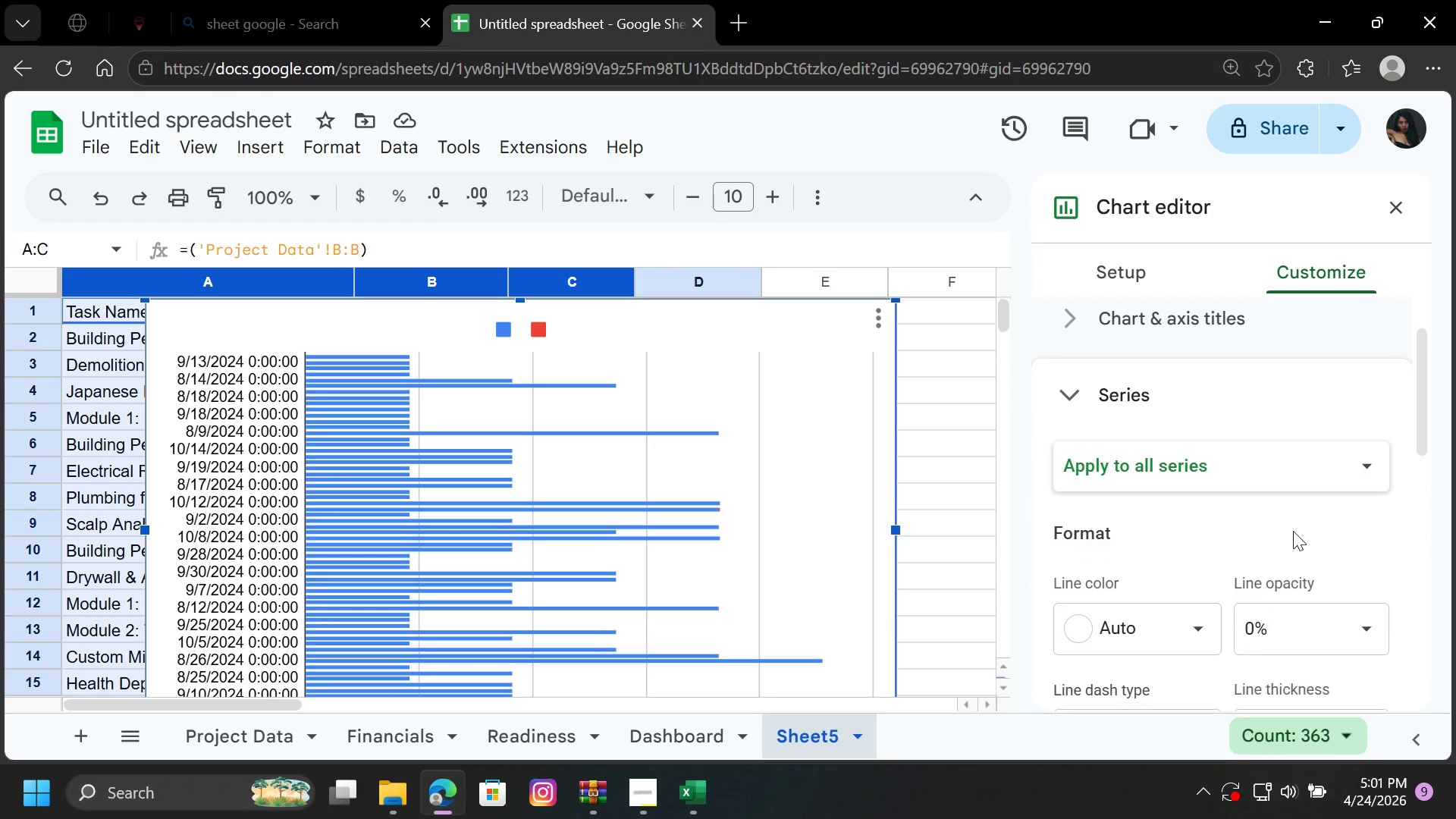 
scroll: coordinate [1293, 531], scroll_direction: down, amount: 4.0
 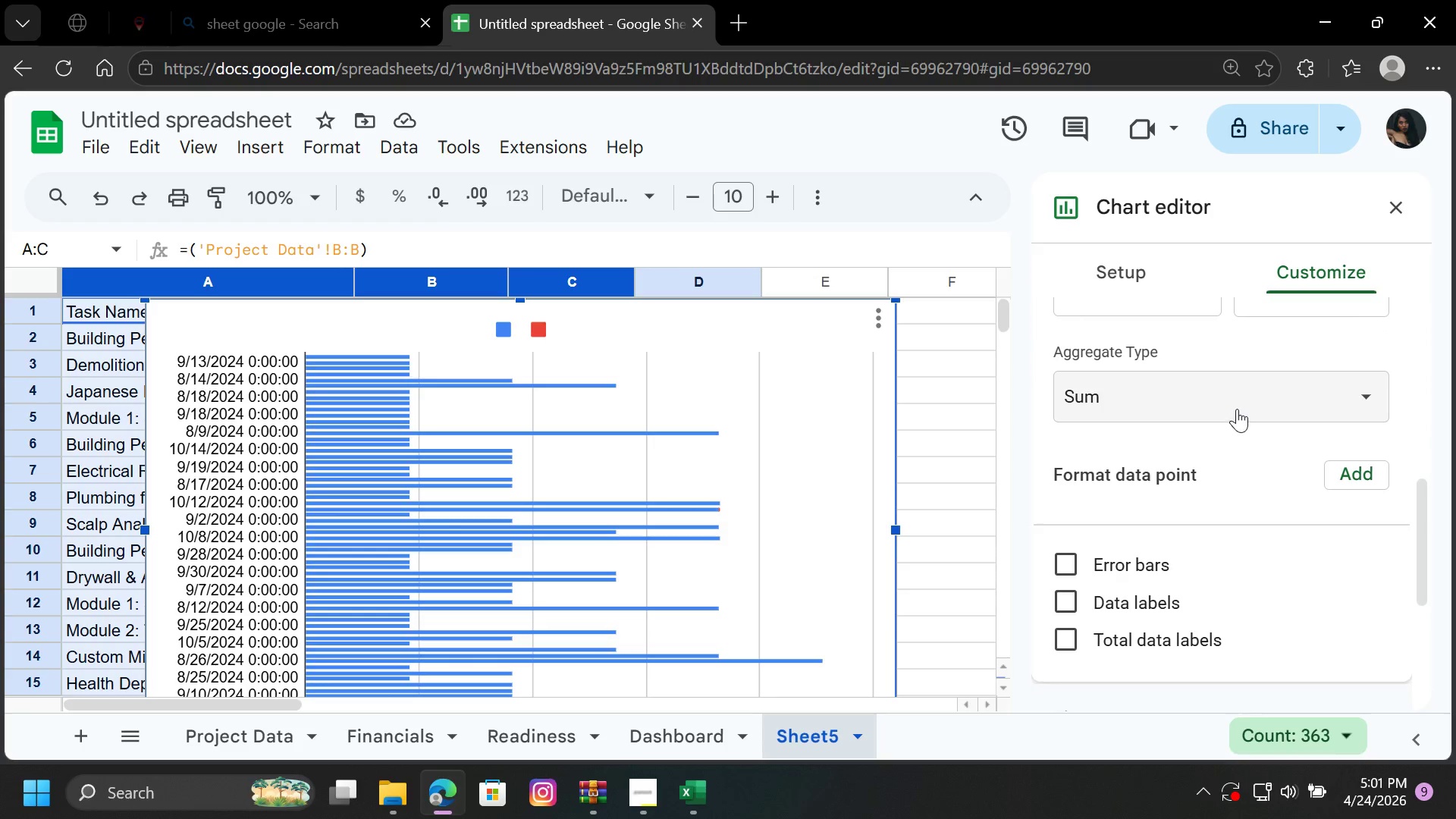 
left_click([1230, 400])
 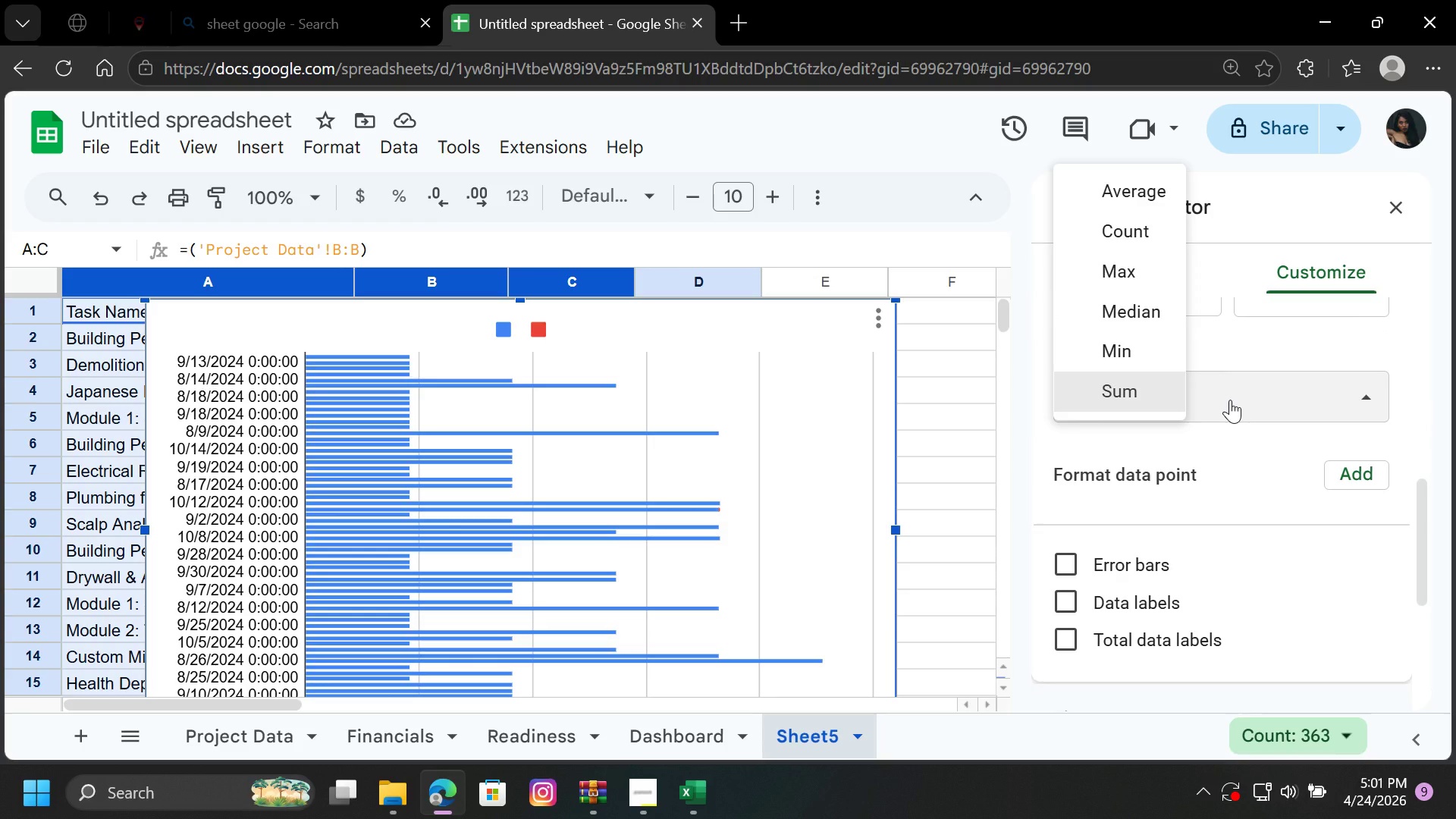 
left_click([1230, 400])
 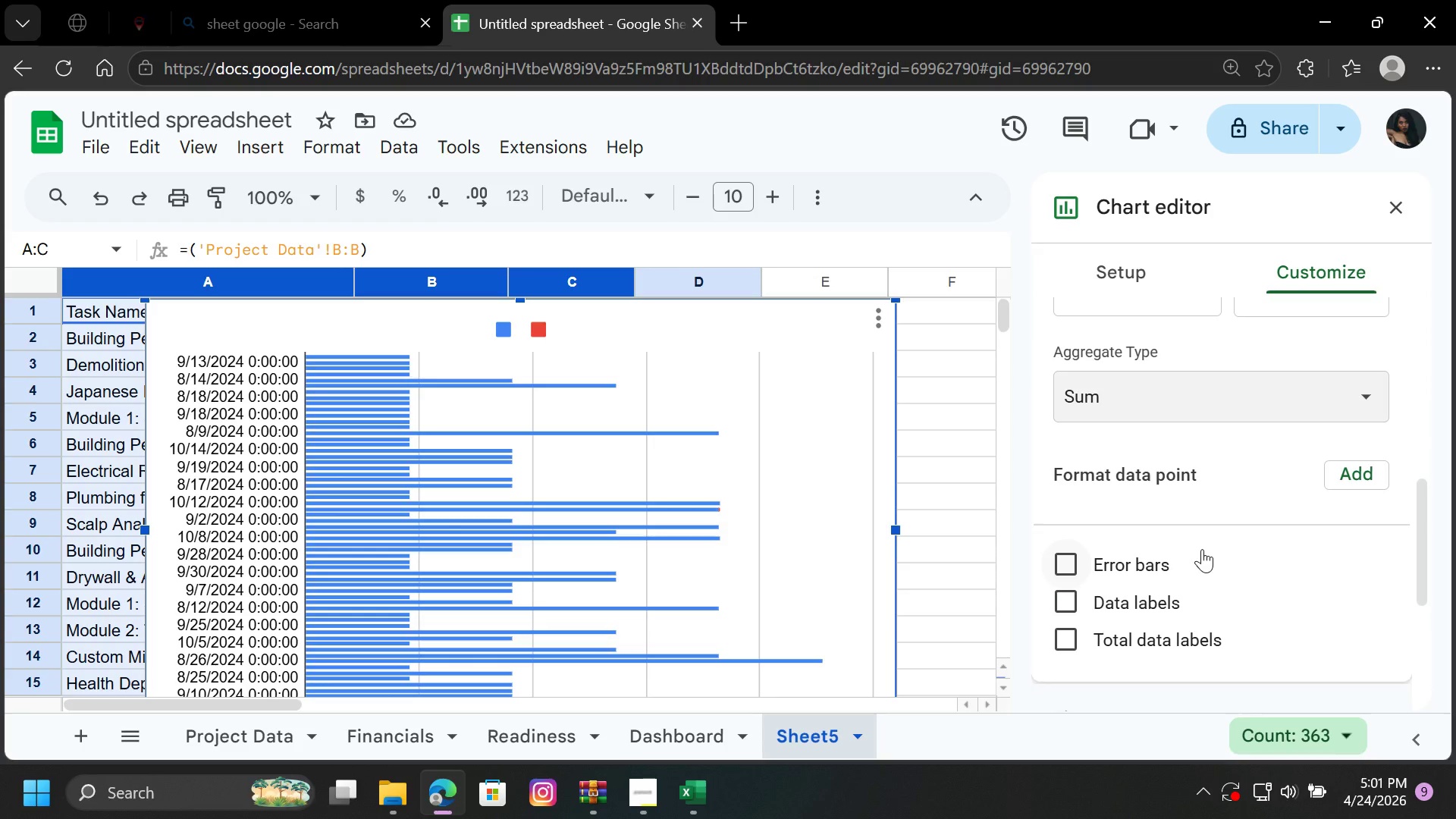 
scroll: coordinate [1210, 532], scroll_direction: up, amount: 5.0
 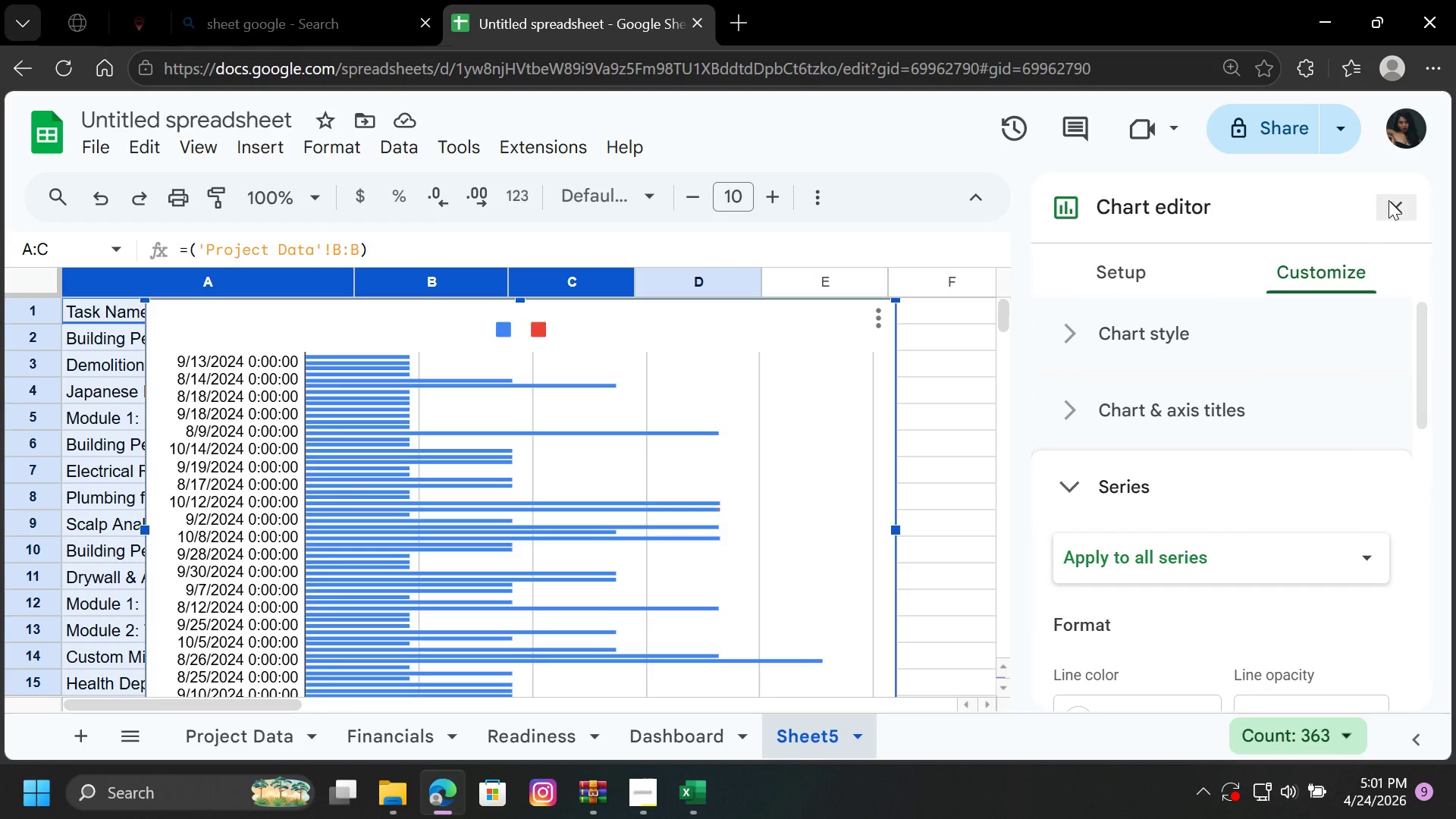 
left_click([1389, 200])
 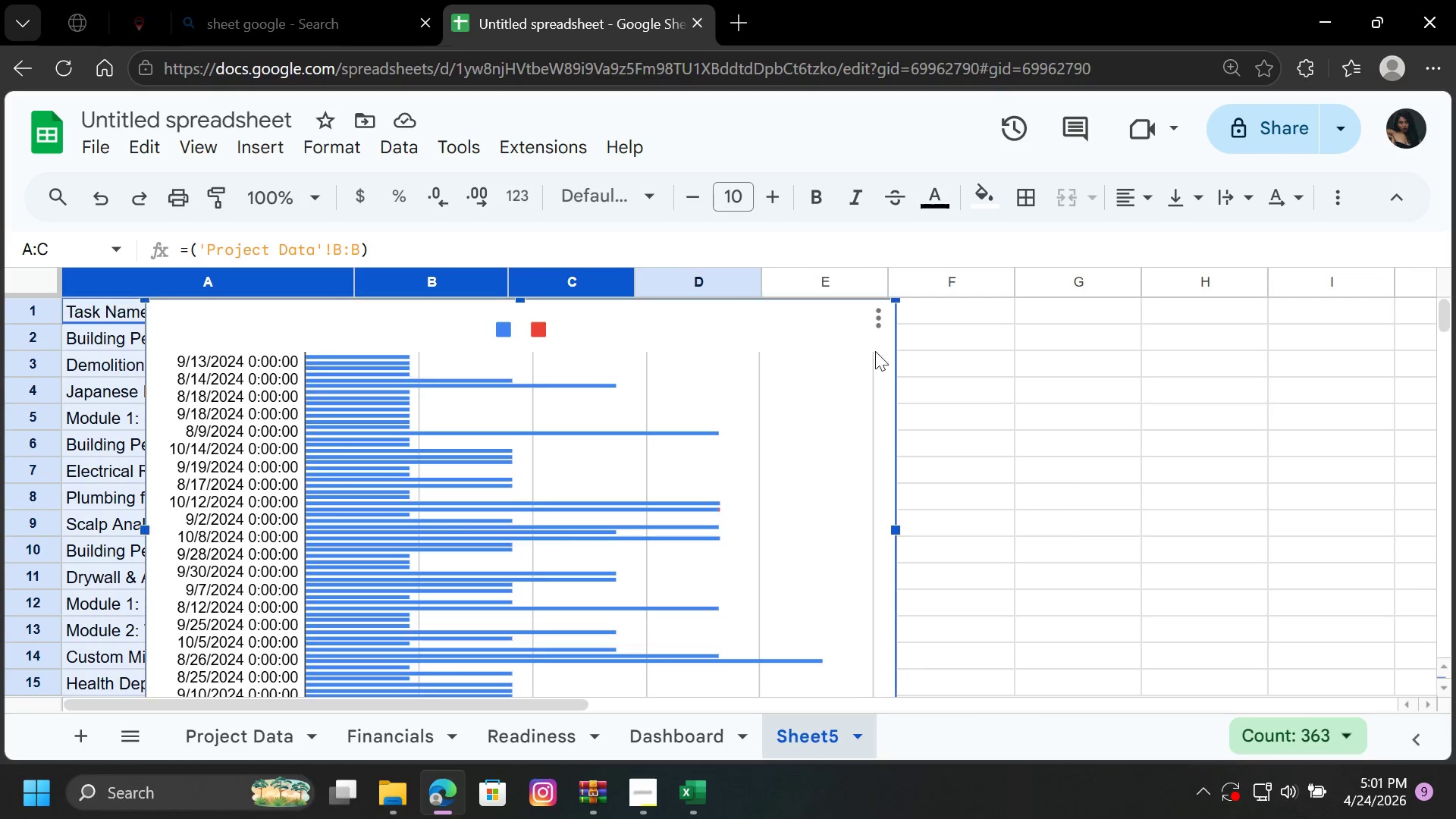 
left_click([877, 322])
 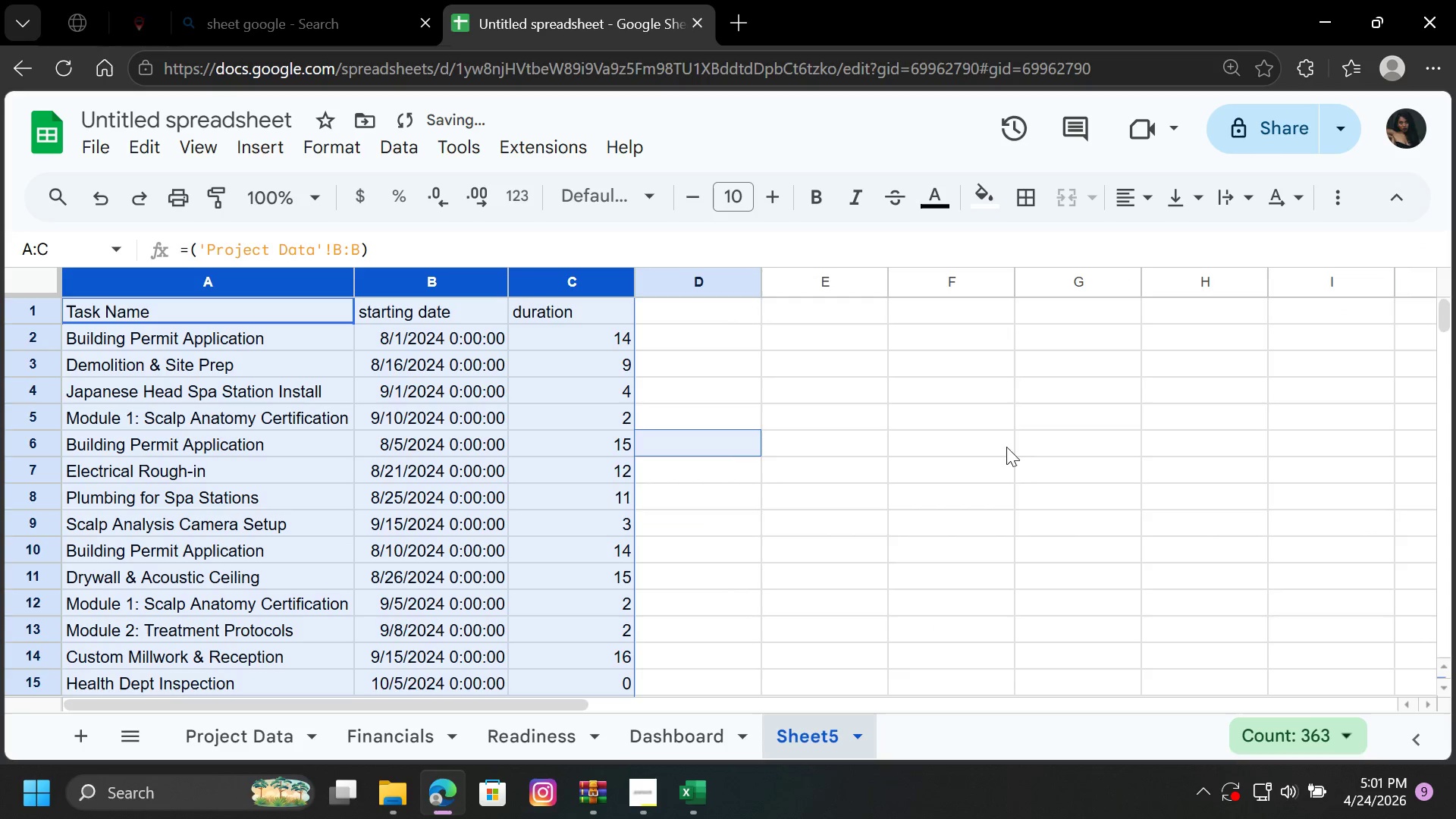 
double_click([1016, 486])
 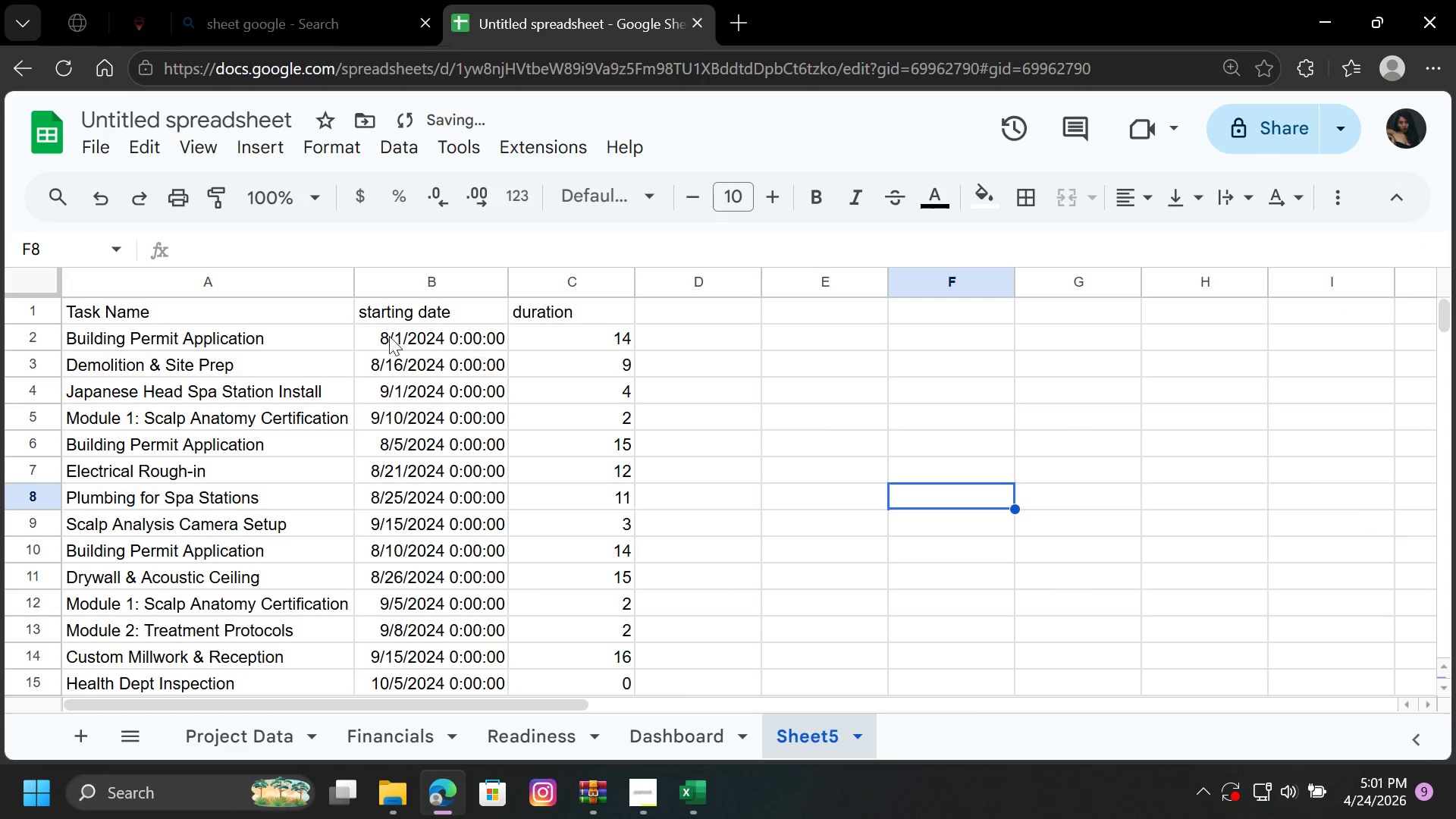 
left_click_drag(start_coordinate=[309, 291], to_coordinate=[283, 287])
 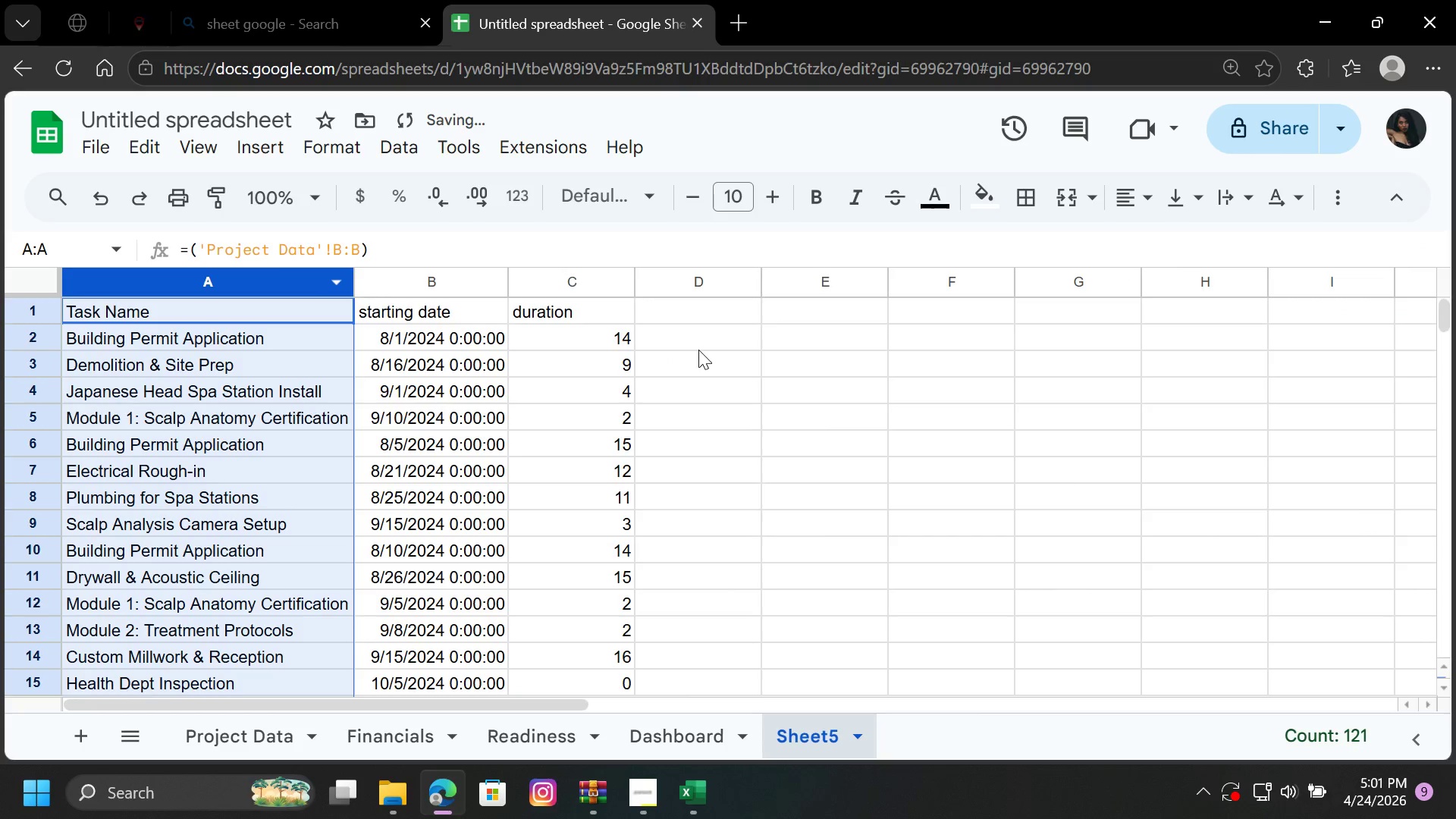 
left_click([864, 368])
 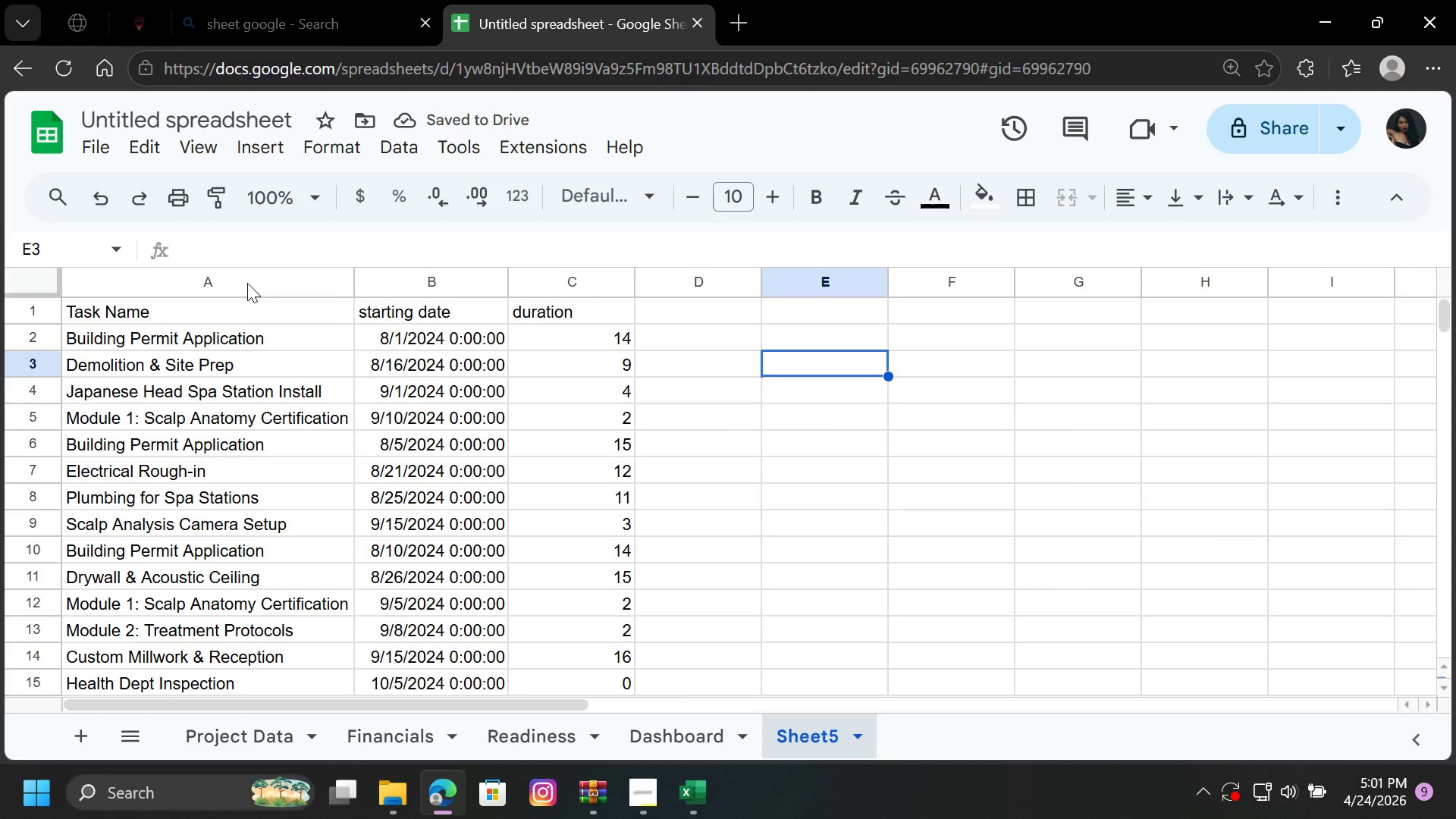 
key(Control+ControlLeft)
 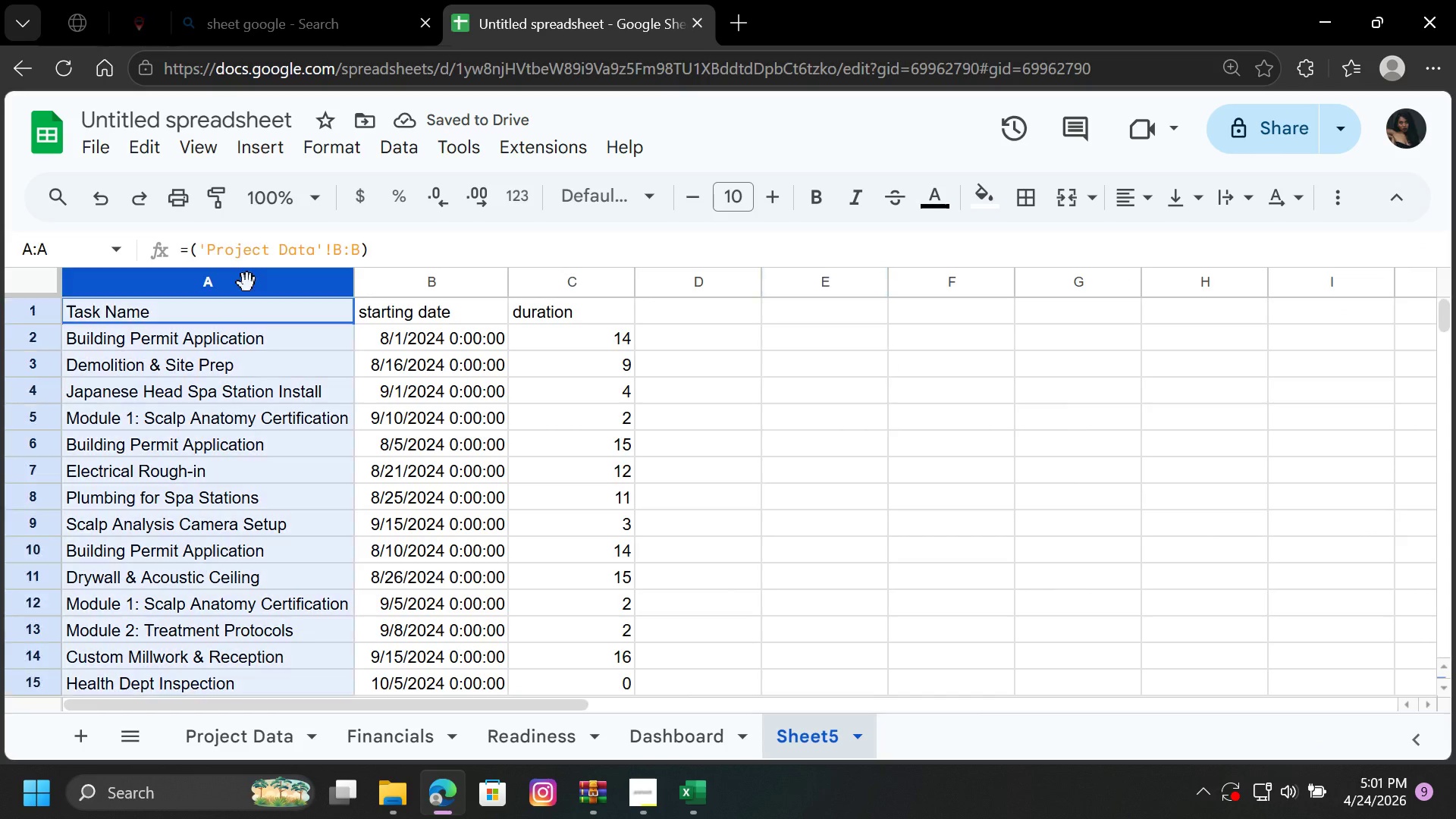 
left_click([247, 283])
 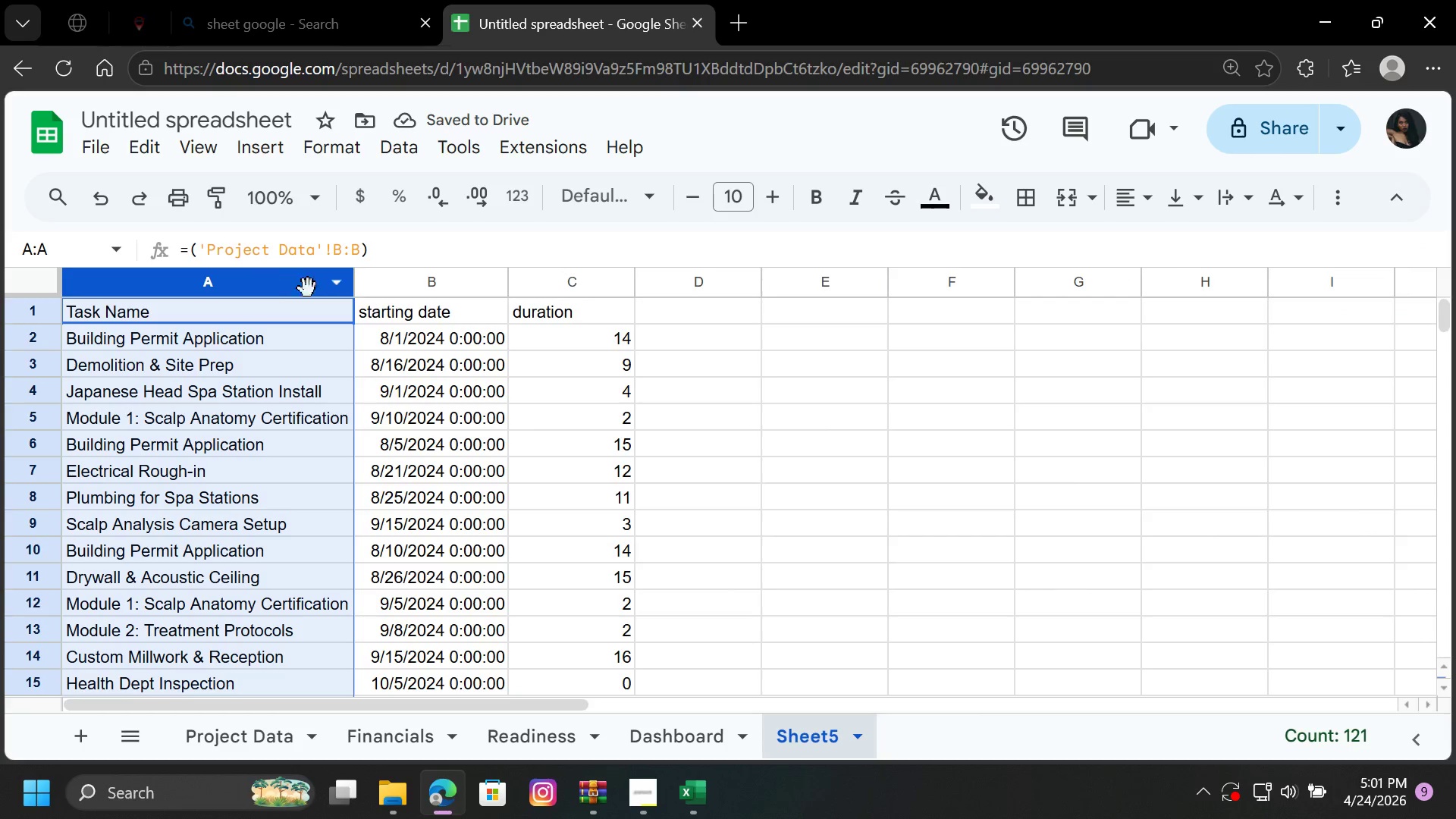 
key(Control+ControlLeft)
 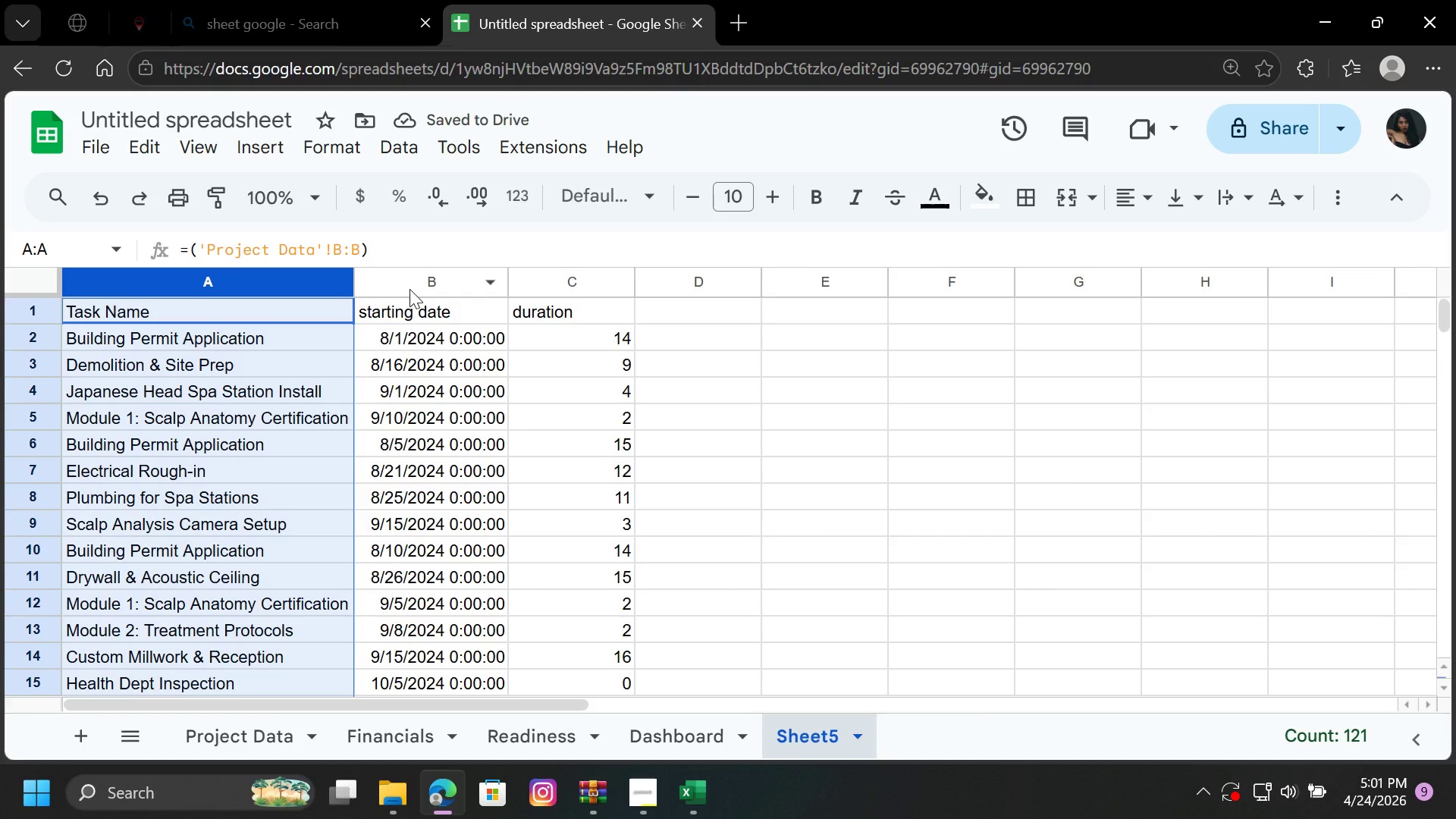 
left_click([410, 289])
 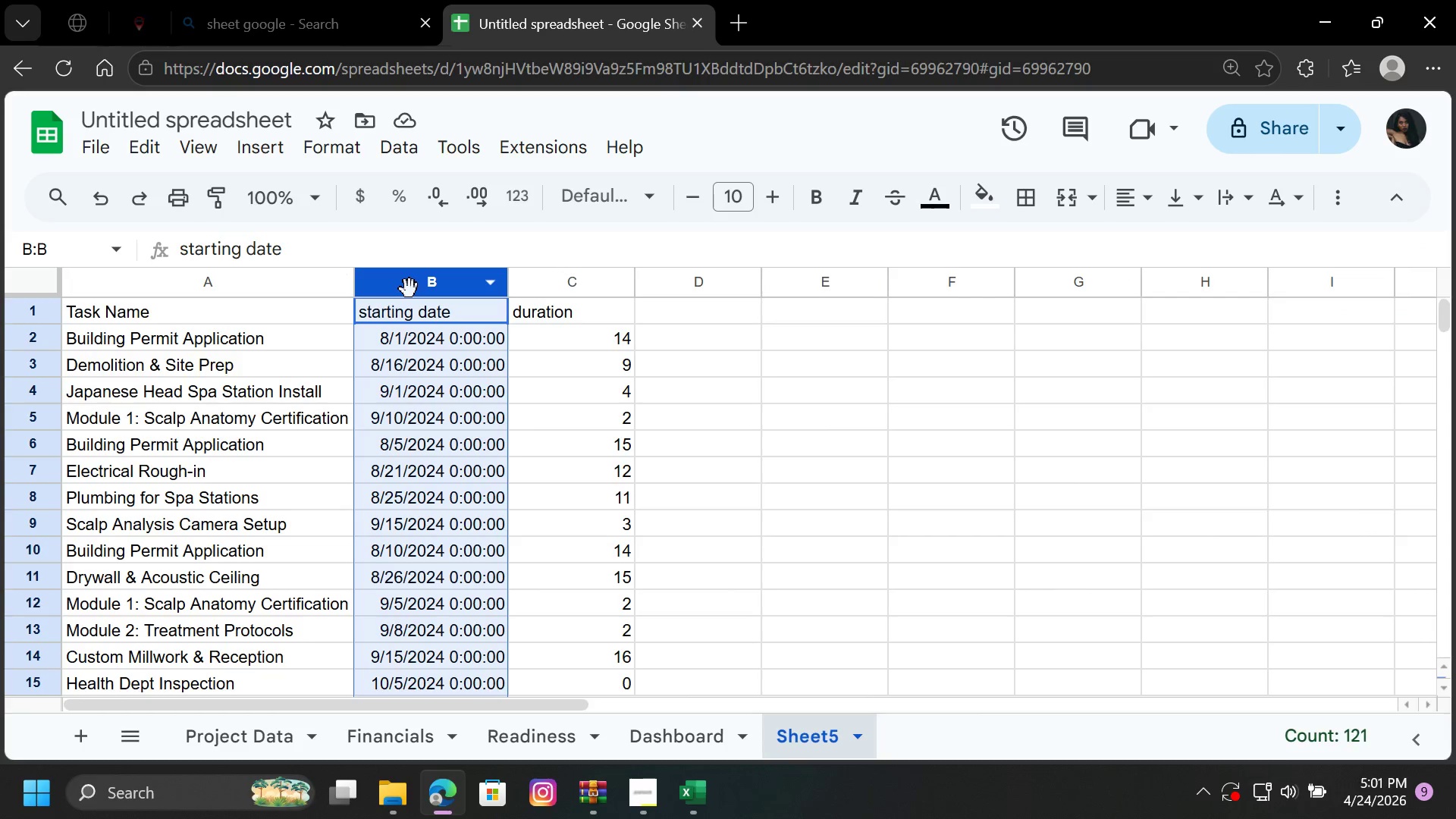 
key(Control+ControlLeft)
 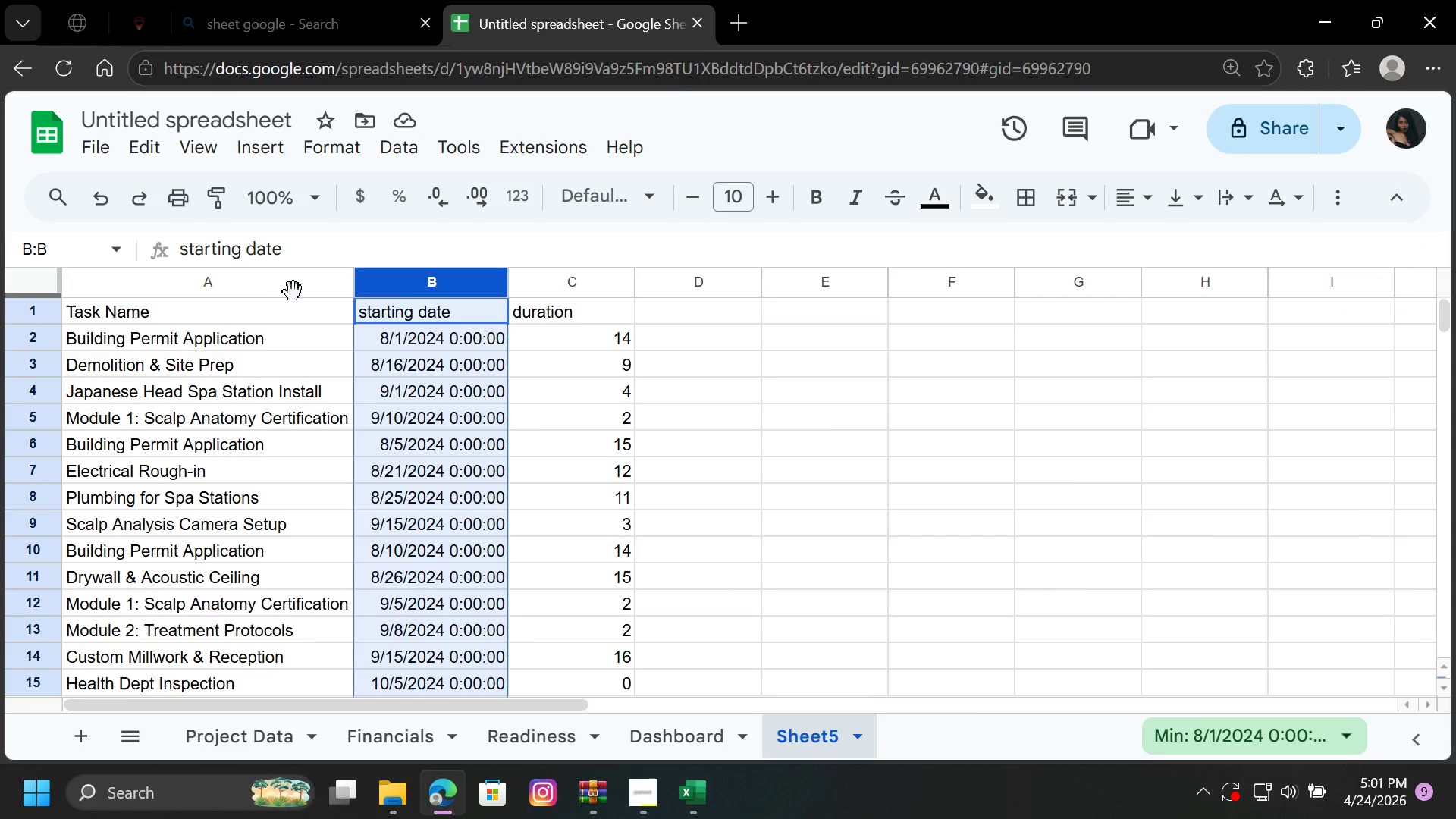 
left_click([284, 292])
 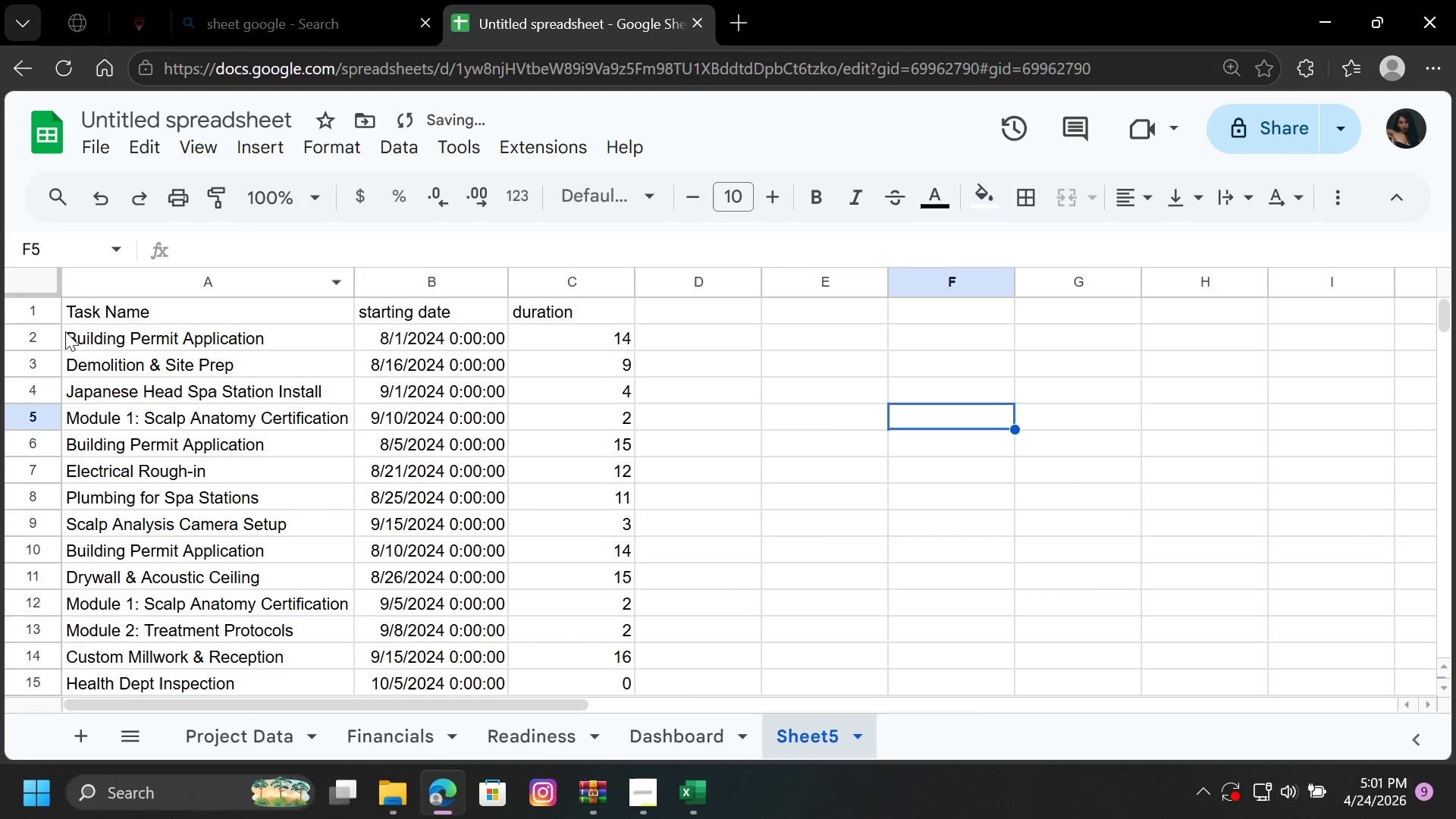 
left_click([193, 286])
 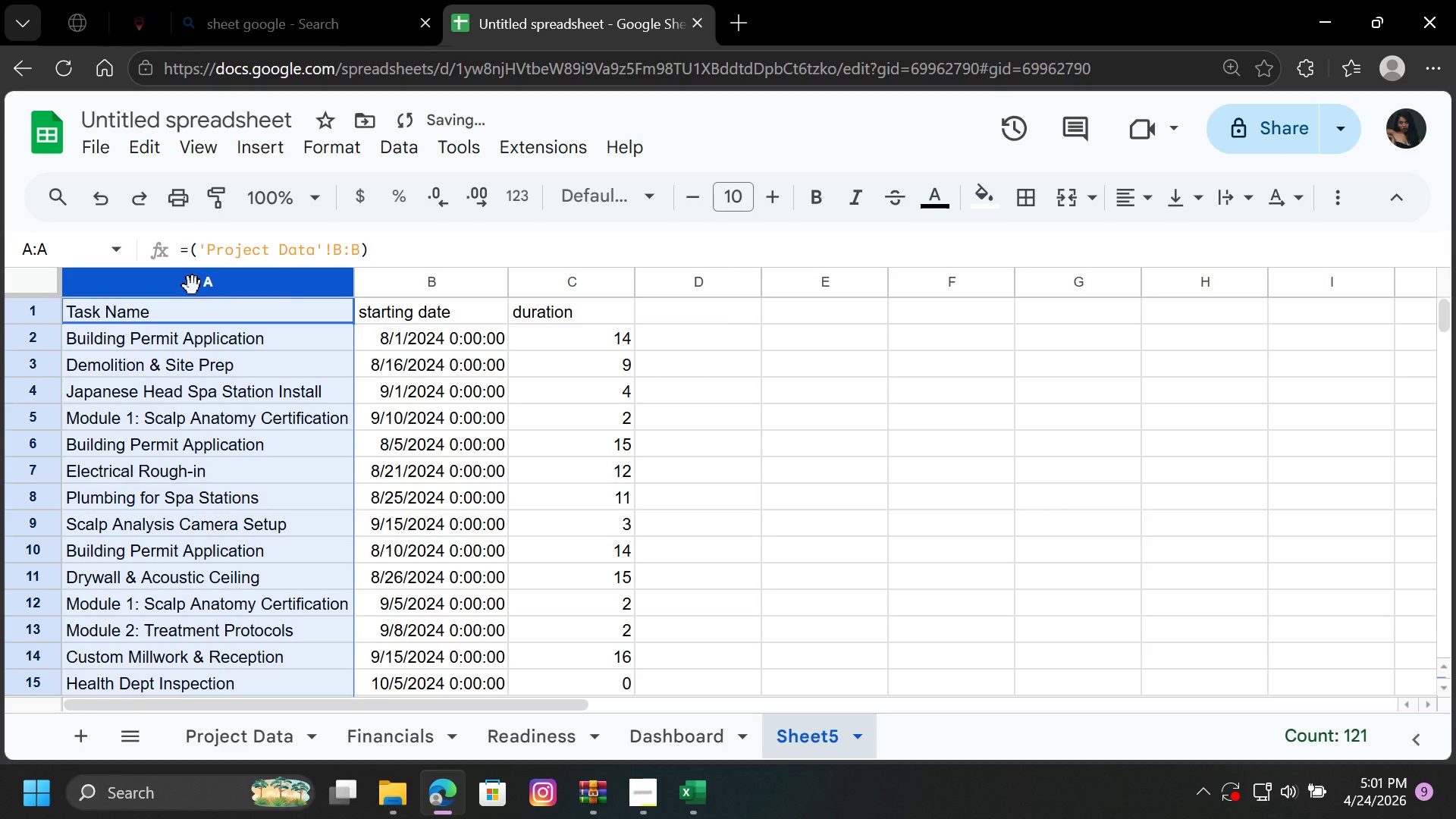 
hold_key(key=ControlLeft, duration=1.09)
left_click([402, 287])
 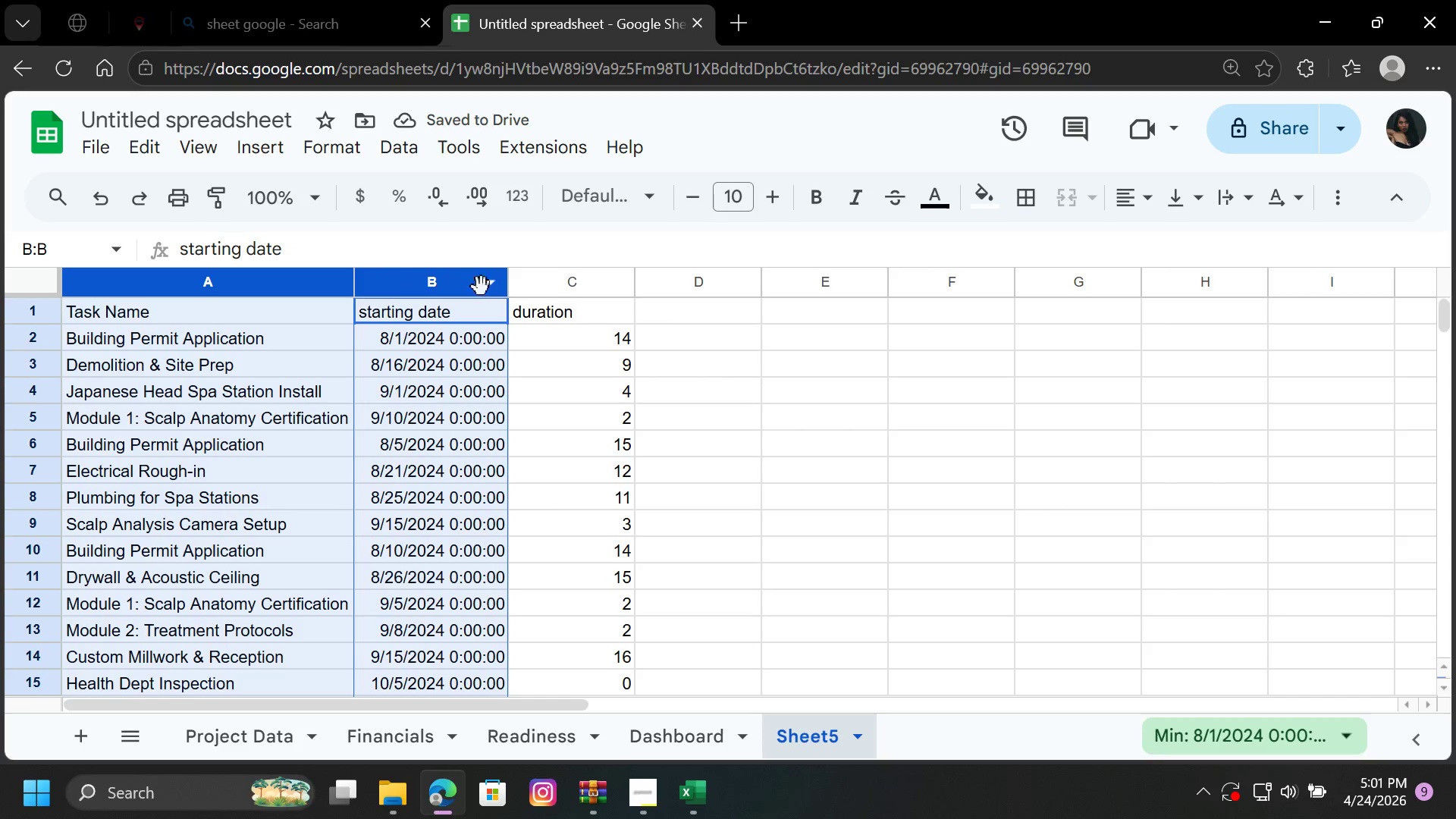 
hold_key(key=ControlLeft, duration=0.75)
left_click([569, 284])
 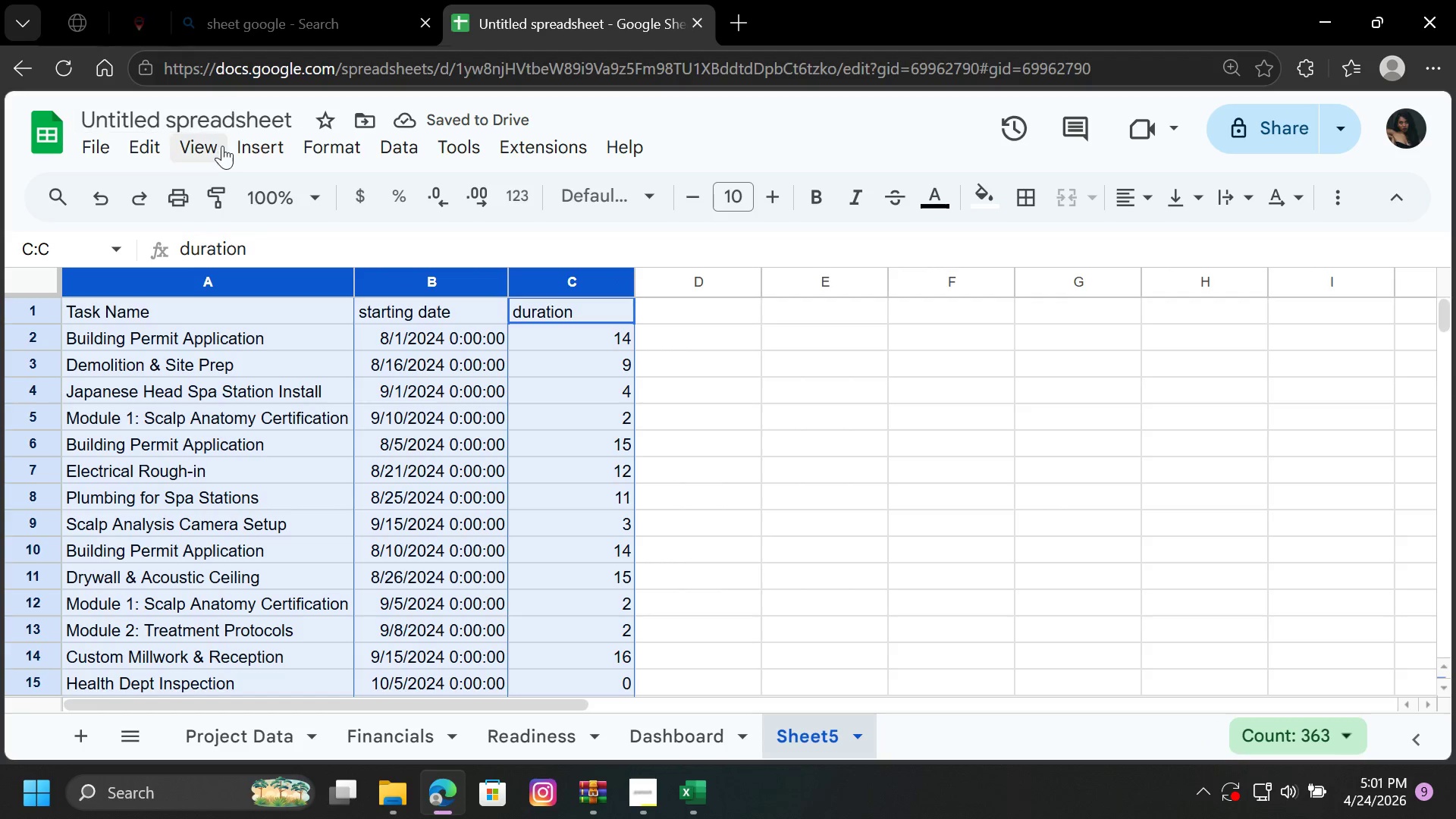 
left_click([256, 149])
 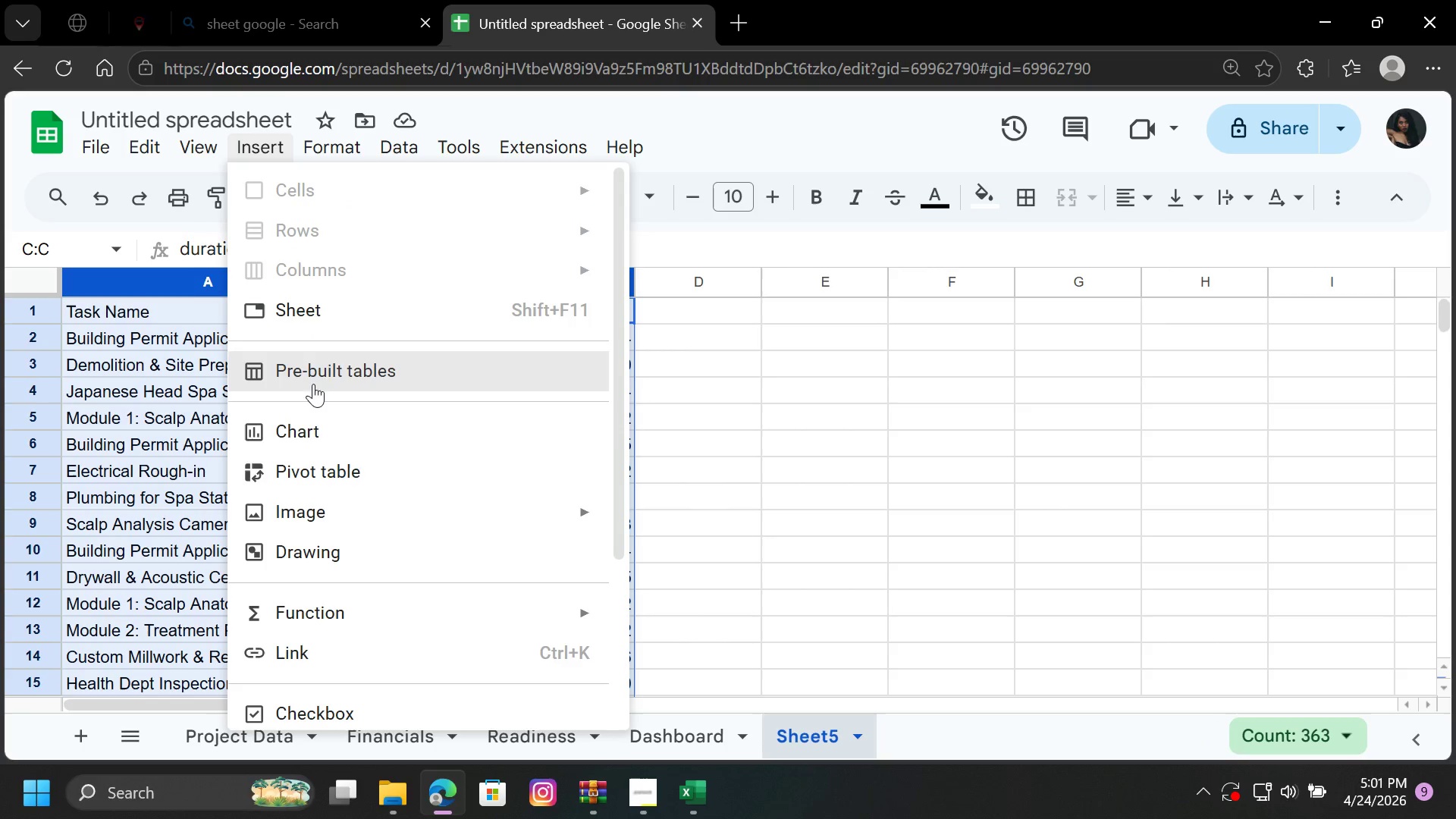 
left_click([316, 422])
 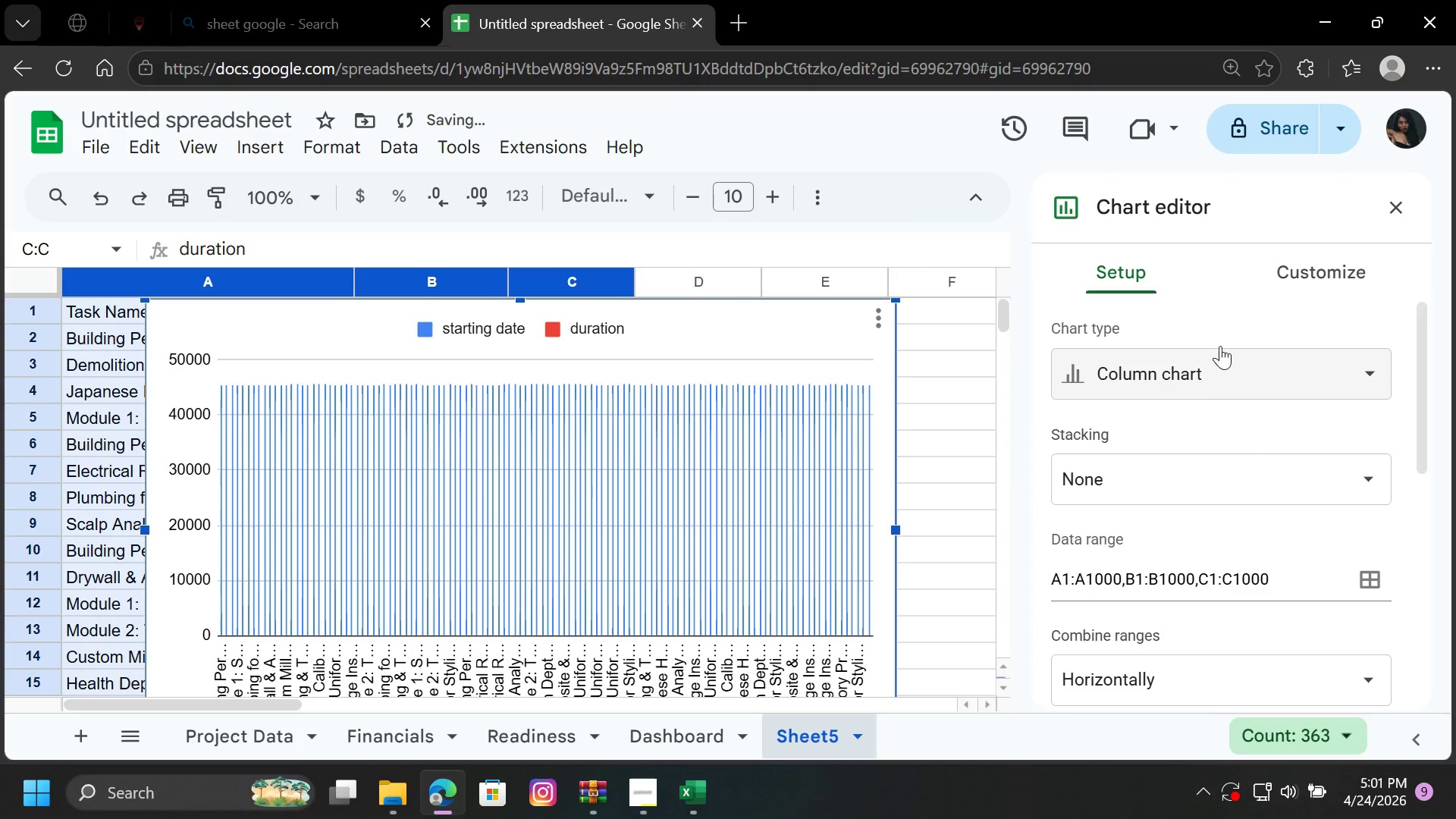 
left_click([1288, 272])
 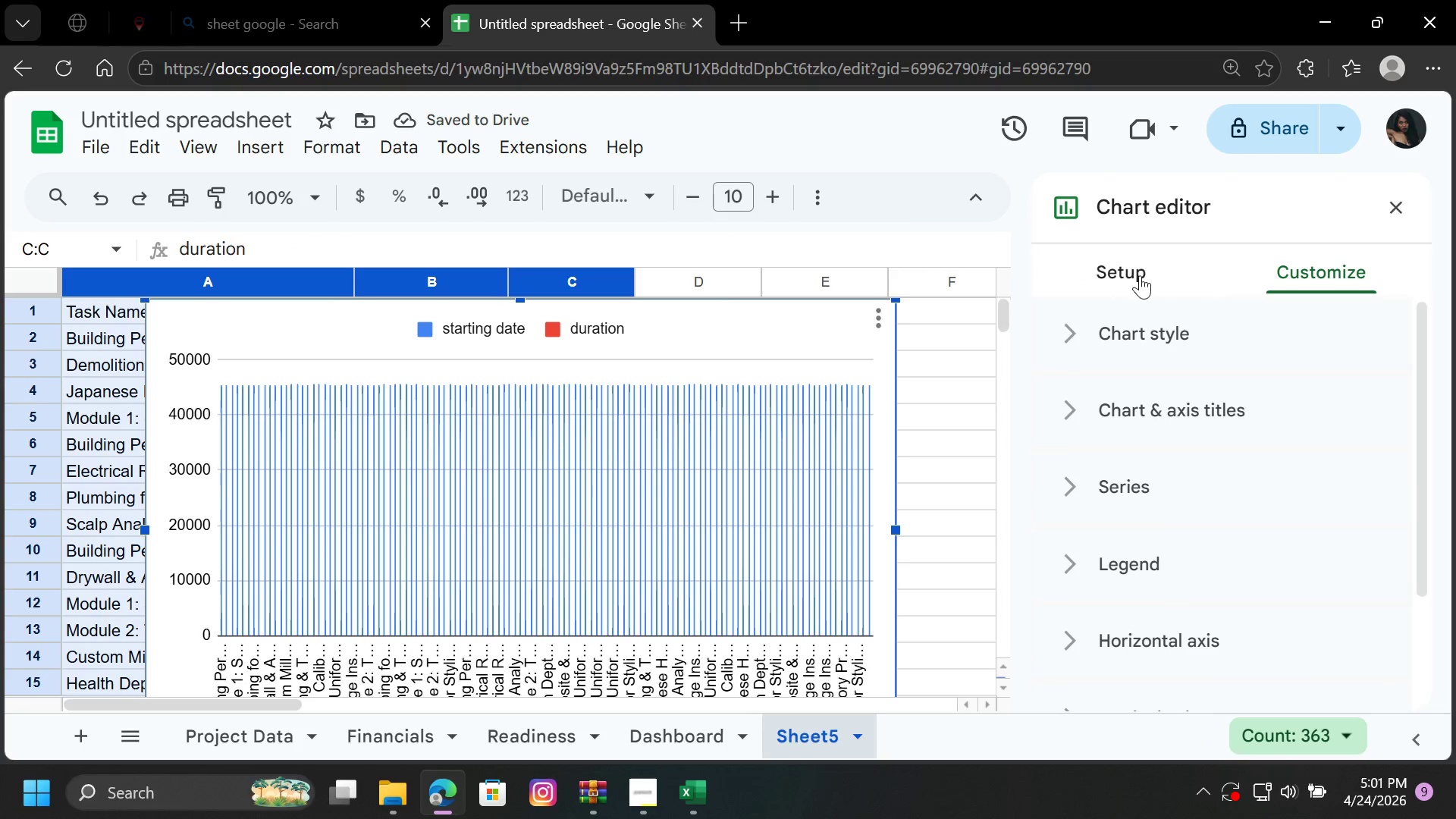 
left_click([1140, 275])
 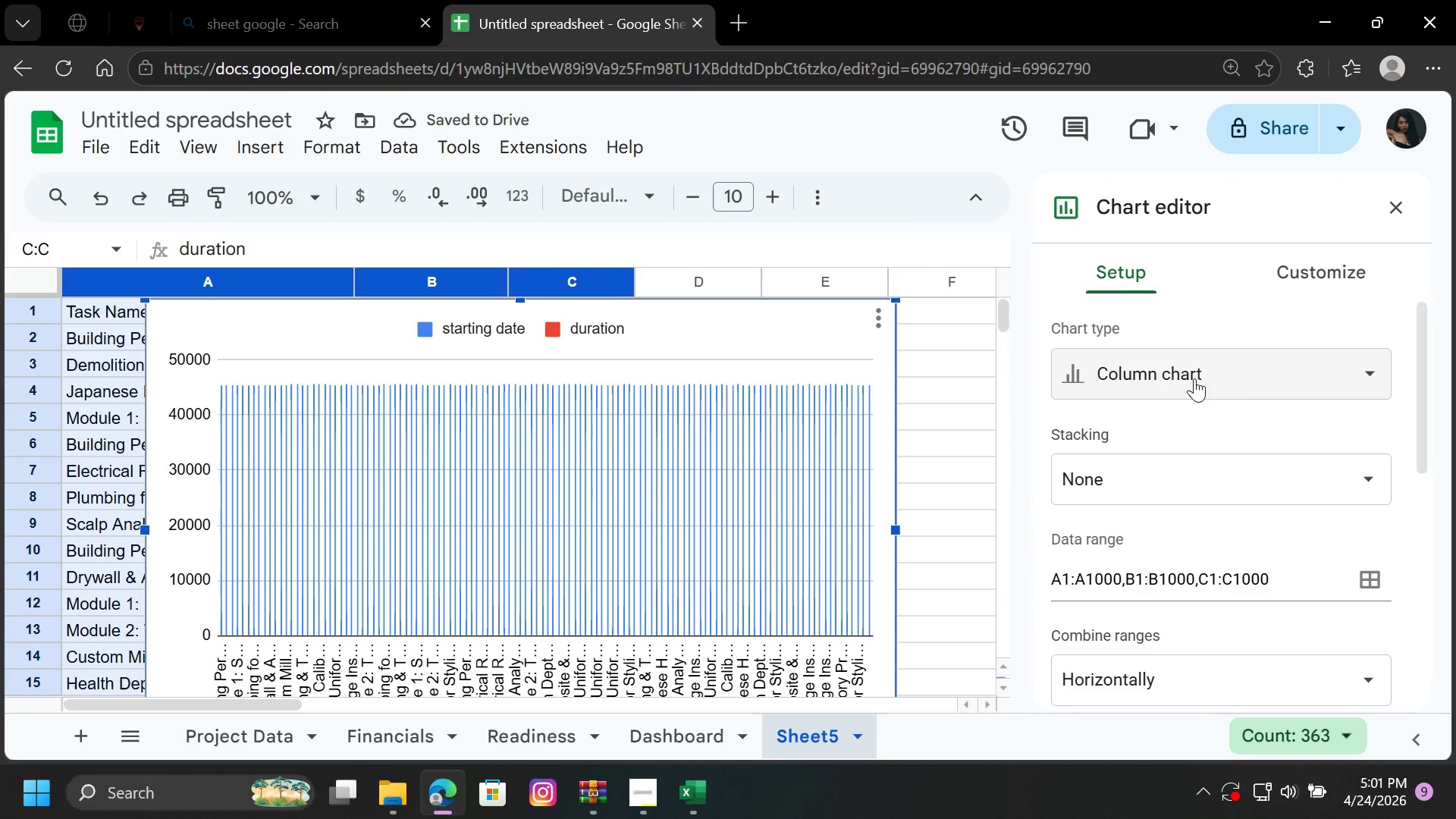 
left_click([1260, 366])
 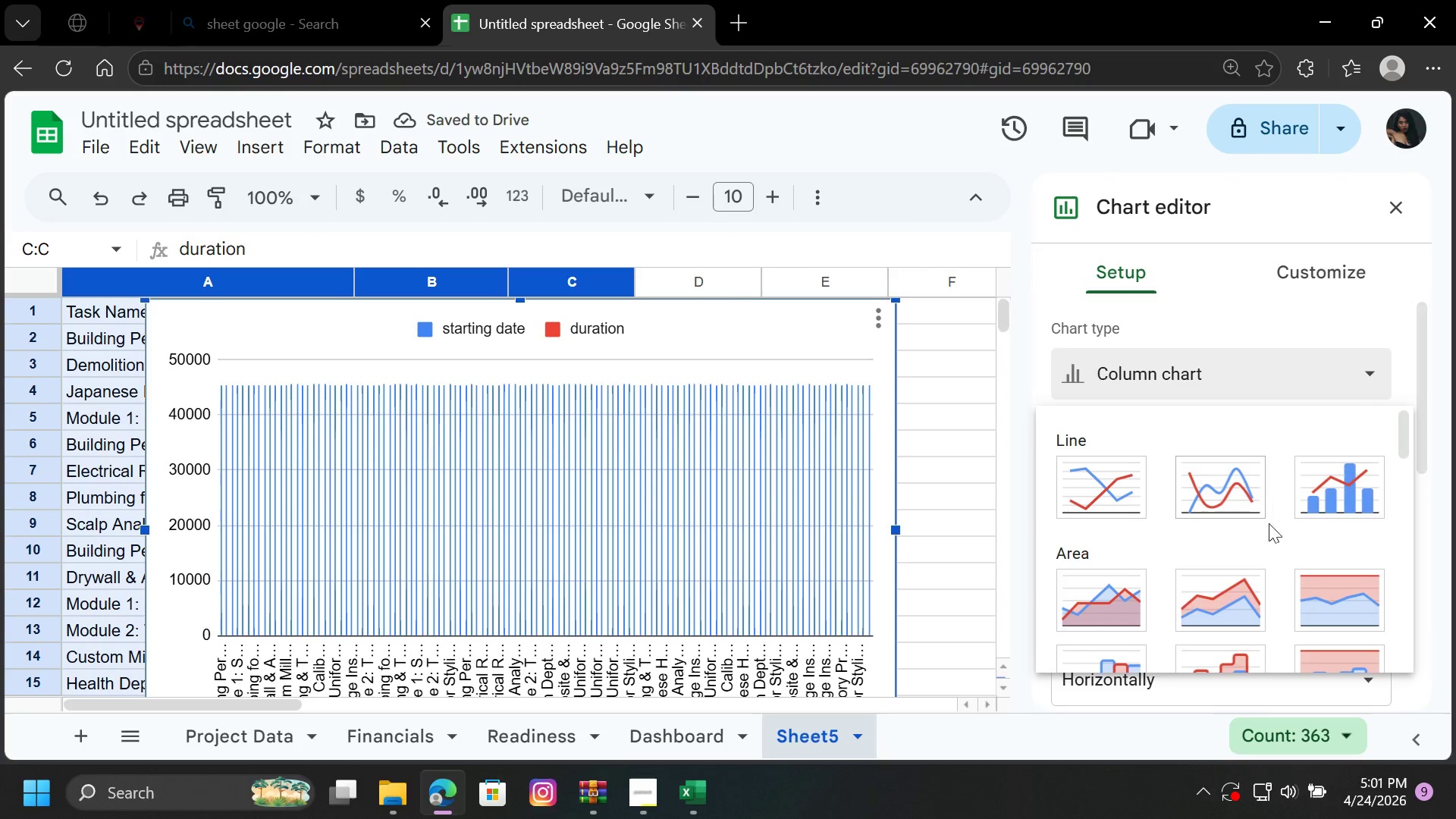 
scroll: coordinate [1263, 585], scroll_direction: down, amount: 4.0
 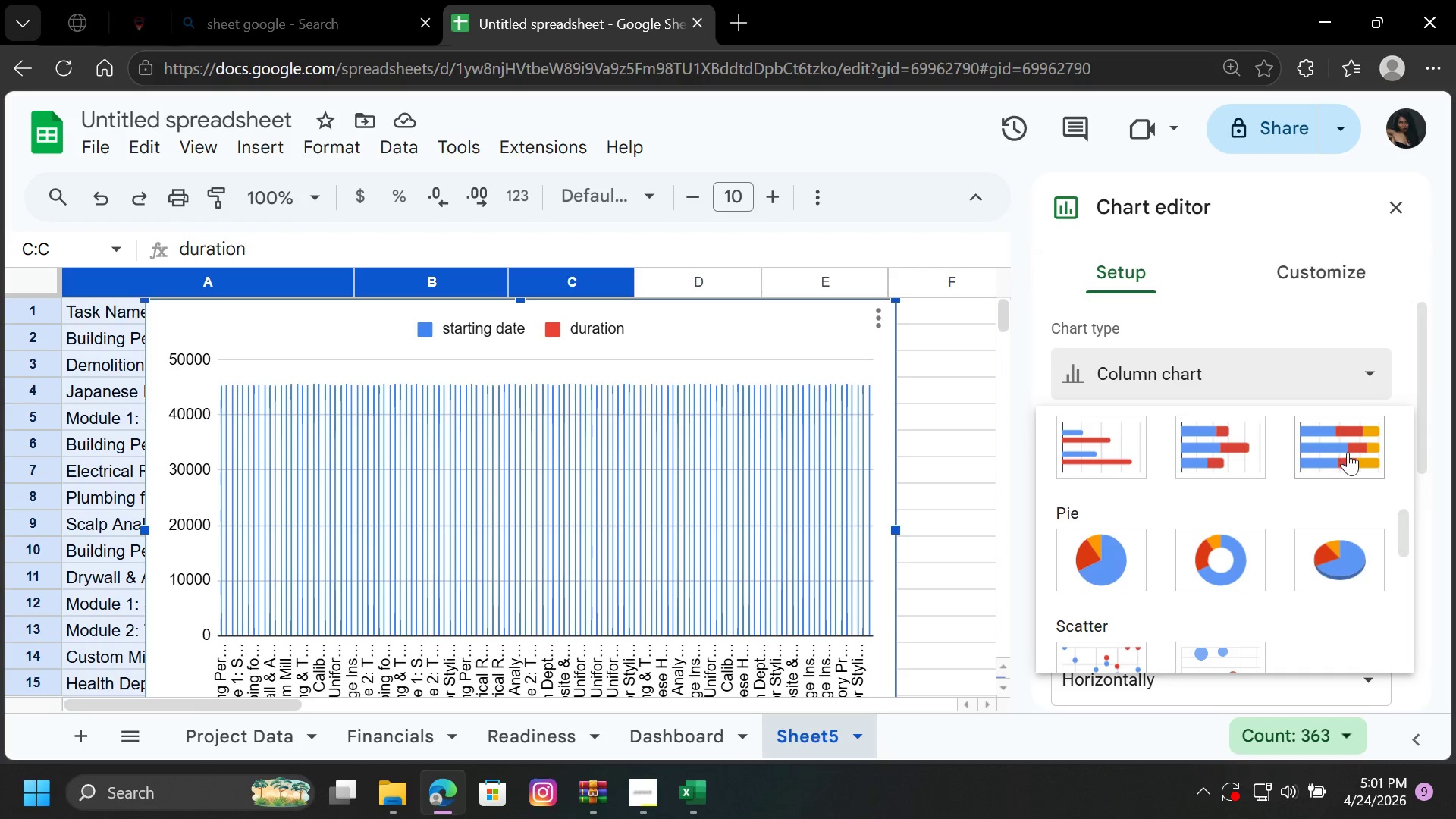 
left_click([1348, 451])
 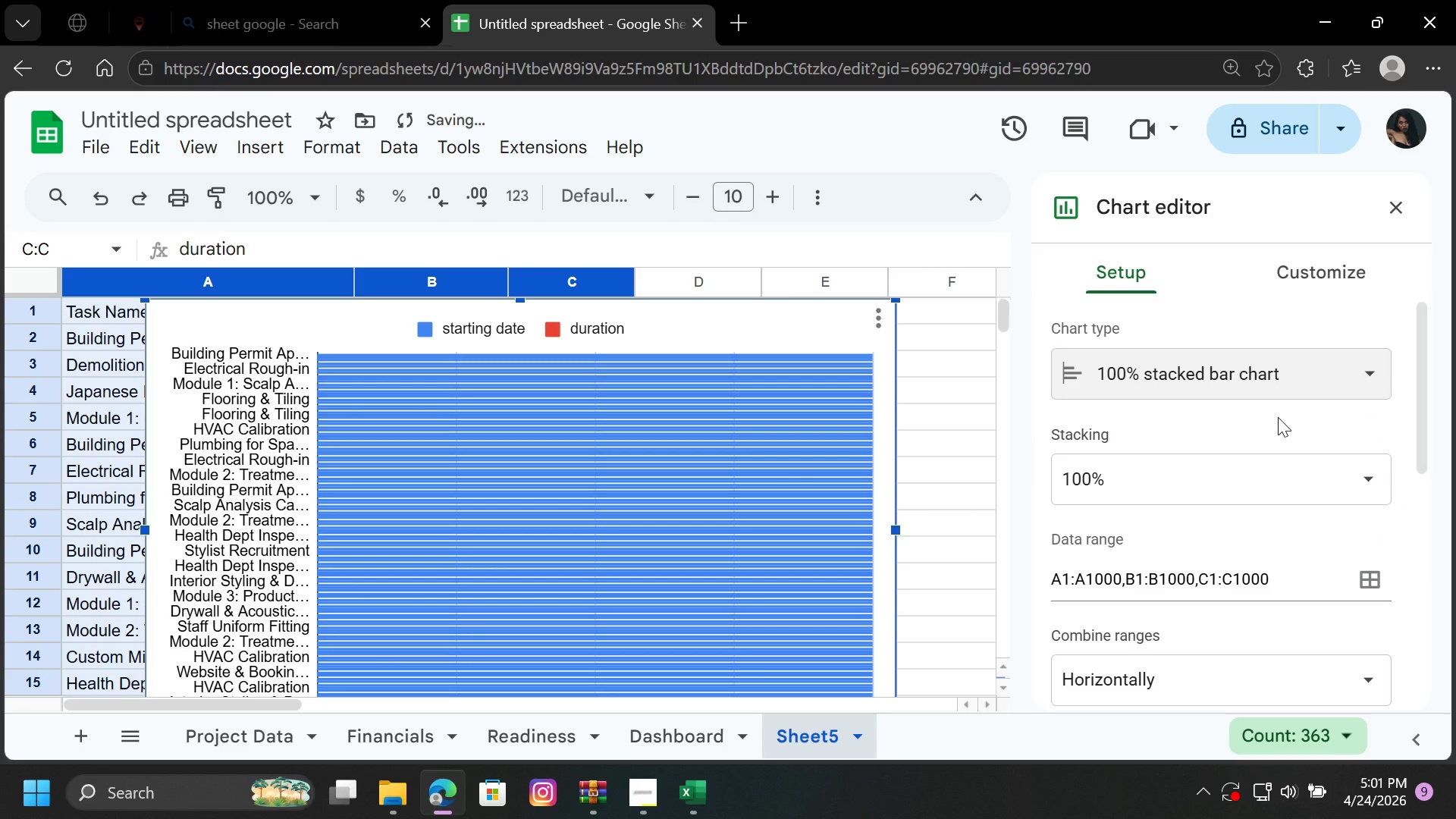 
left_click([1266, 489])
 